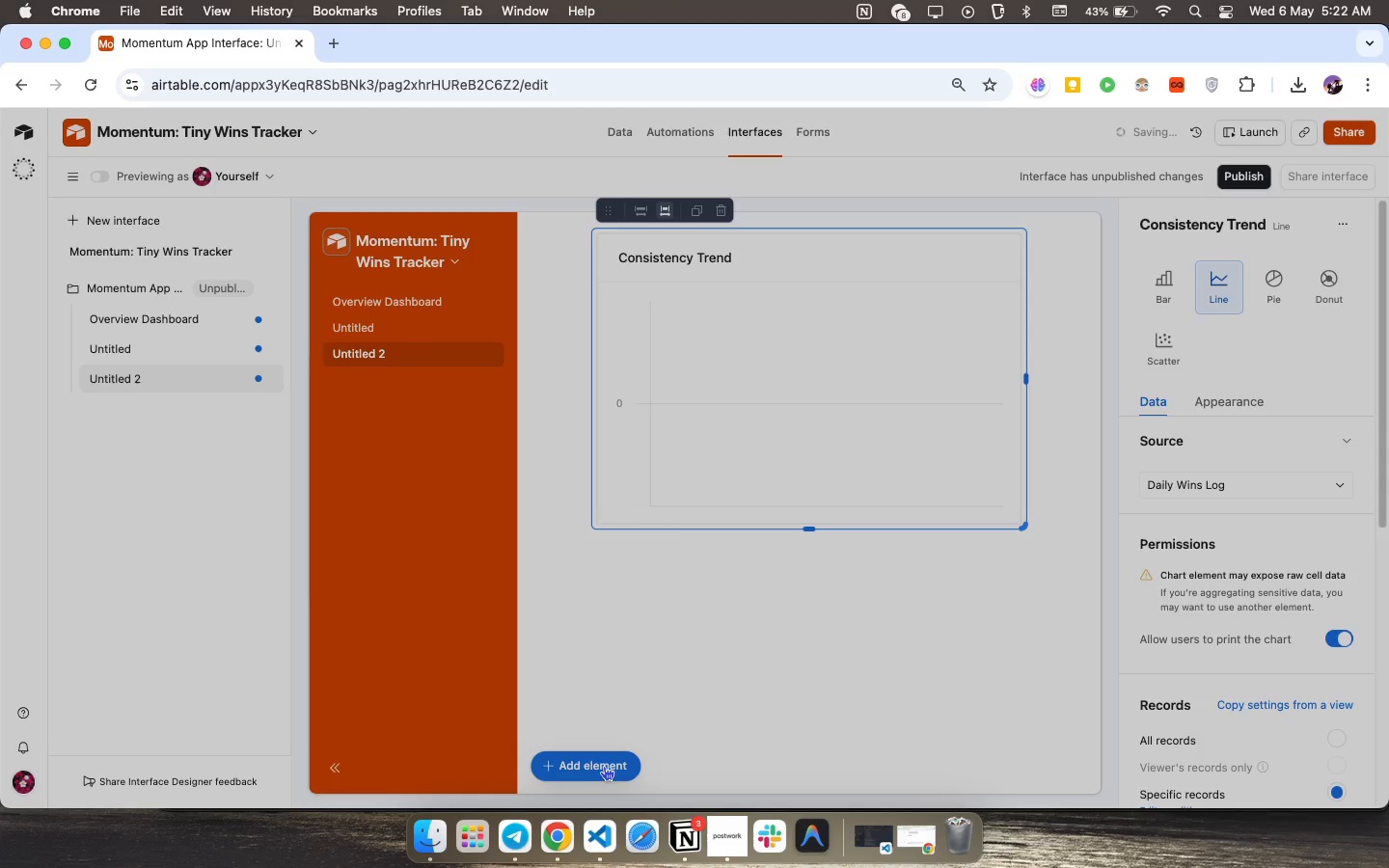 
left_click([604, 766])
 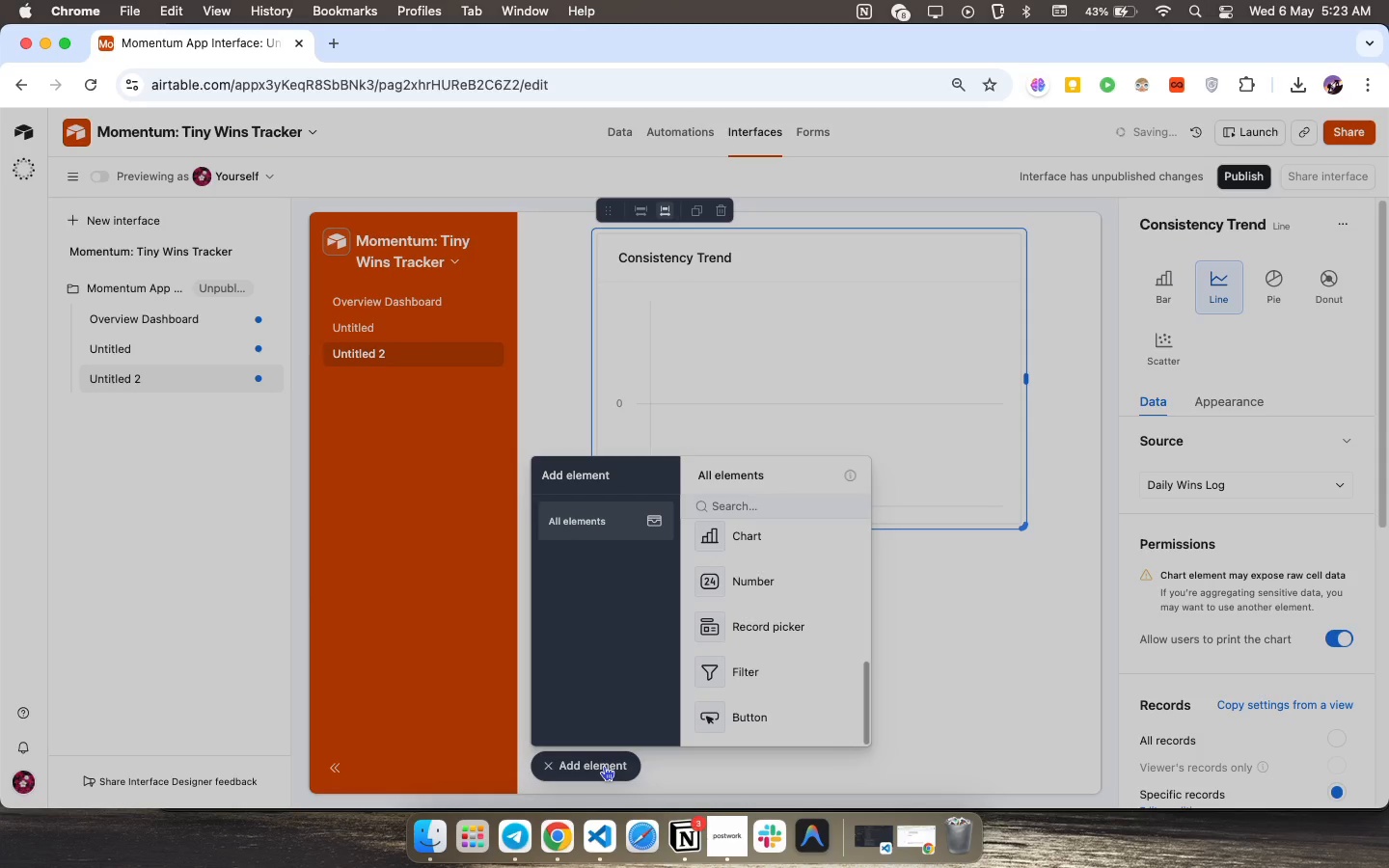 
wait(9.44)
 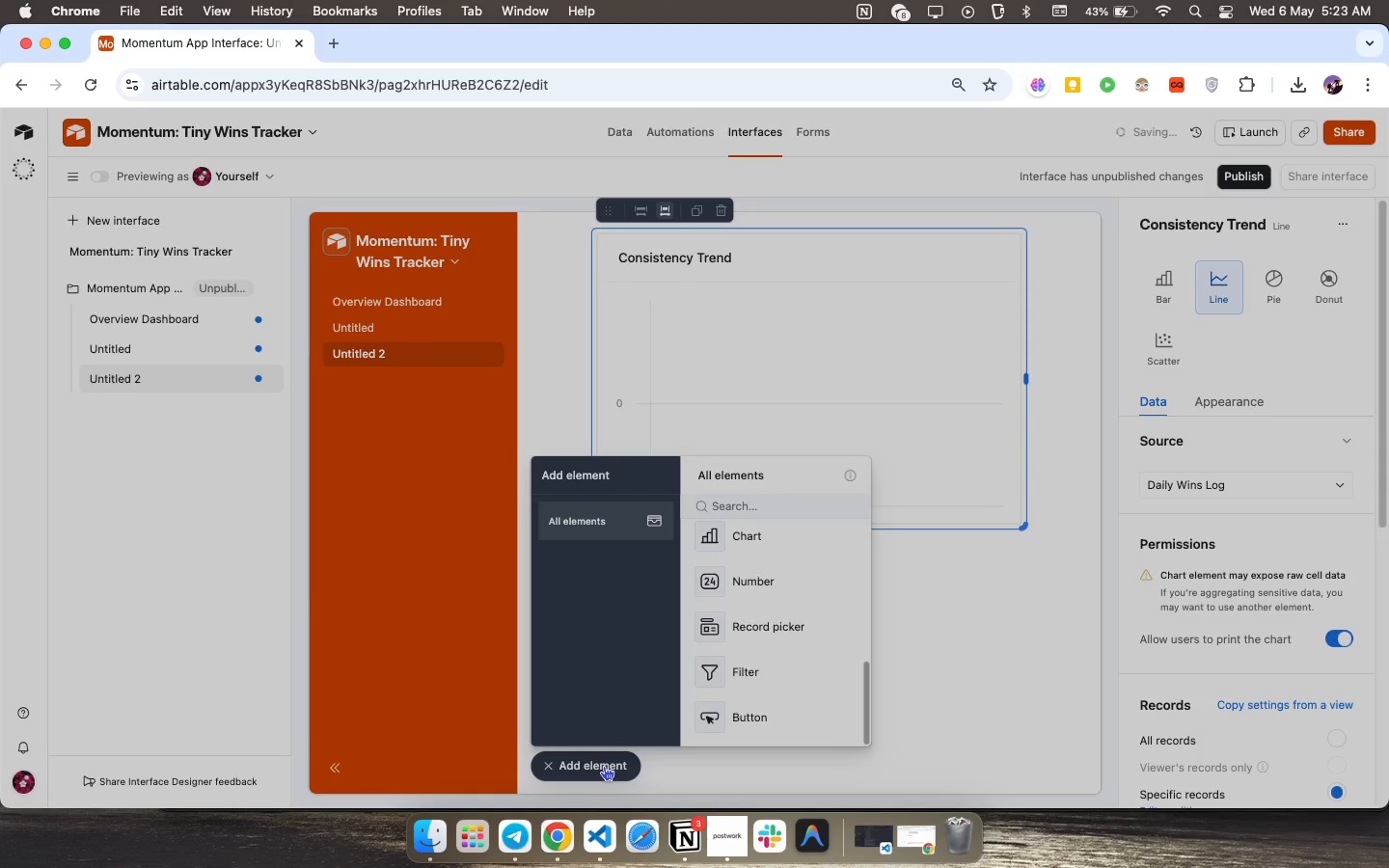 
scroll: coordinate [793, 694], scroll_direction: down, amount: 9.0
 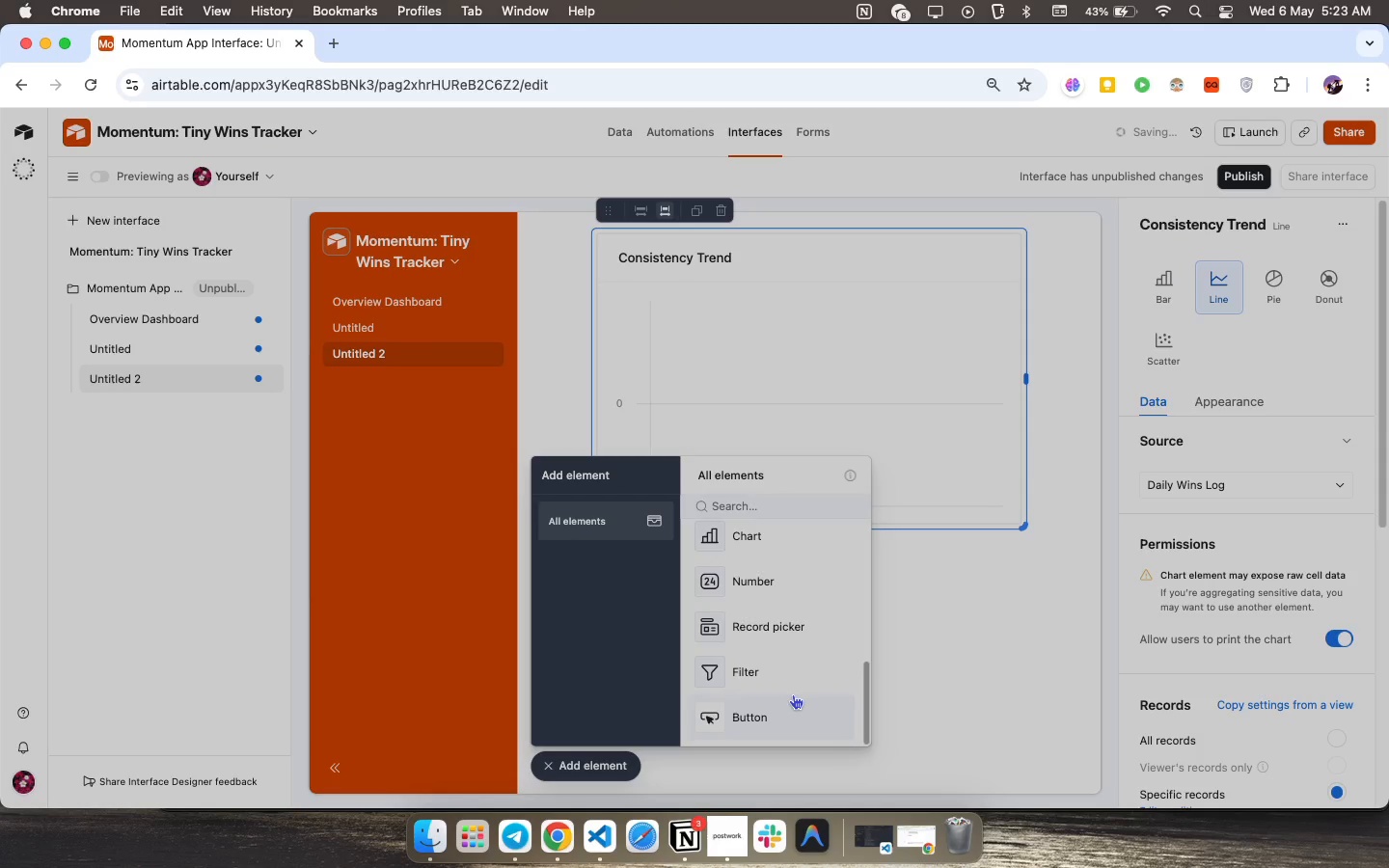 
scroll: coordinate [785, 663], scroll_direction: up, amount: 1.0
 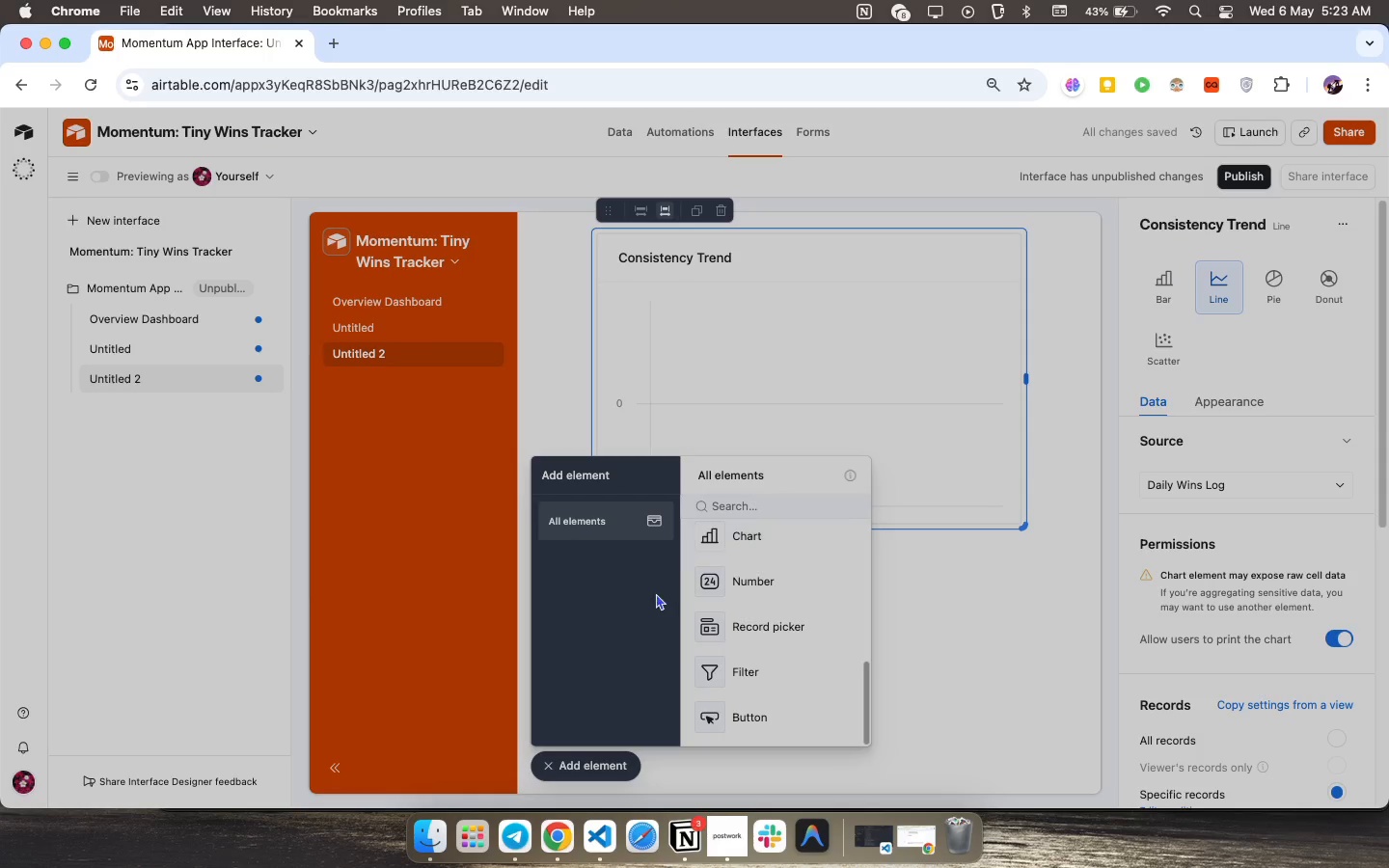 
left_click([656, 595])
 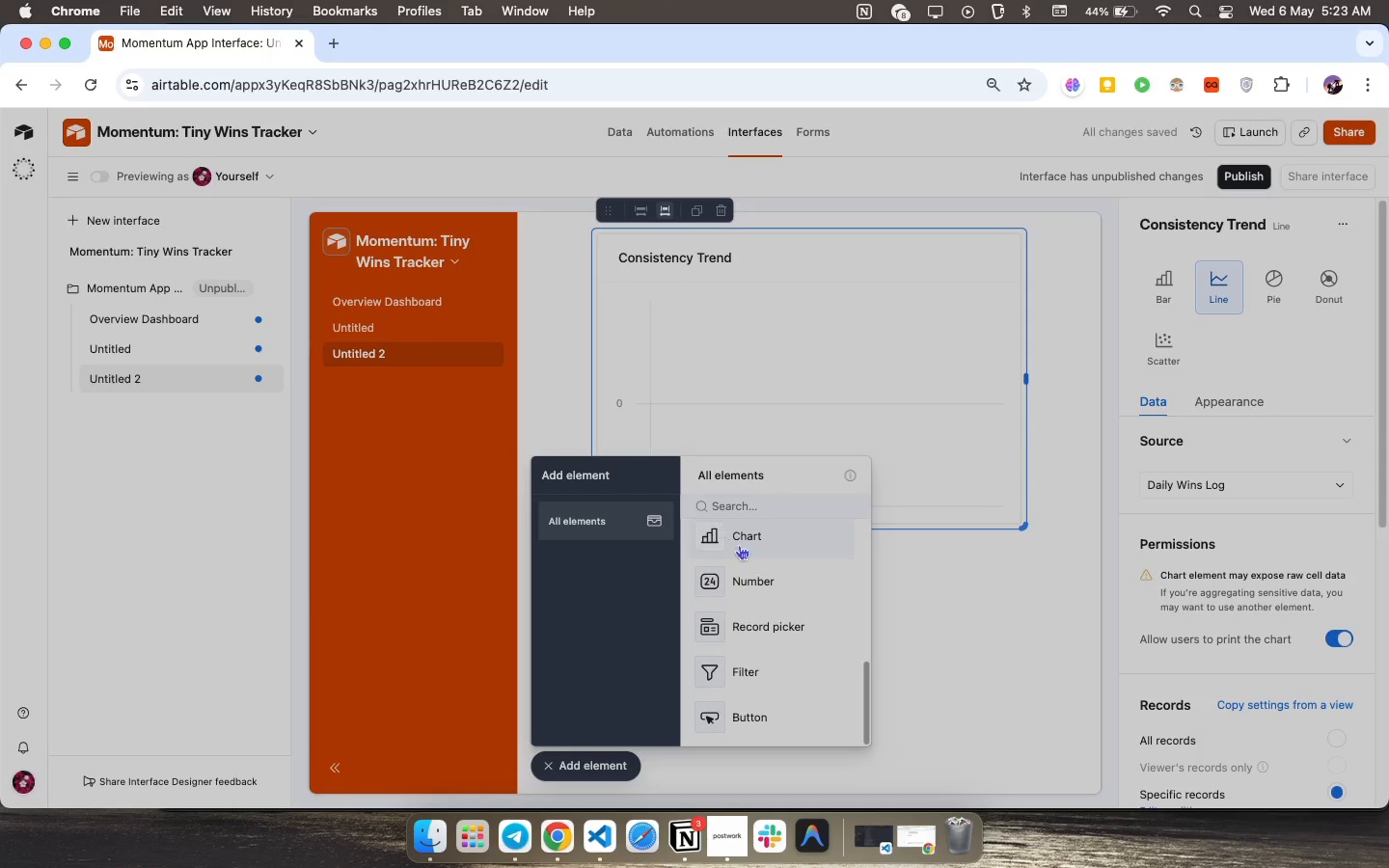 
scroll: coordinate [736, 607], scroll_direction: up, amount: 30.0
 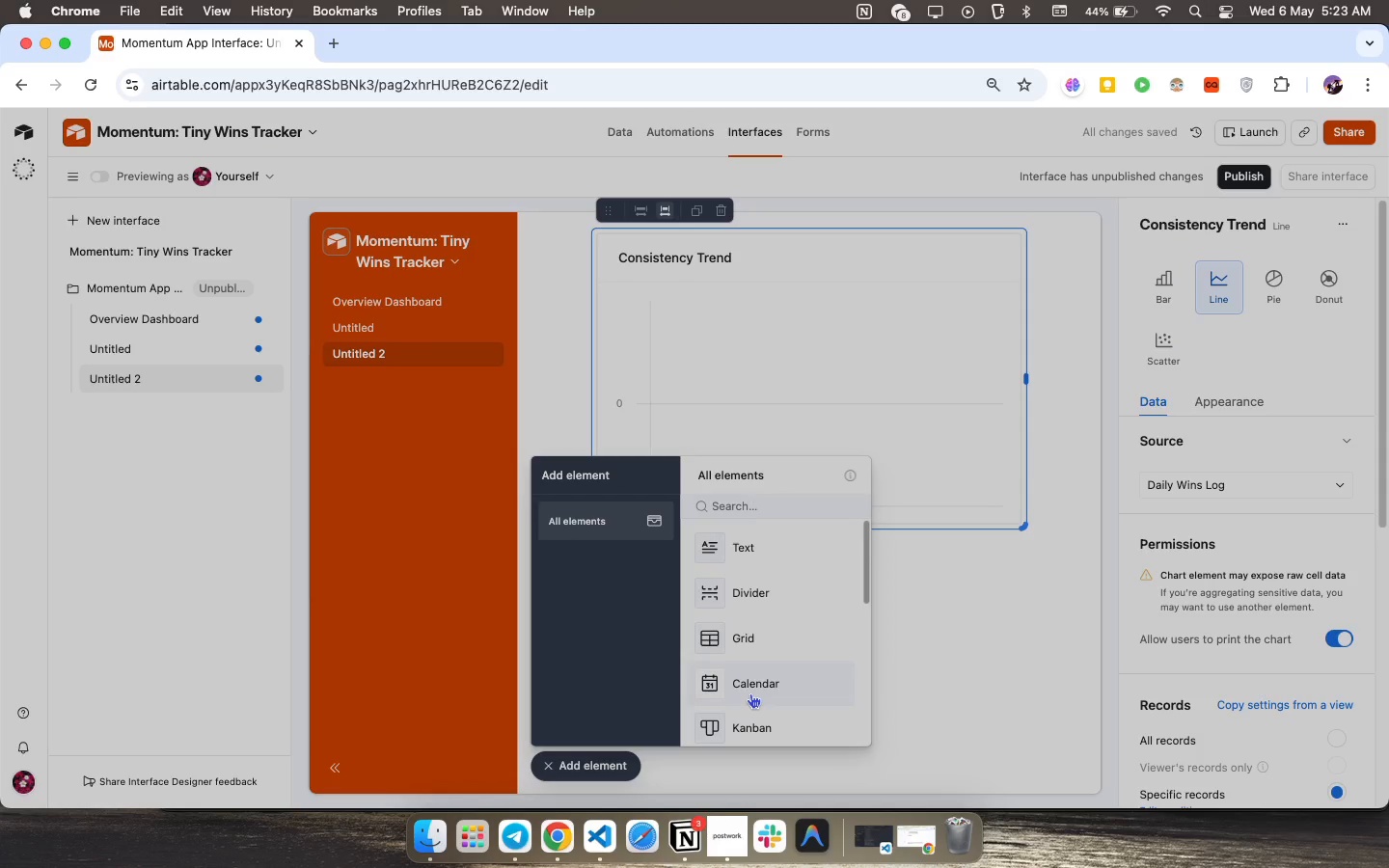 
scroll: coordinate [749, 692], scroll_direction: down, amount: 13.0
 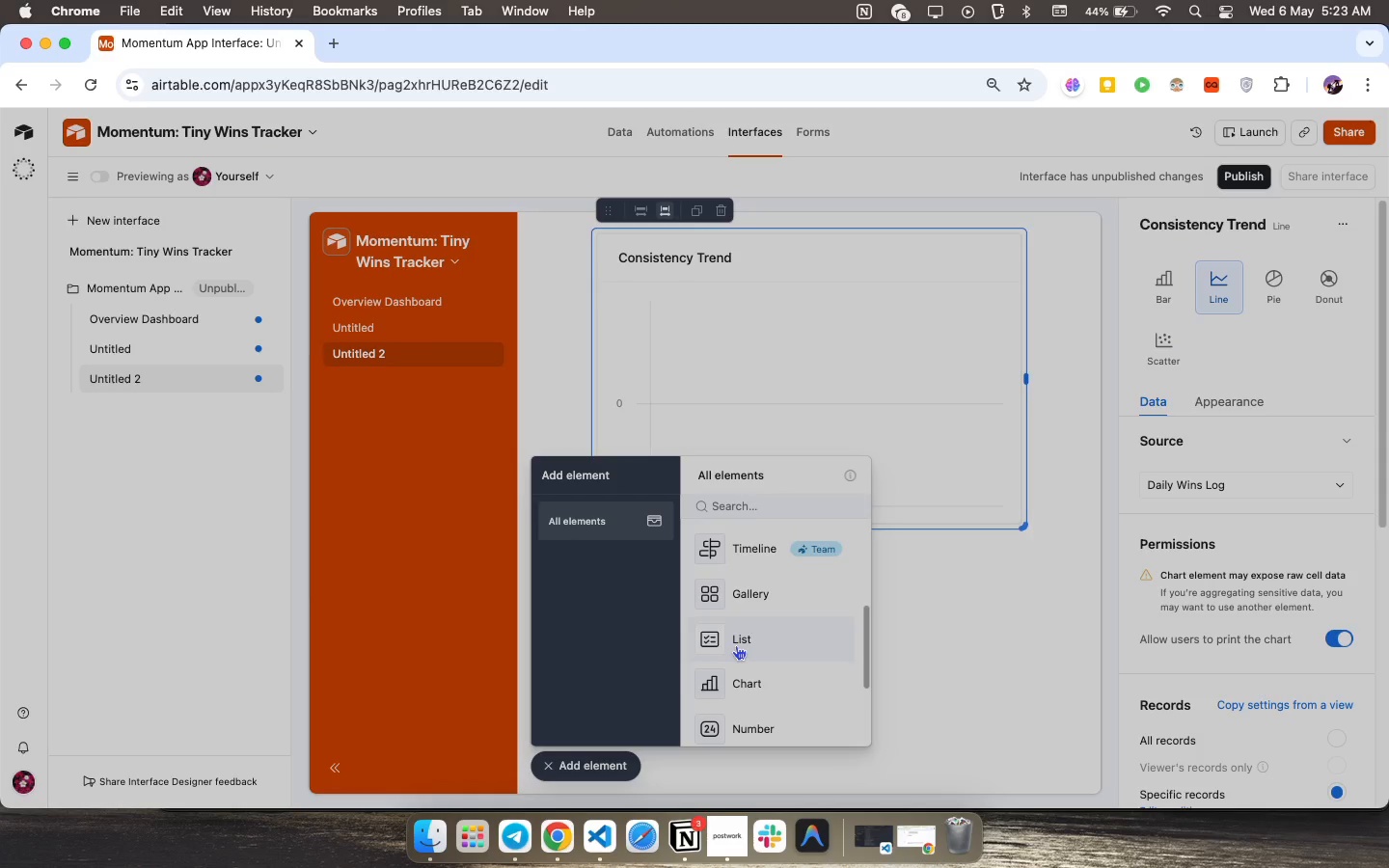 
left_click([736, 645])
 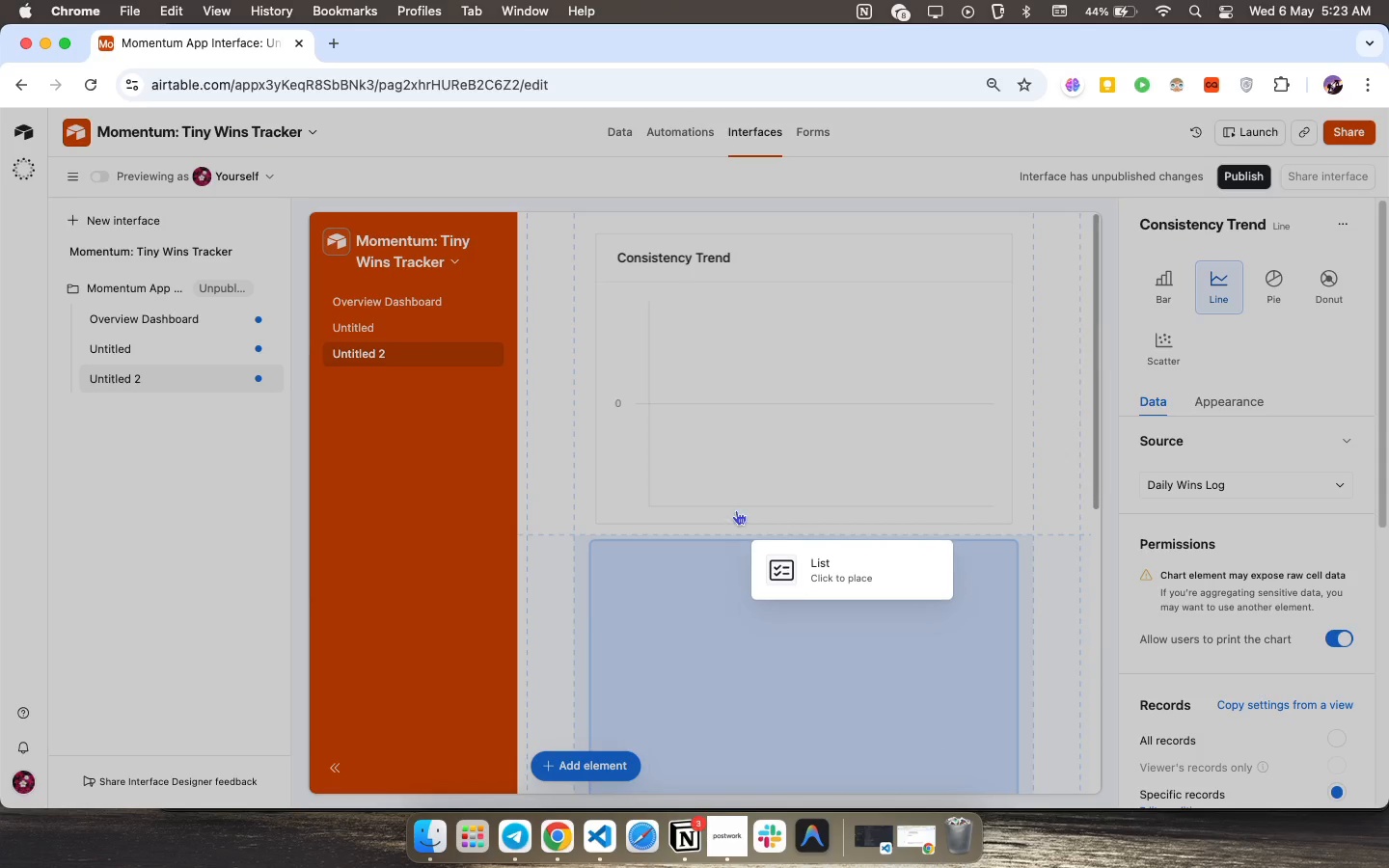 
wait(5.08)
 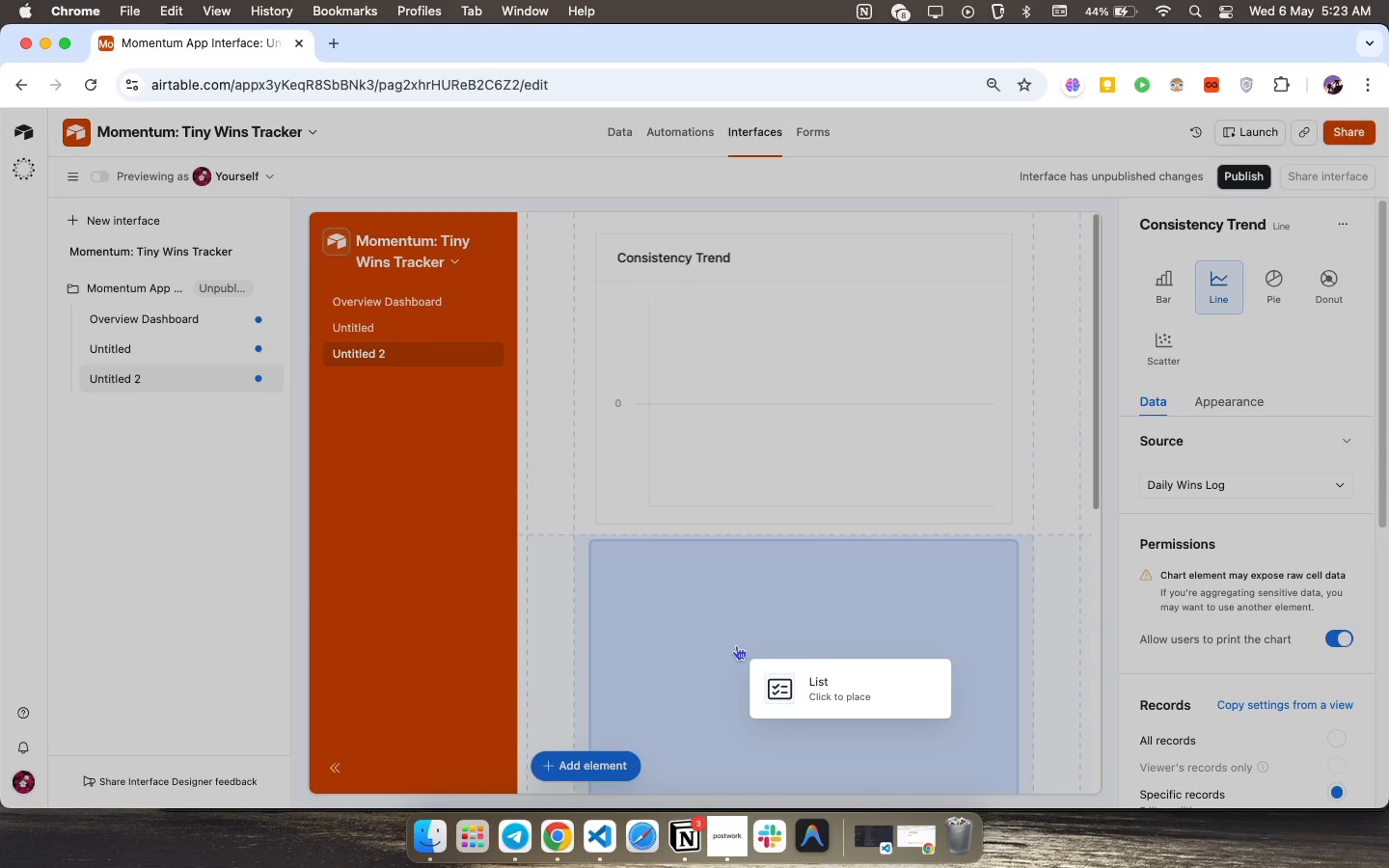 
left_click([744, 594])
 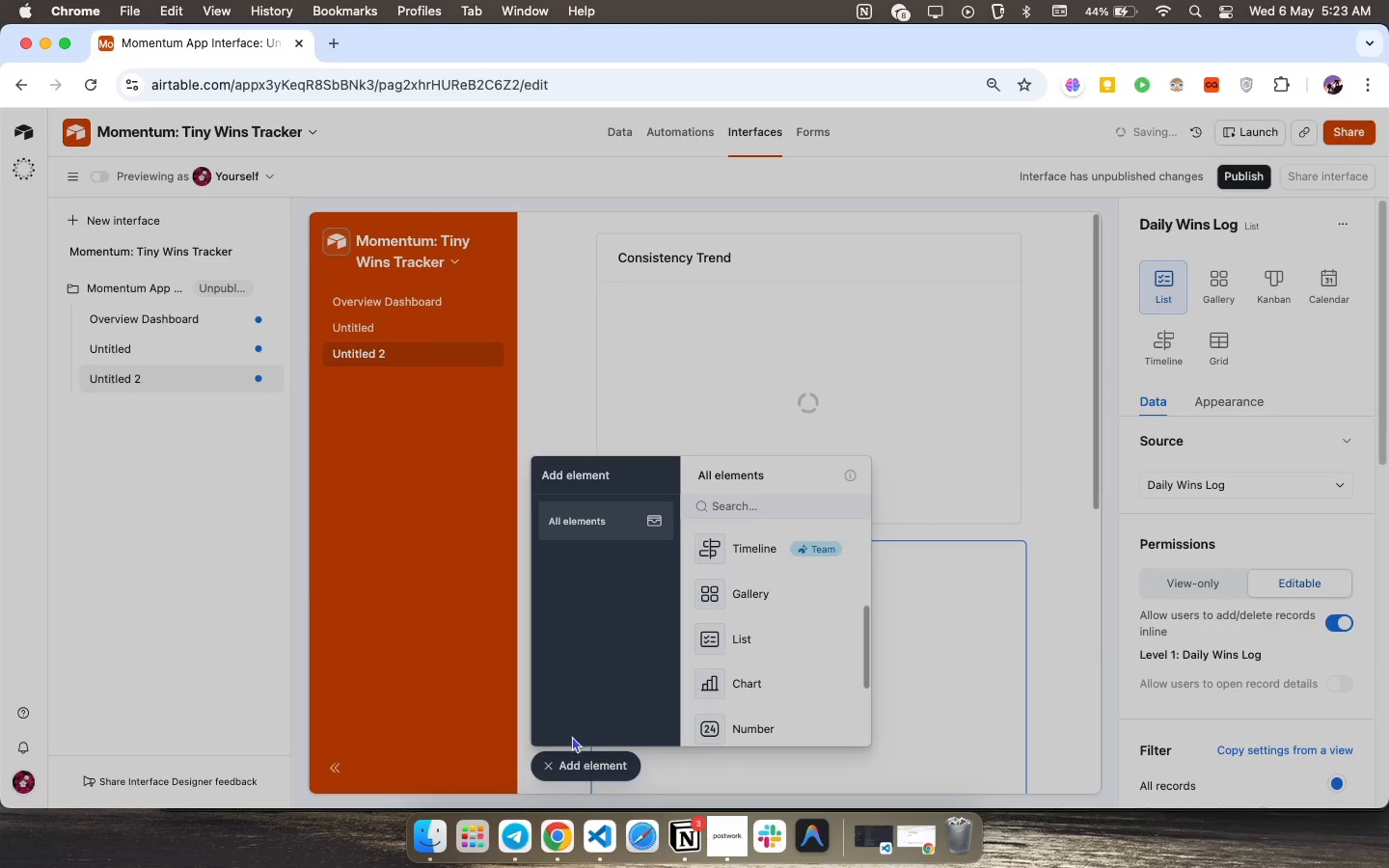 
left_click([548, 756])
 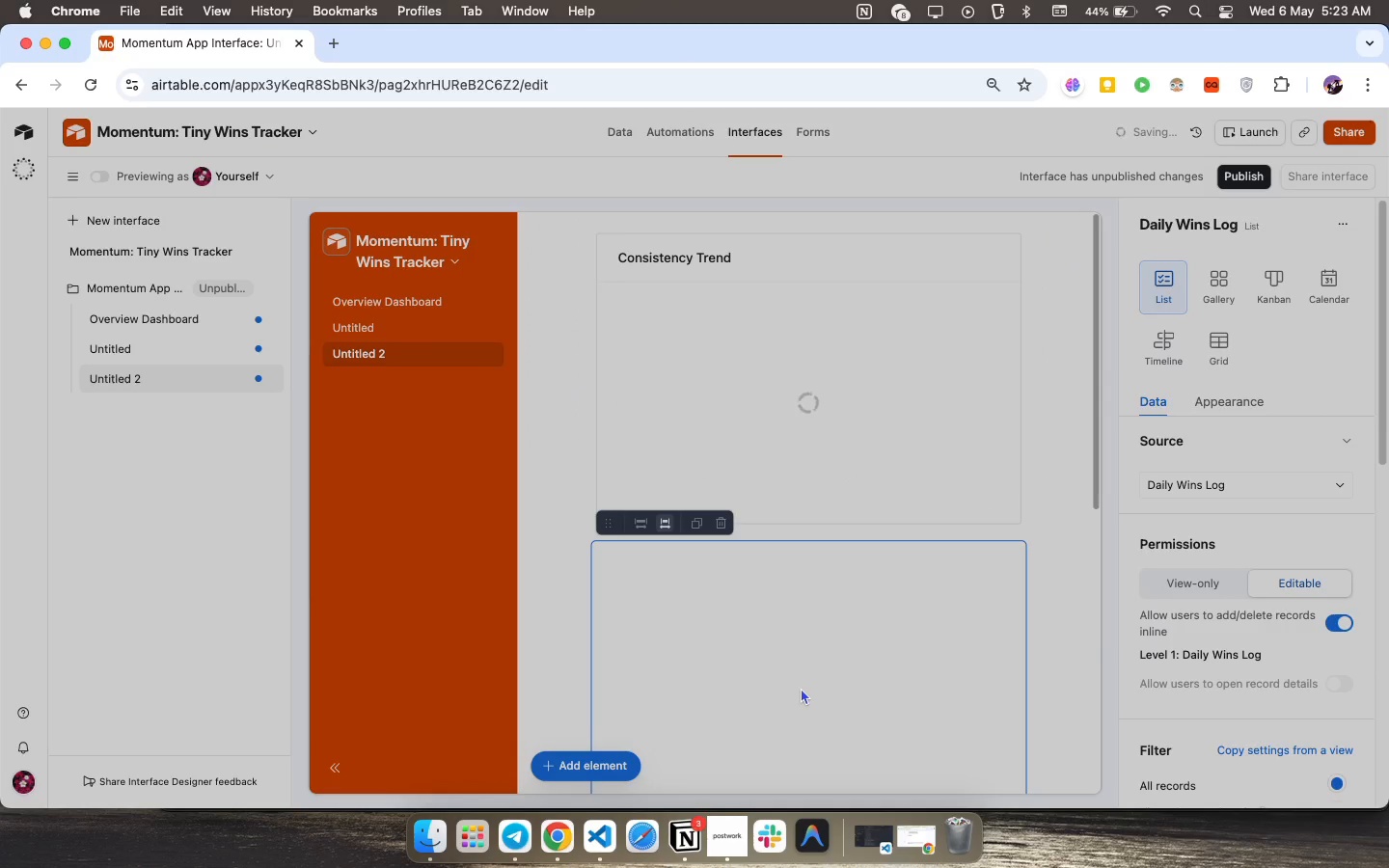 
double_click([801, 688])
 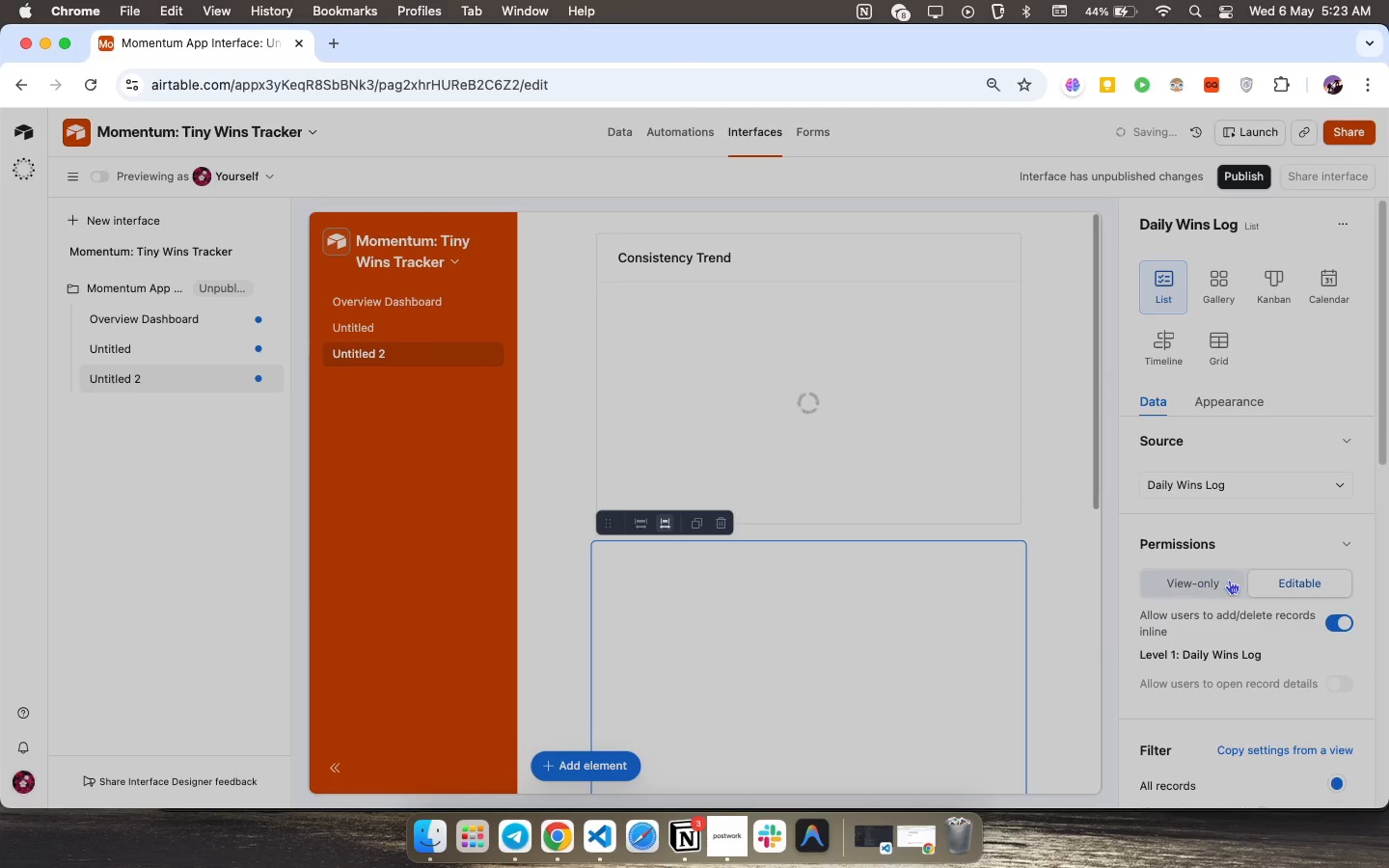 
scroll: coordinate [1229, 580], scroll_direction: down, amount: 13.0
 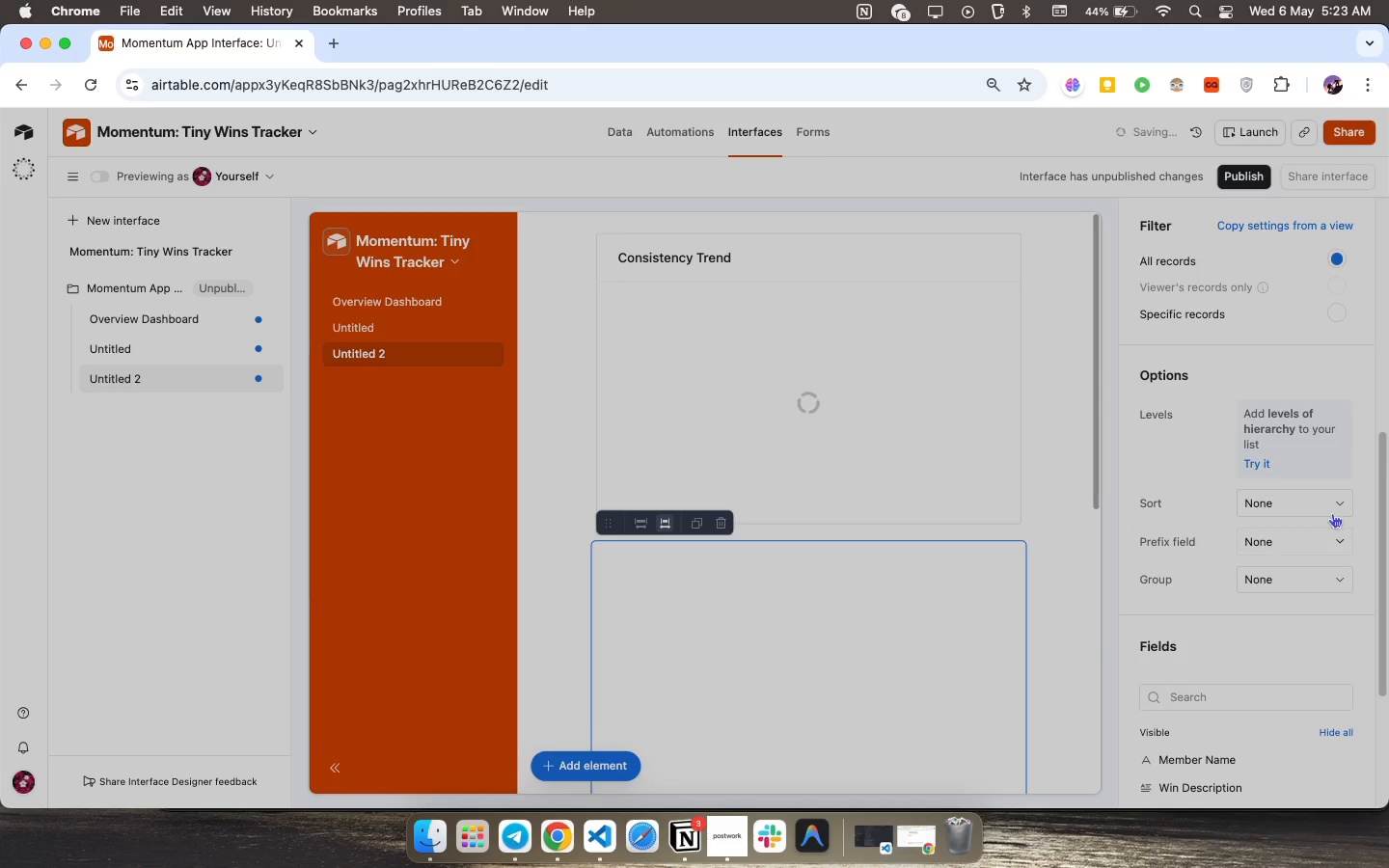 
left_click([1333, 502])
 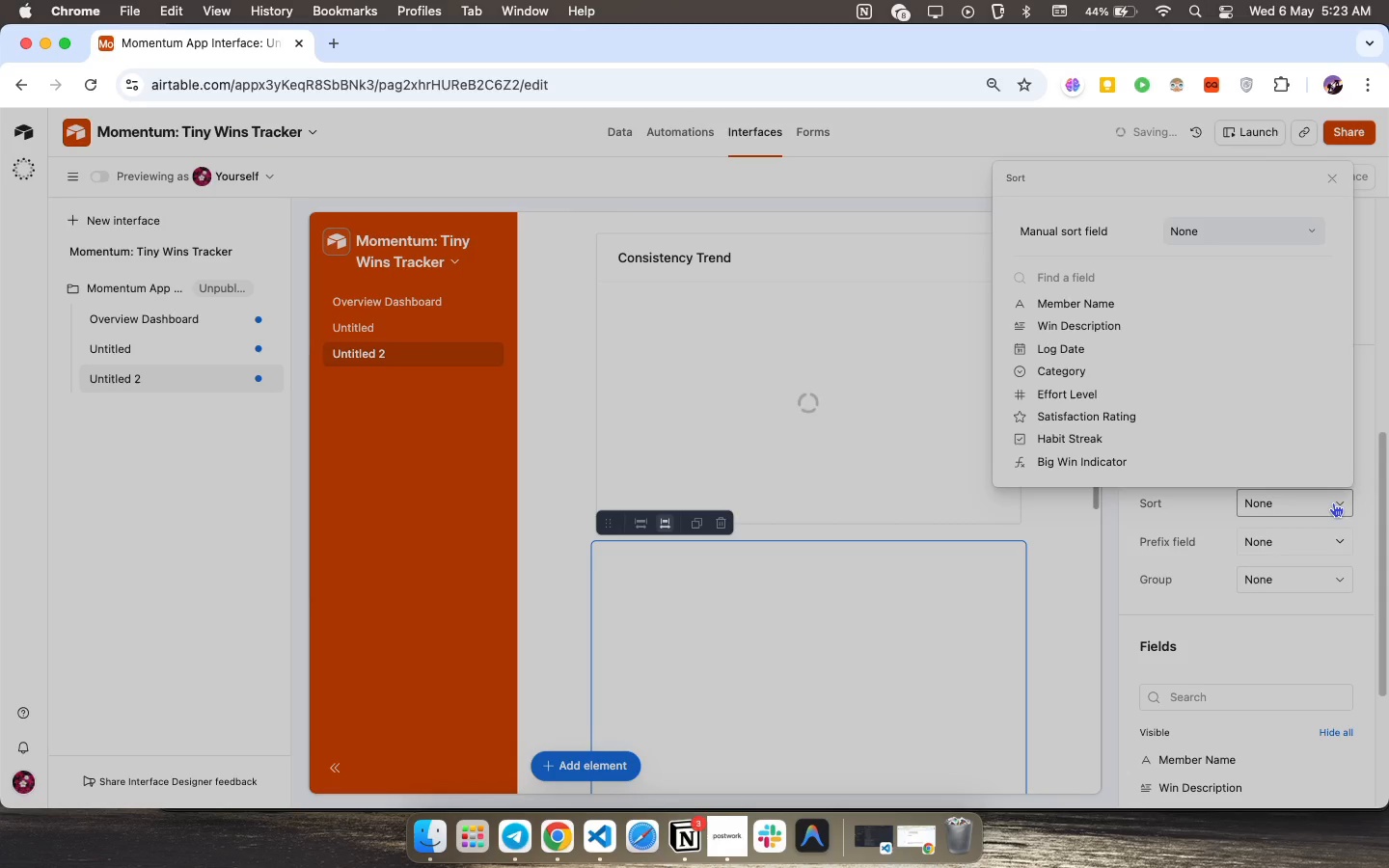 
left_click([1333, 502])
 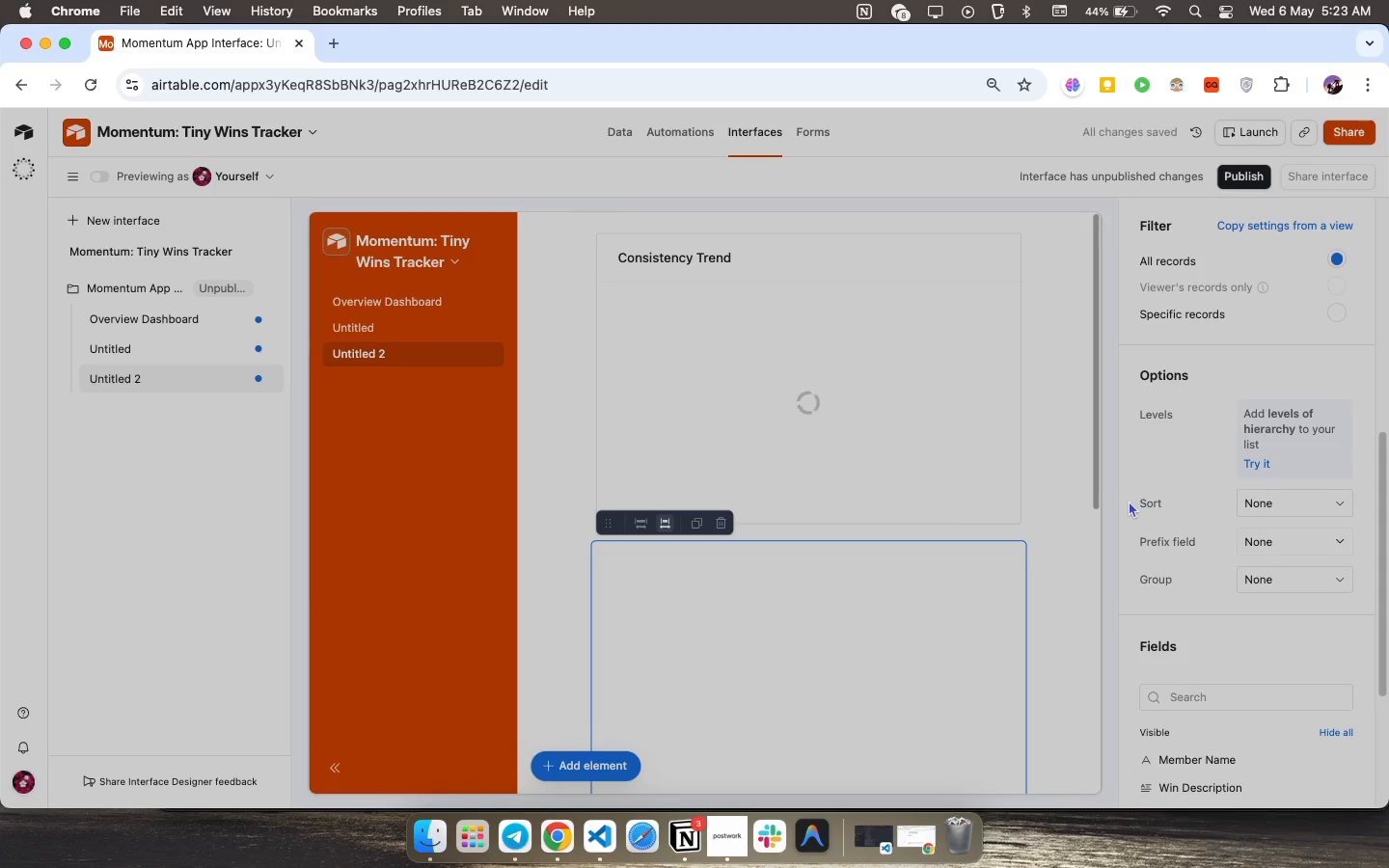 
scroll: coordinate [1323, 469], scroll_direction: up, amount: 2.0
 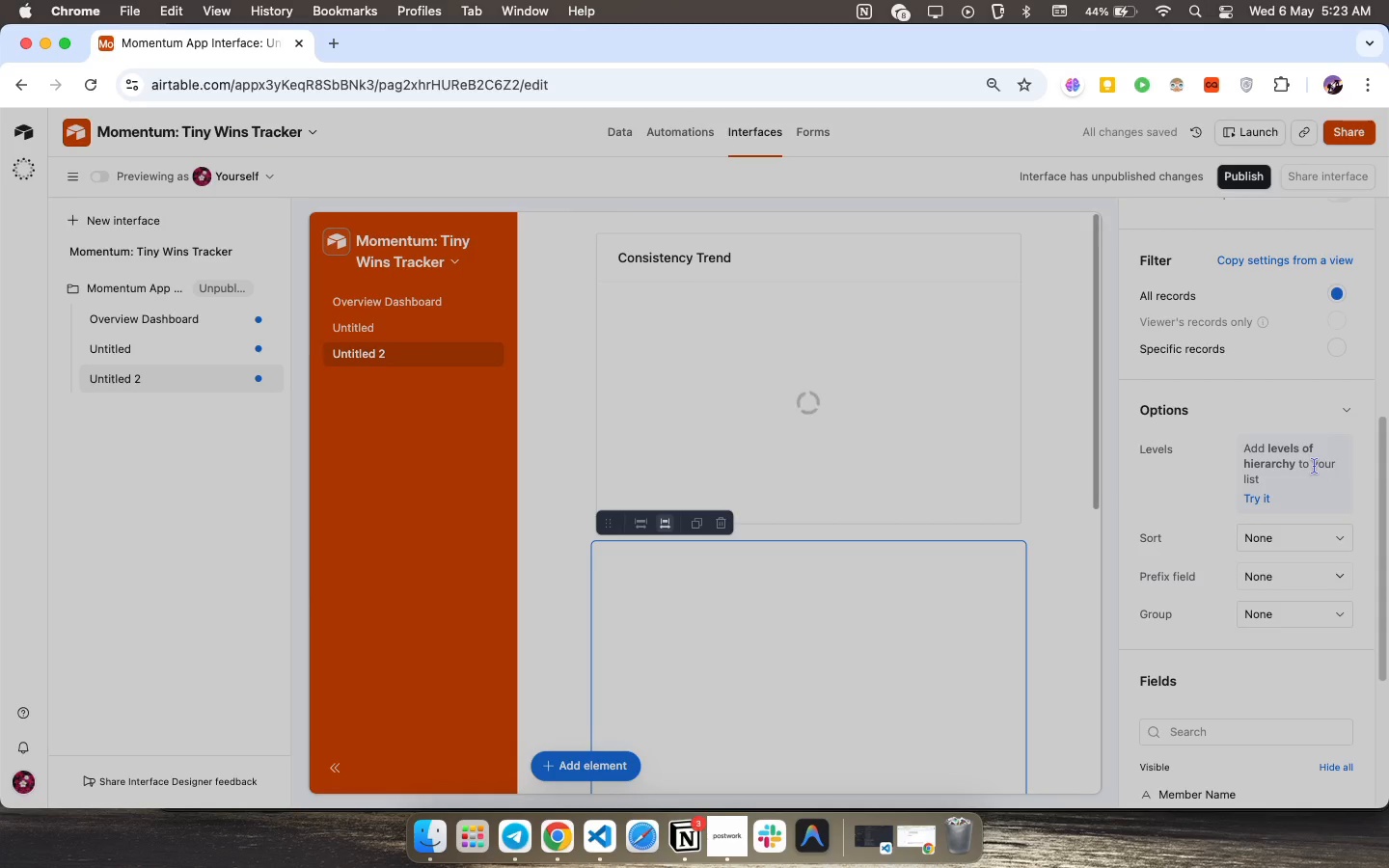 
left_click([1315, 466])
 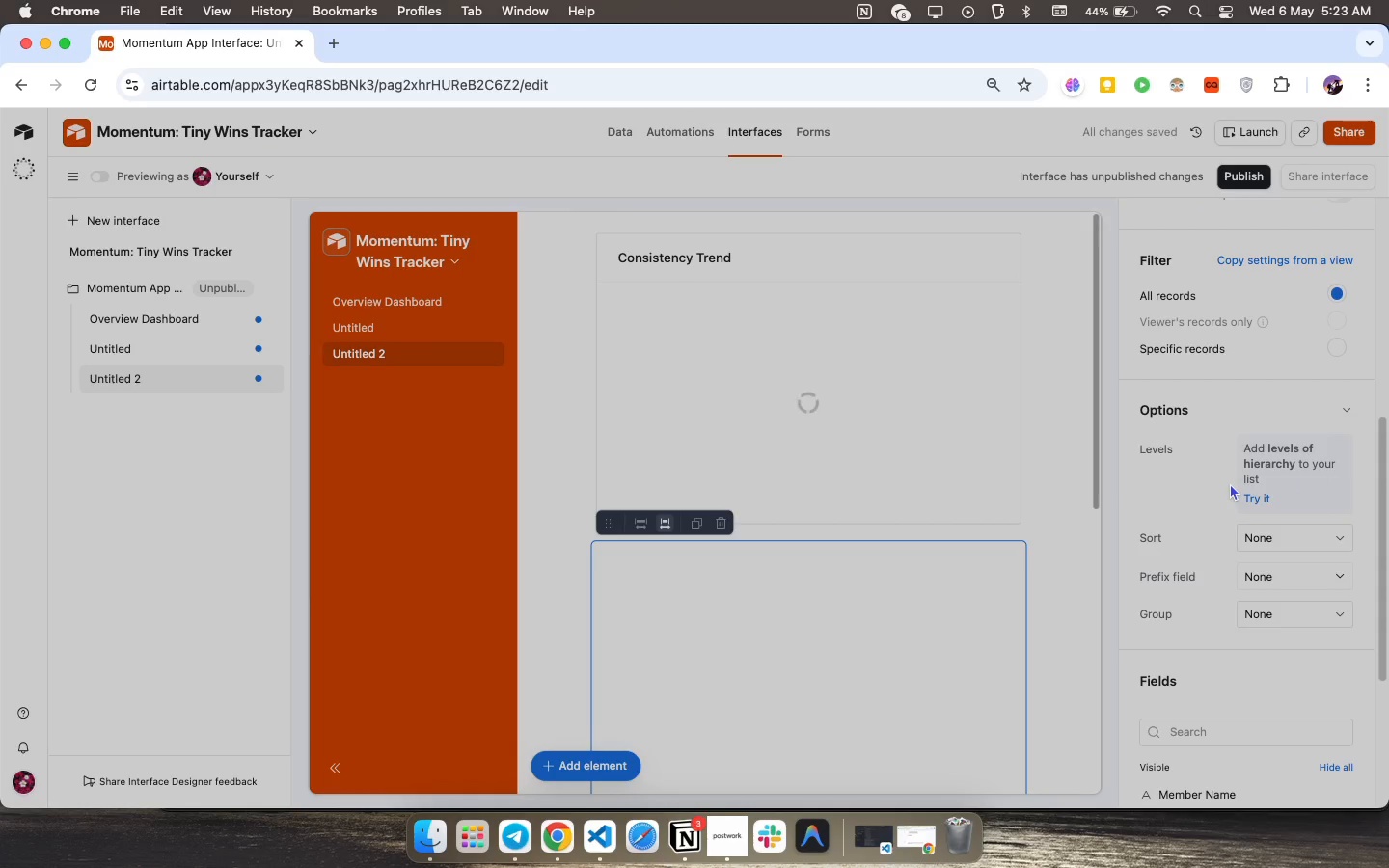 
scroll: coordinate [1241, 466], scroll_direction: up, amount: 18.0
 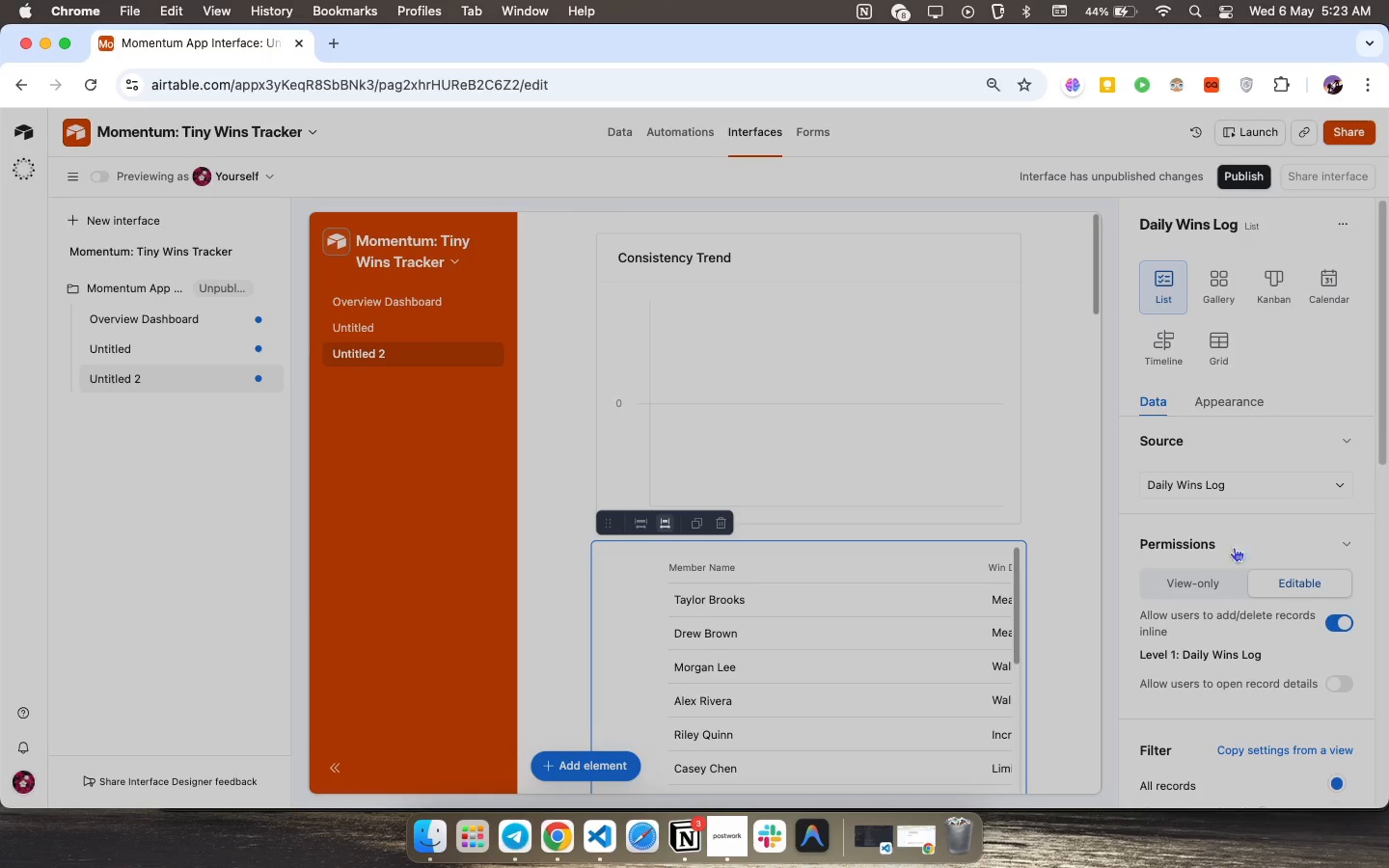 
scroll: coordinate [1246, 562], scroll_direction: down, amount: 28.0
 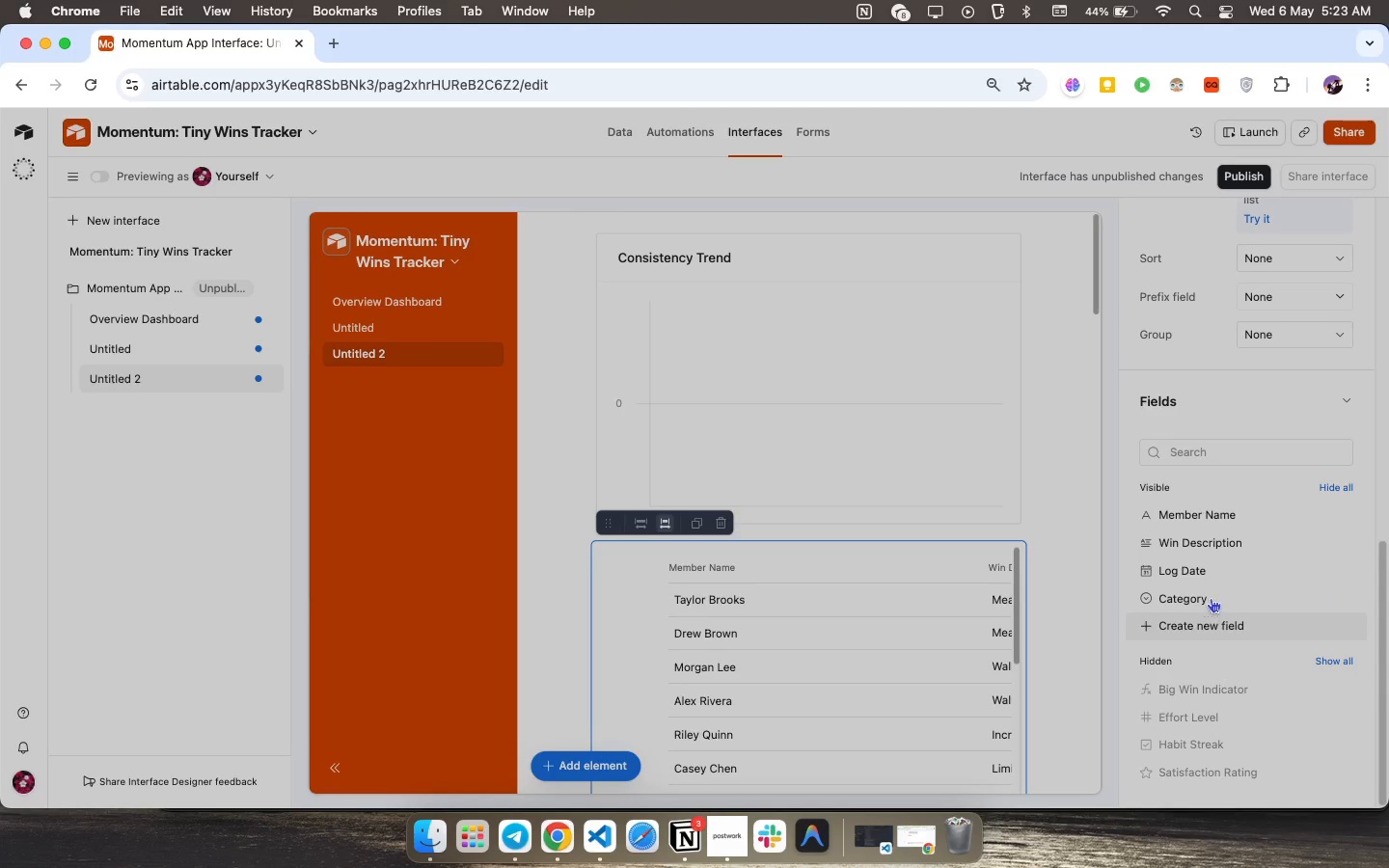 
wait(7.44)
 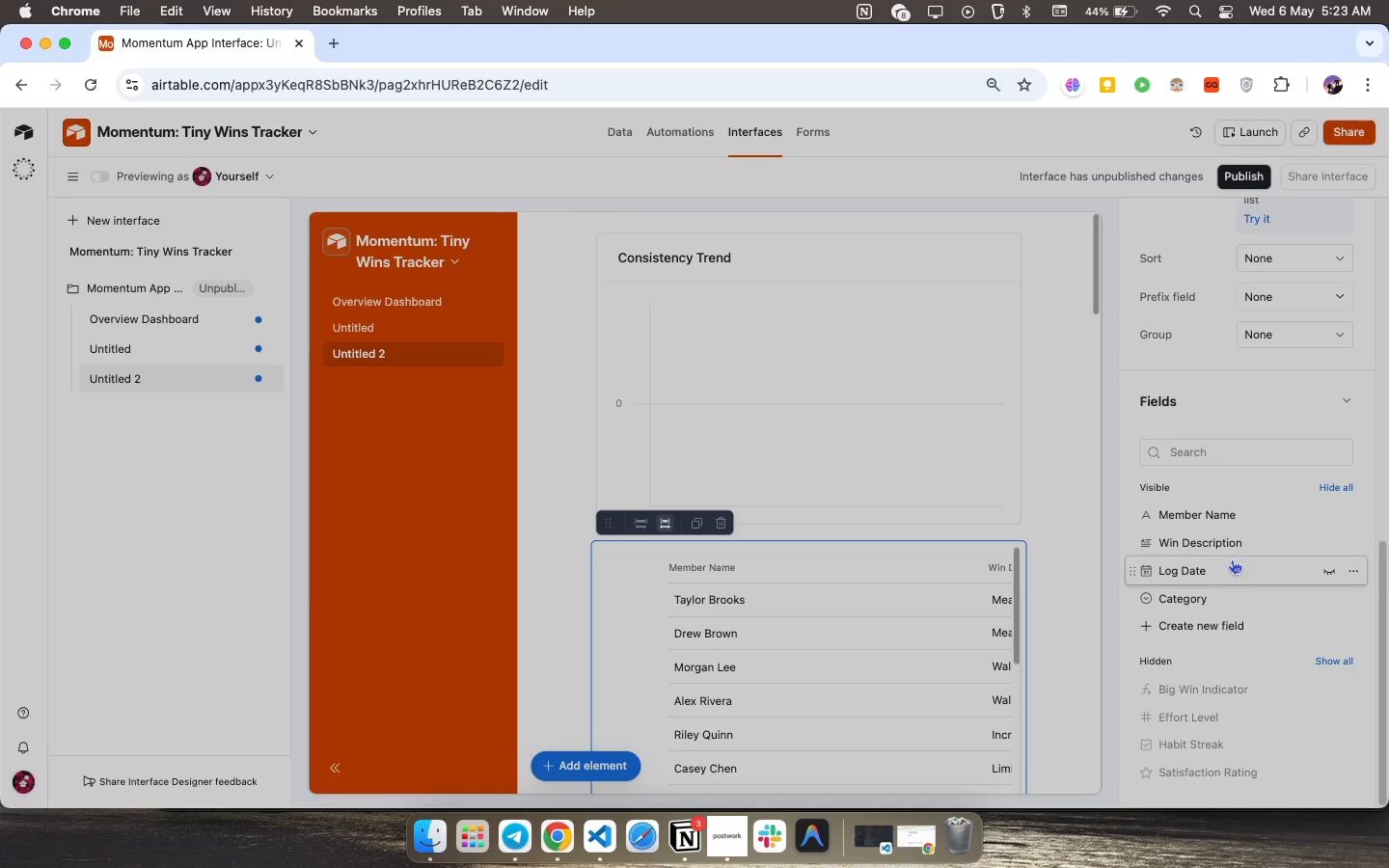 
left_click([1348, 569])
 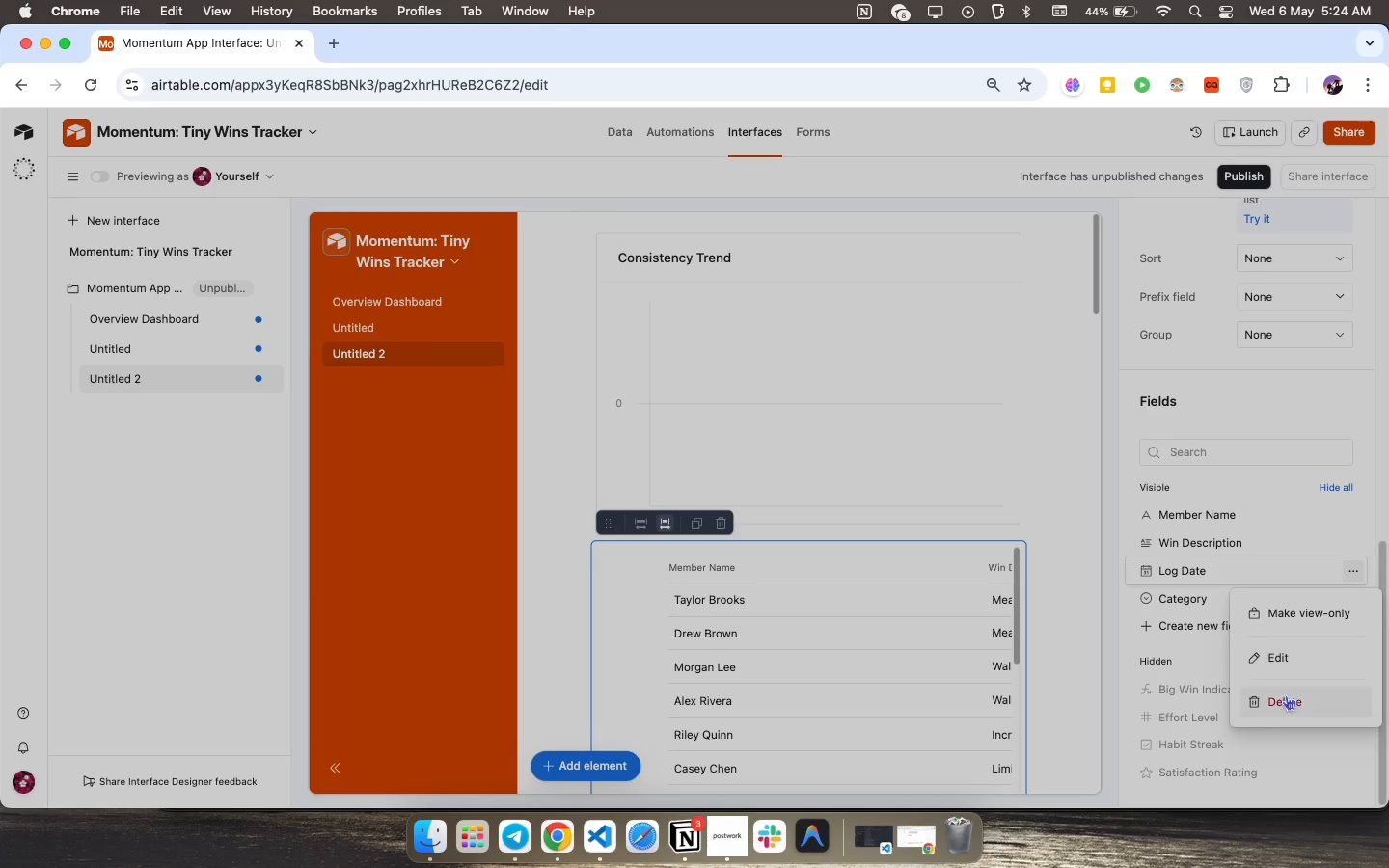 
left_click([1284, 697])
 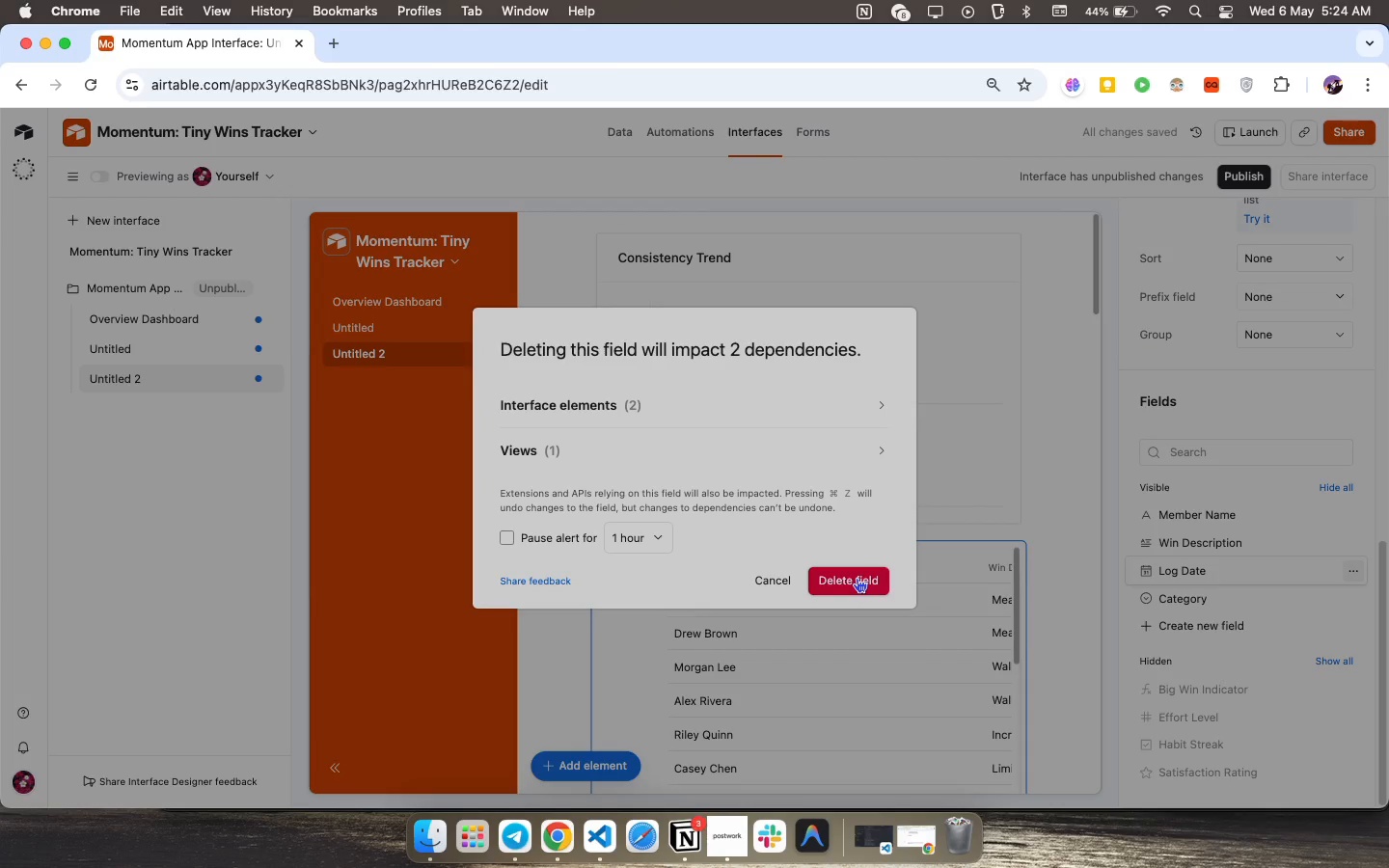 
left_click([786, 578])
 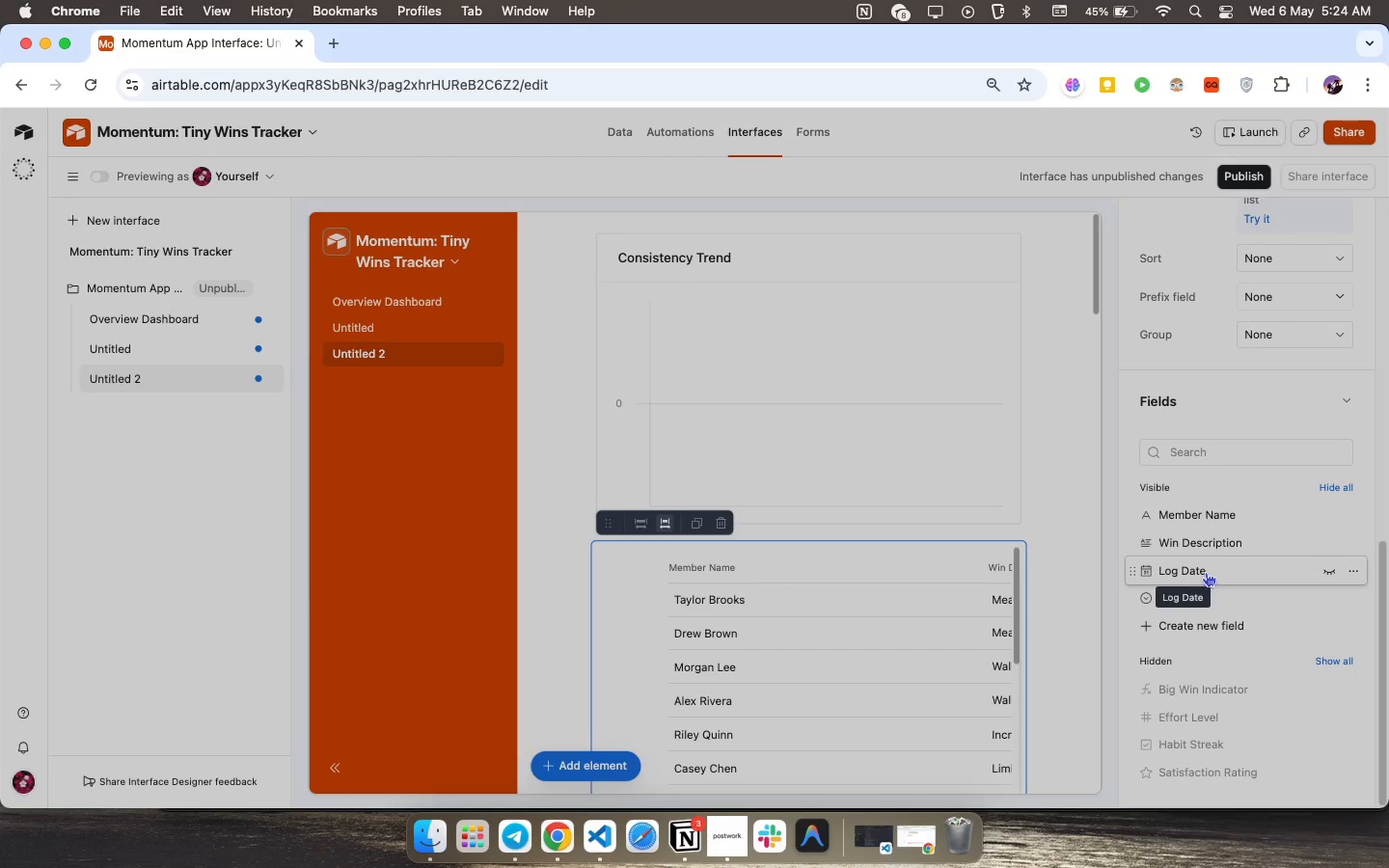 
wait(7.59)
 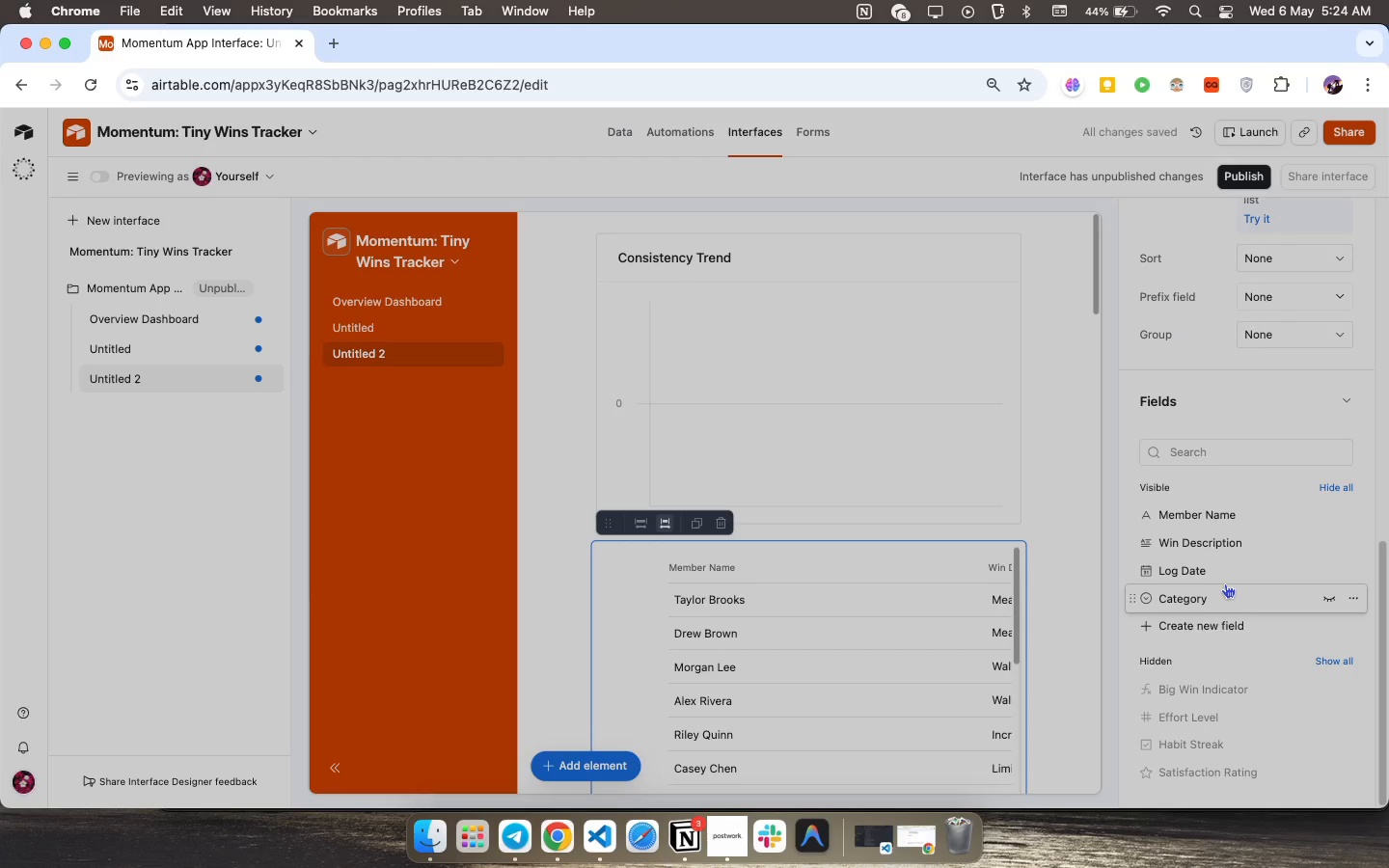 
left_click([1330, 568])
 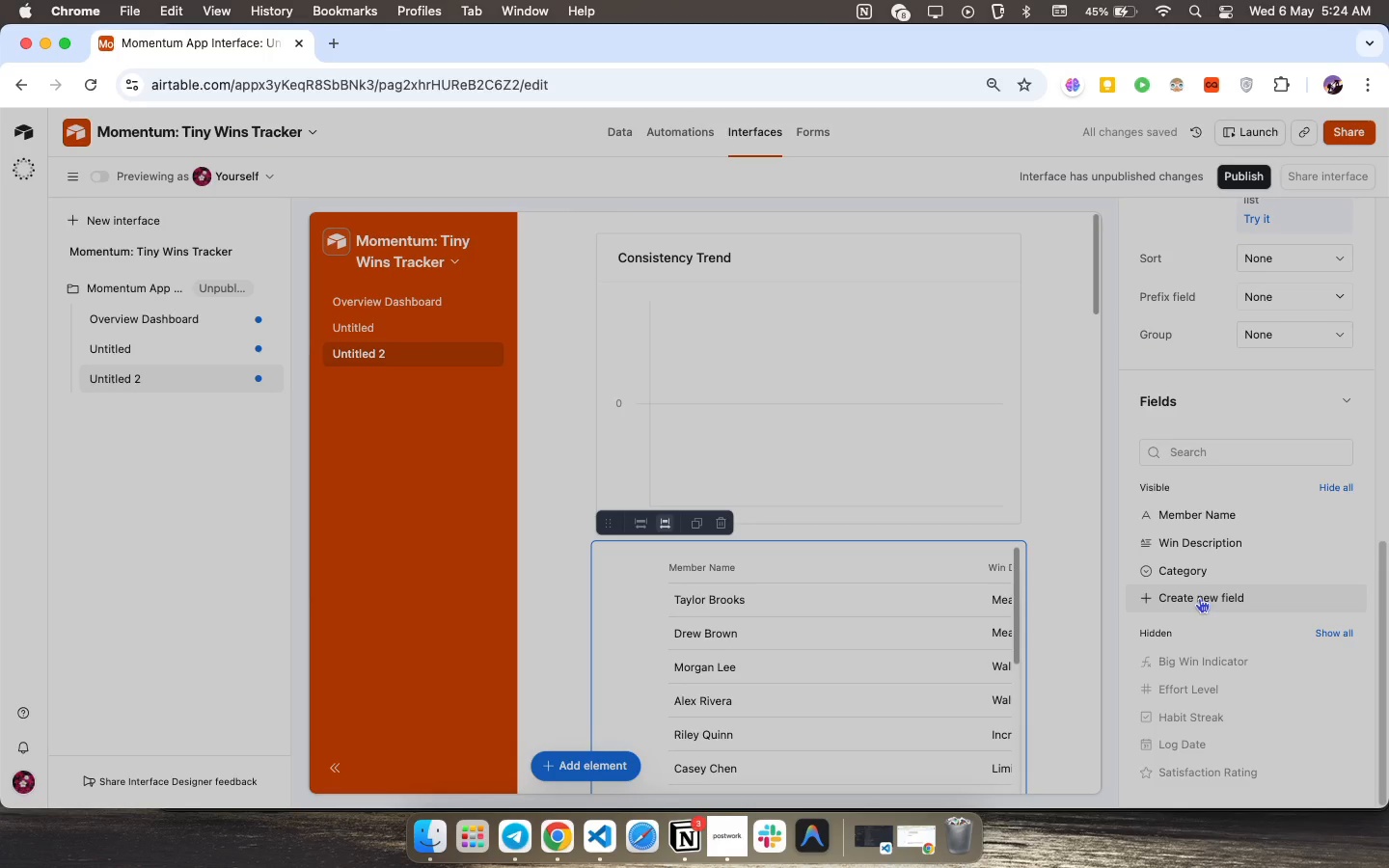 
wait(9.51)
 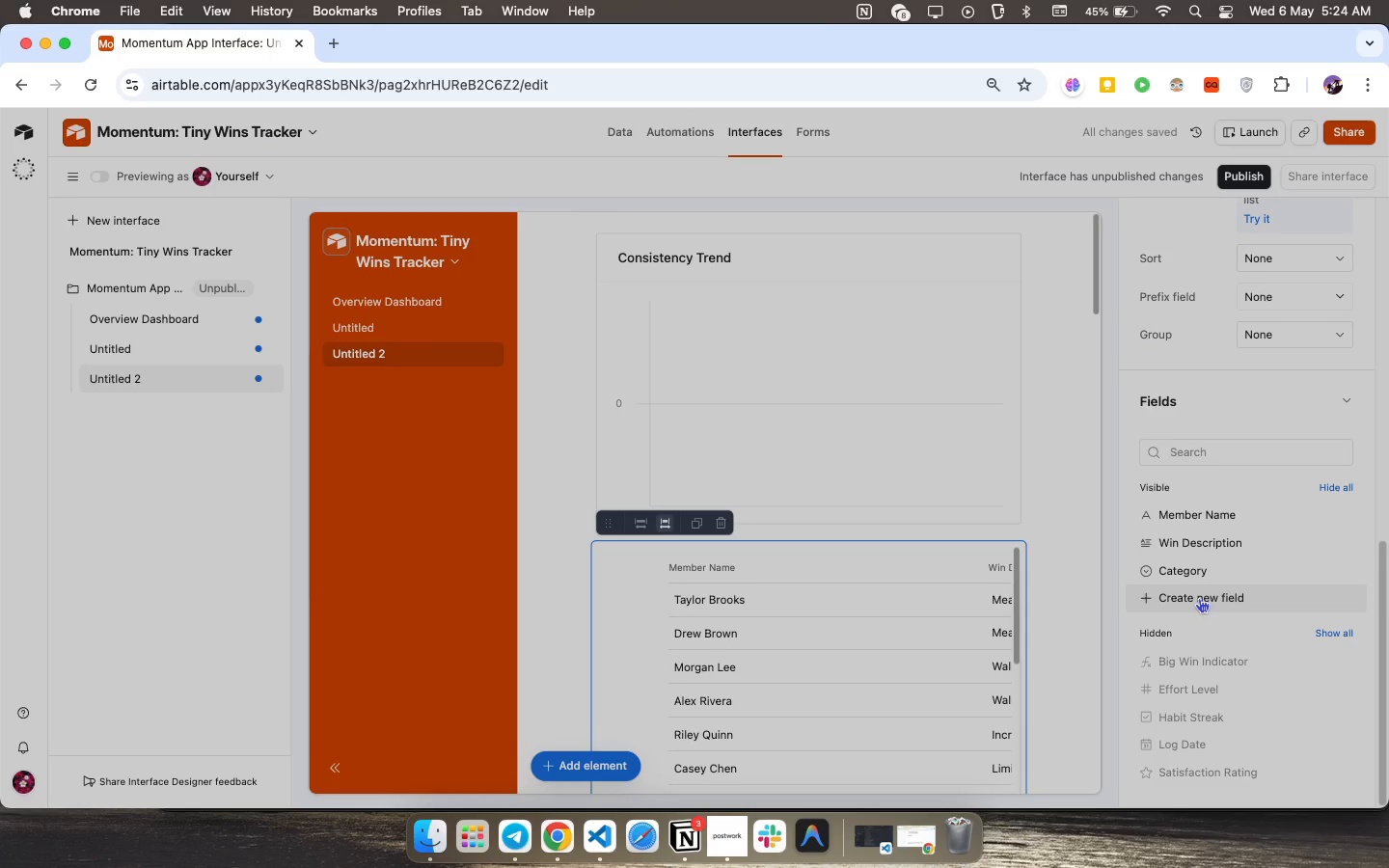 
left_click([1183, 595])
 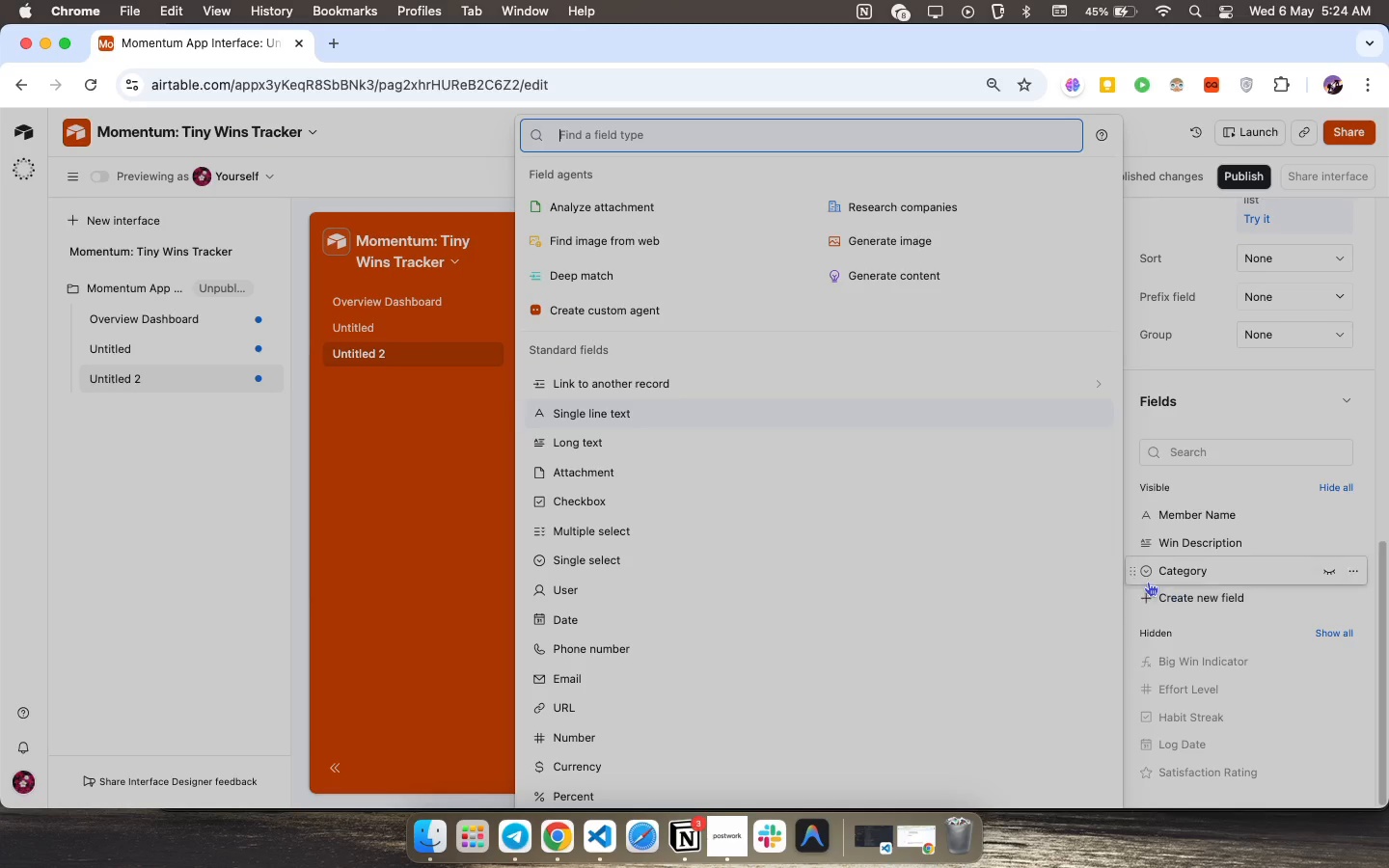 
wait(5.71)
 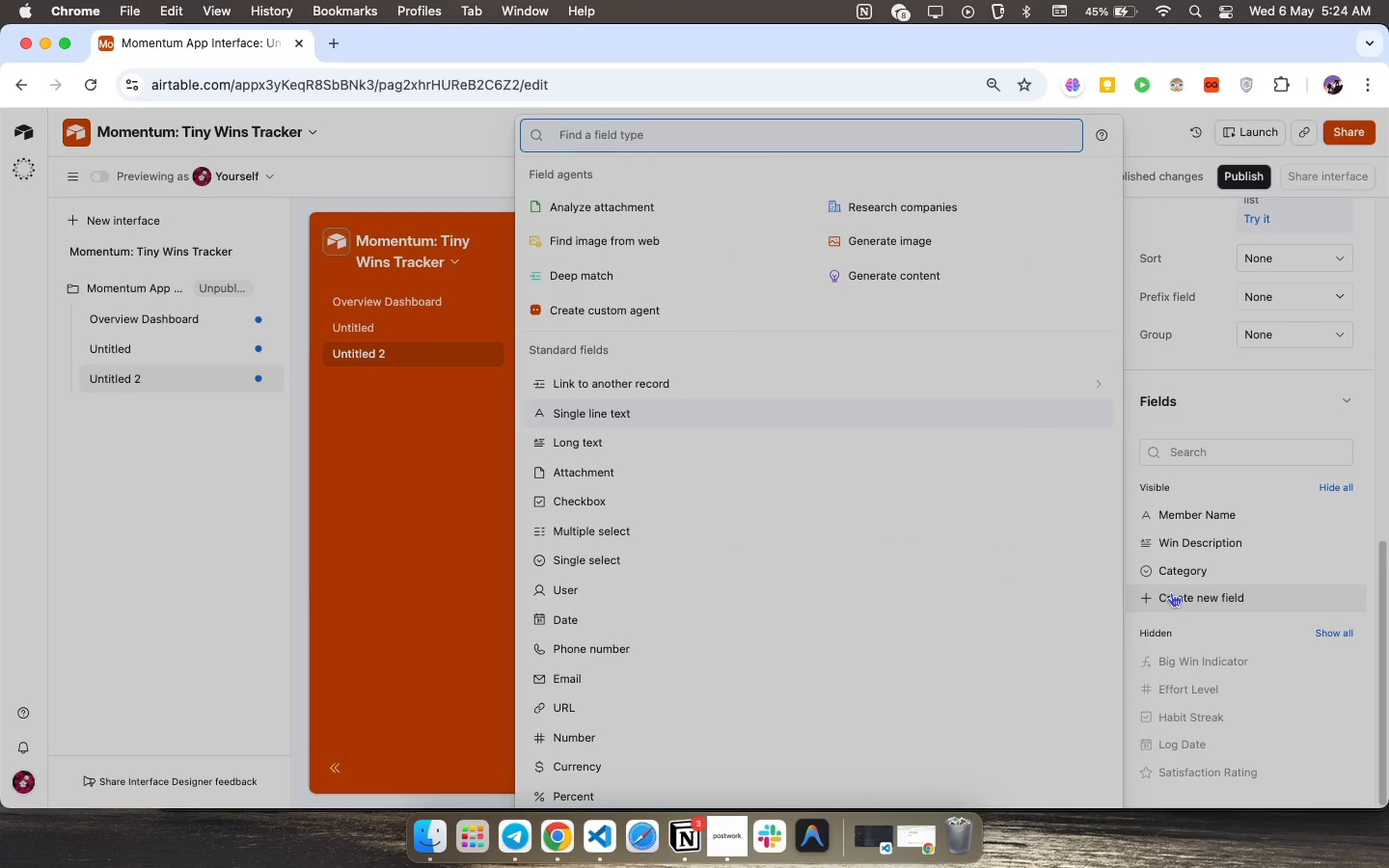 
type(sa)
key(Backspace)
key(Backspace)
key(Backspace)
 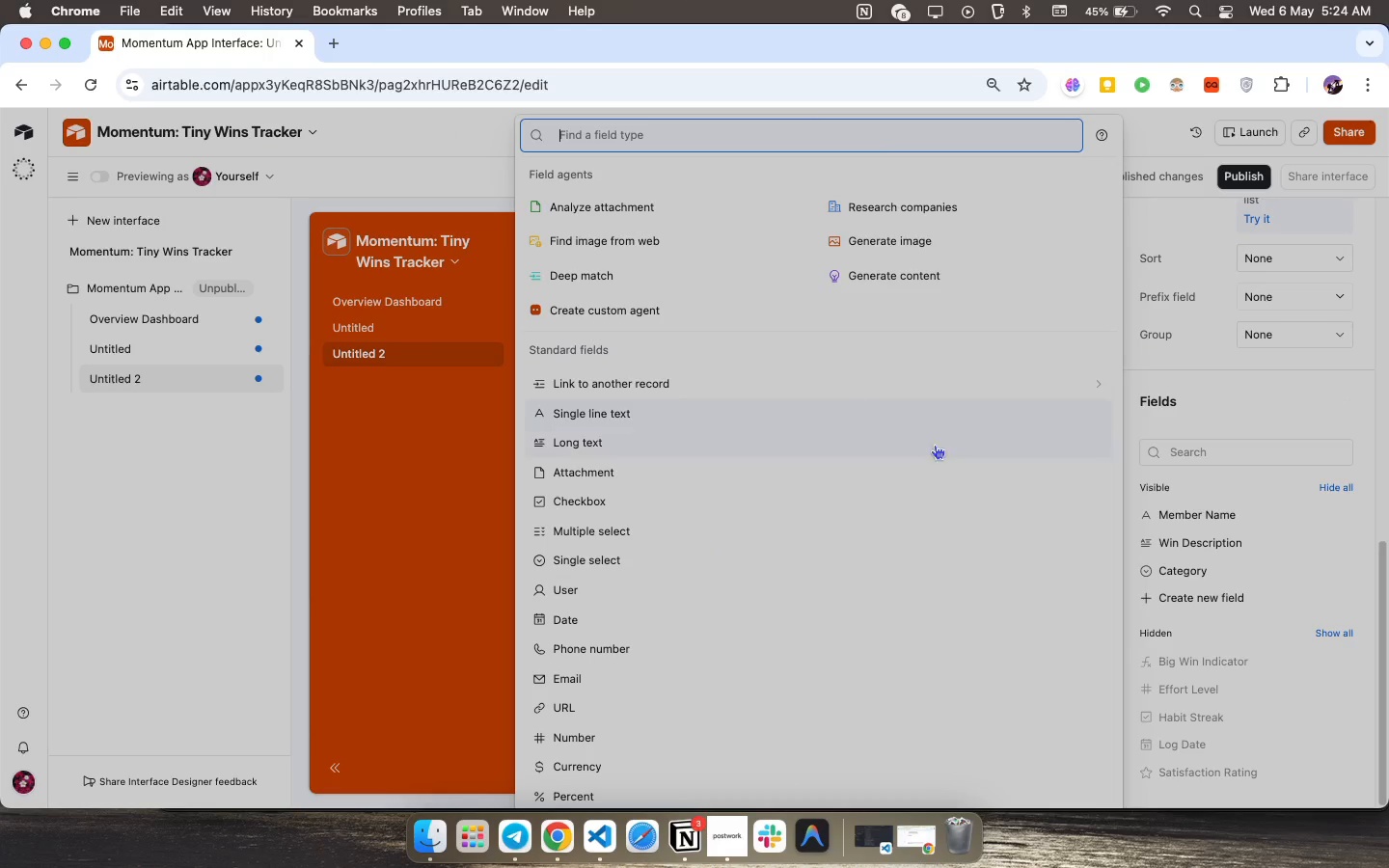 
left_click([1232, 631])
 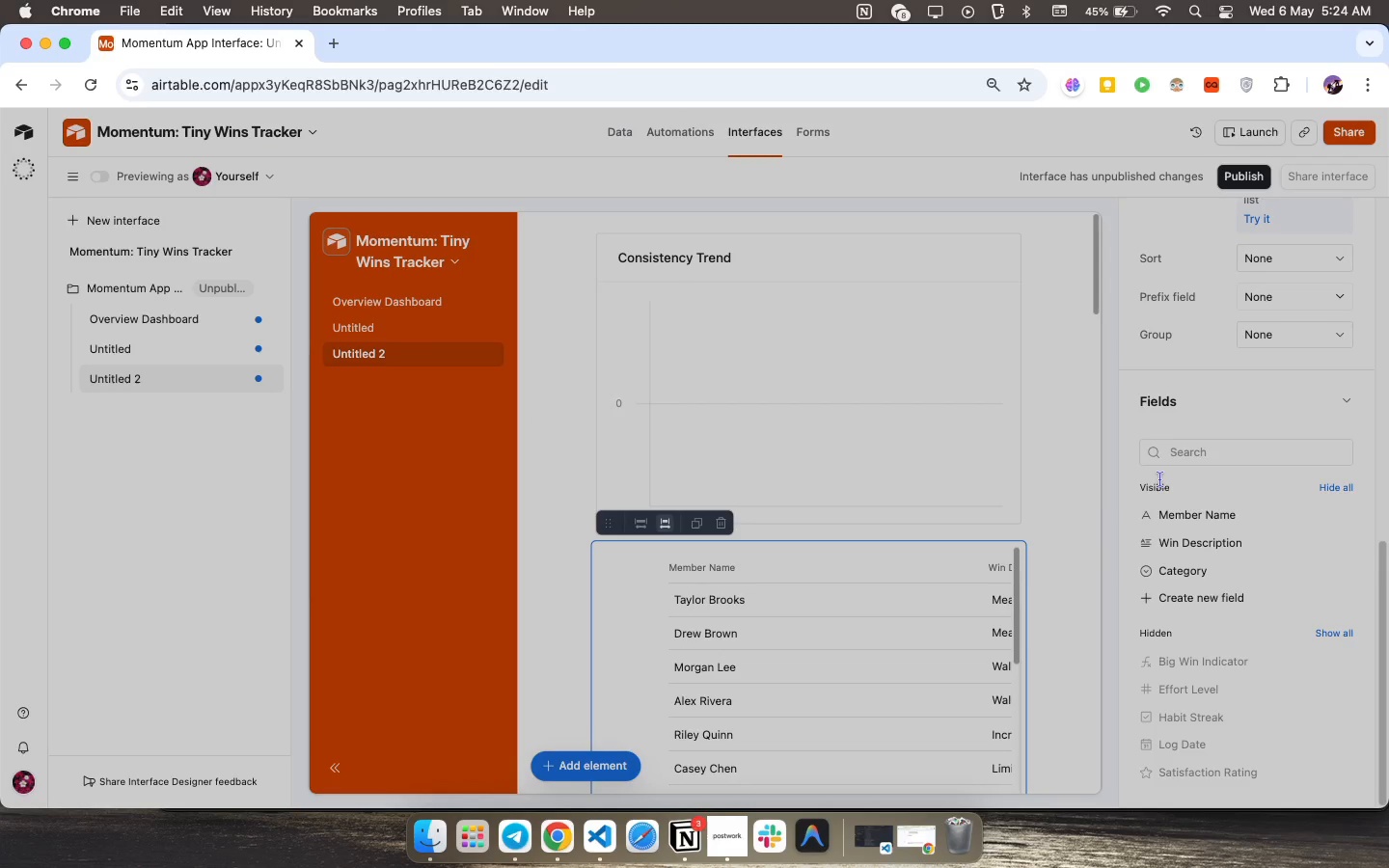 
wait(8.21)
 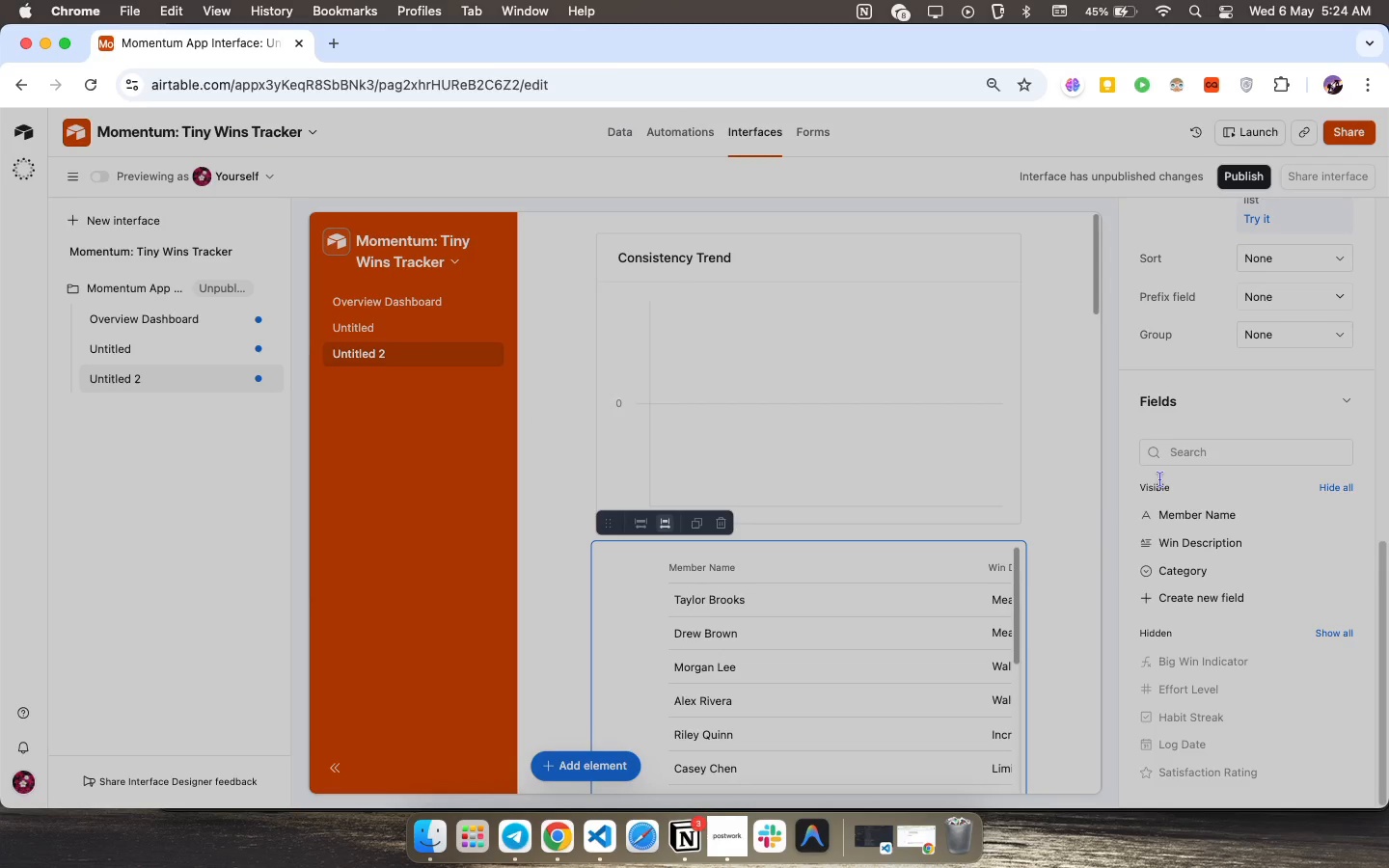 
scroll: coordinate [1318, 675], scroll_direction: down, amount: 15.0
 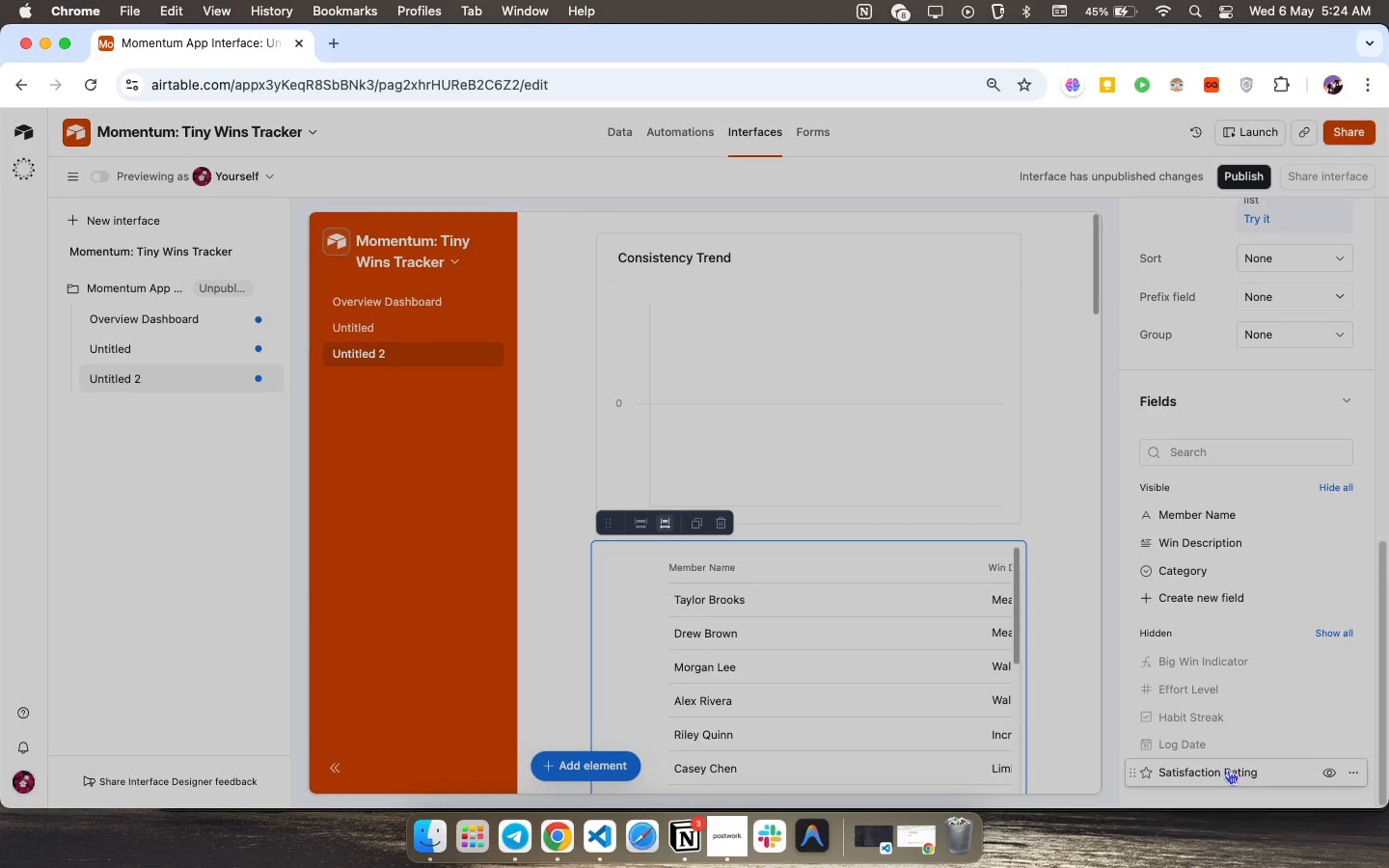 
left_click([1327, 772])
 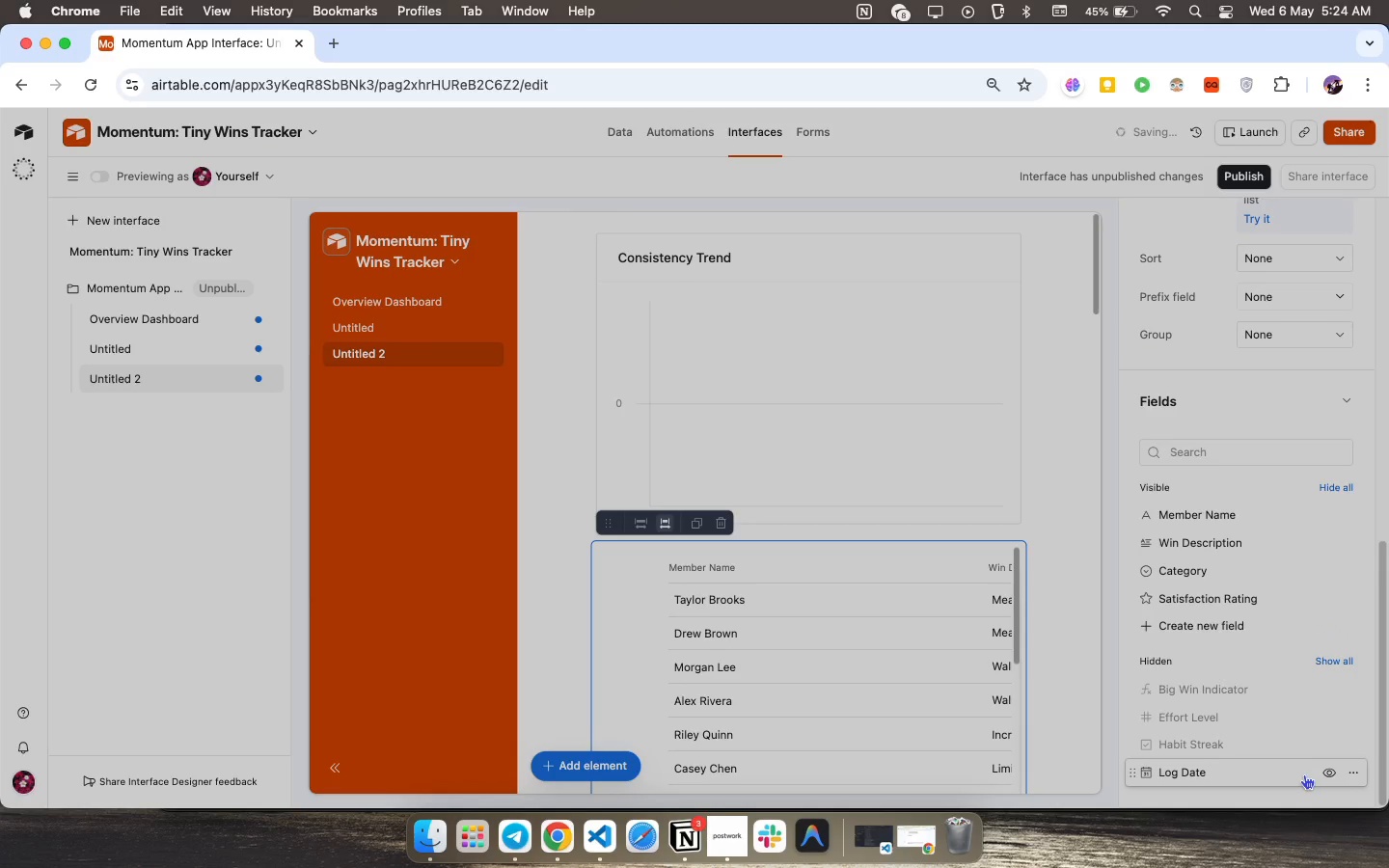 
scroll: coordinate [1303, 768], scroll_direction: down, amount: 14.0
 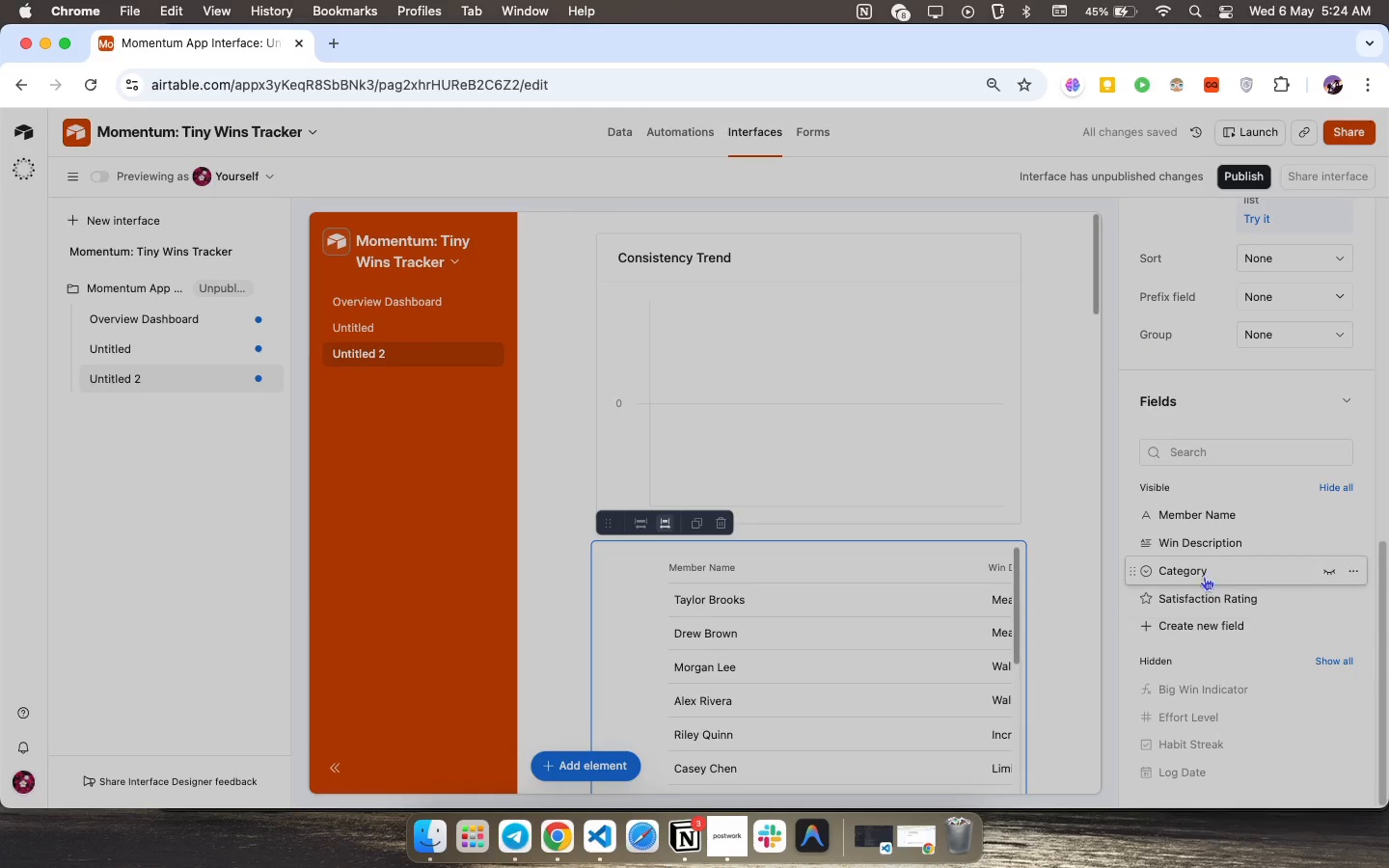 
scroll: coordinate [831, 644], scroll_direction: up, amount: 48.0
 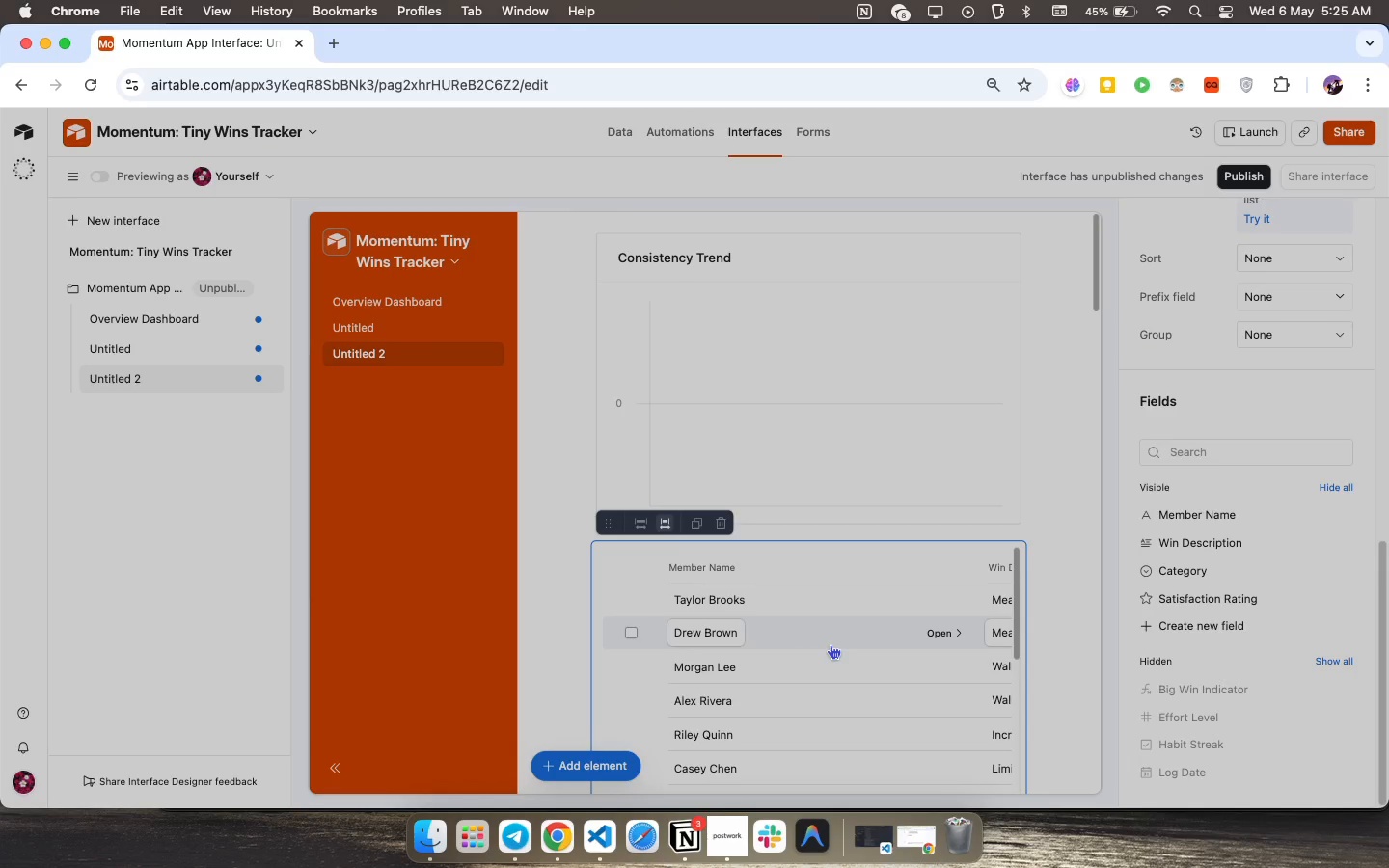 
wait(6.89)
 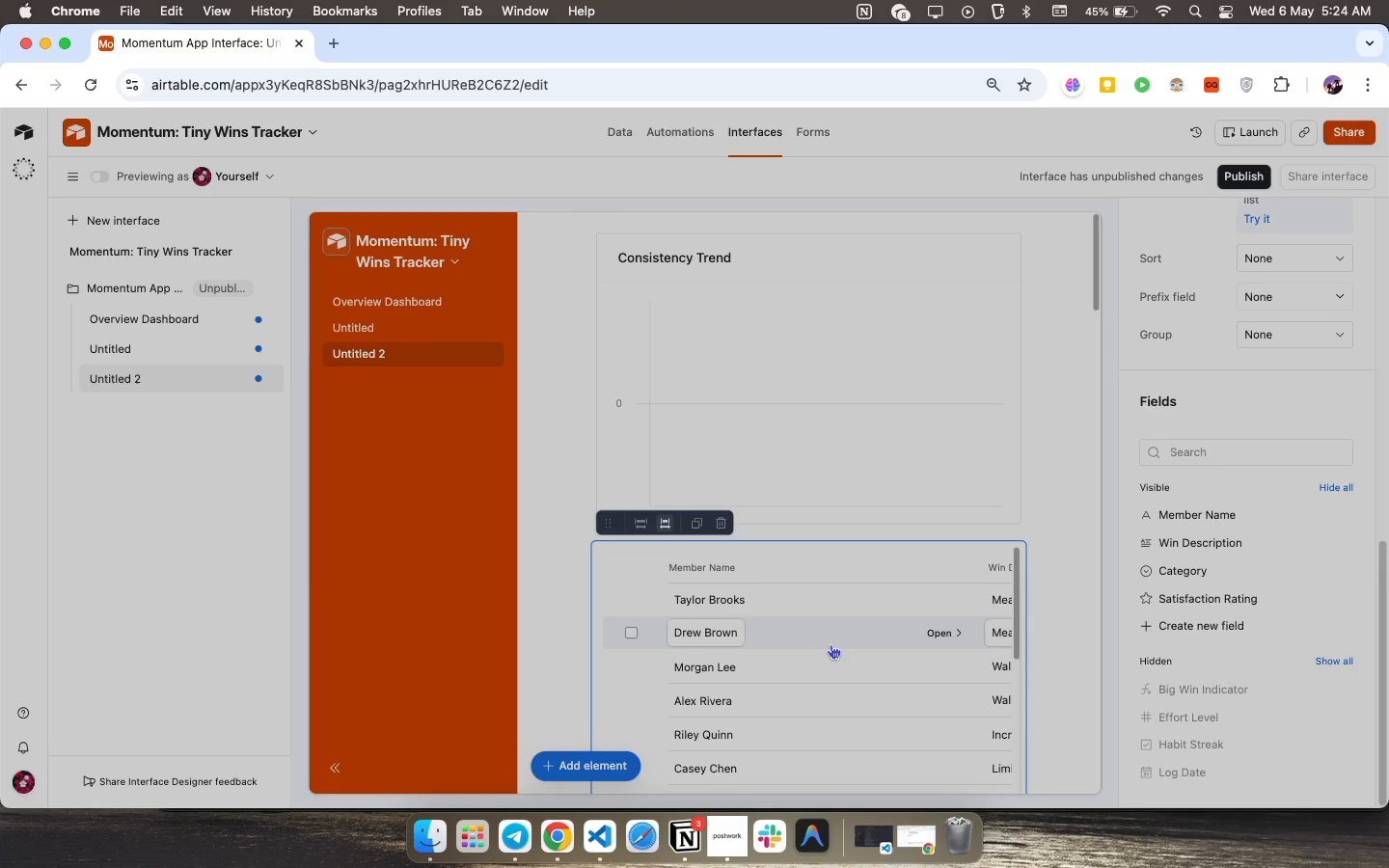 
scroll: coordinate [1227, 380], scroll_direction: none, amount: 0.0
 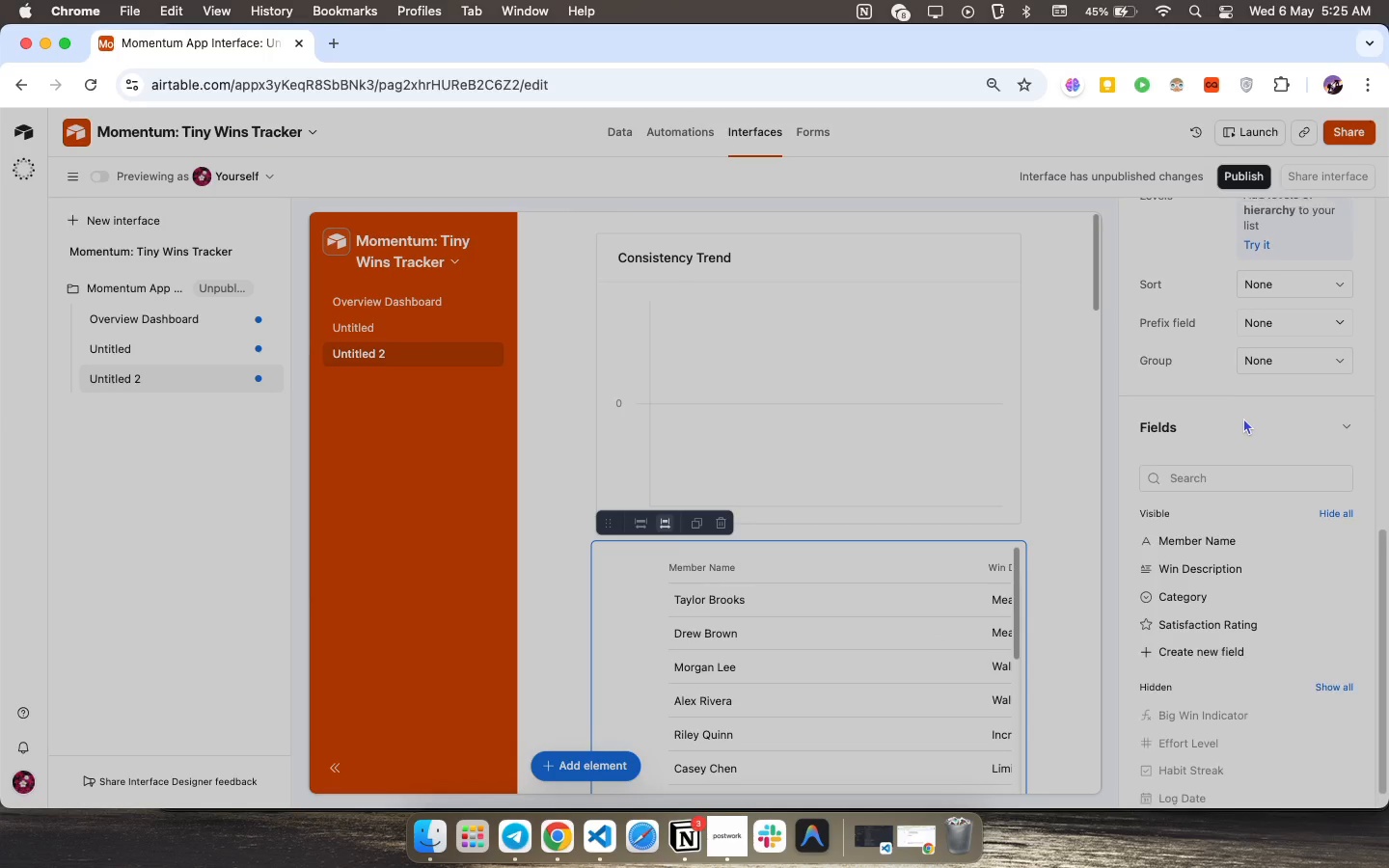 
left_click([1243, 418])
 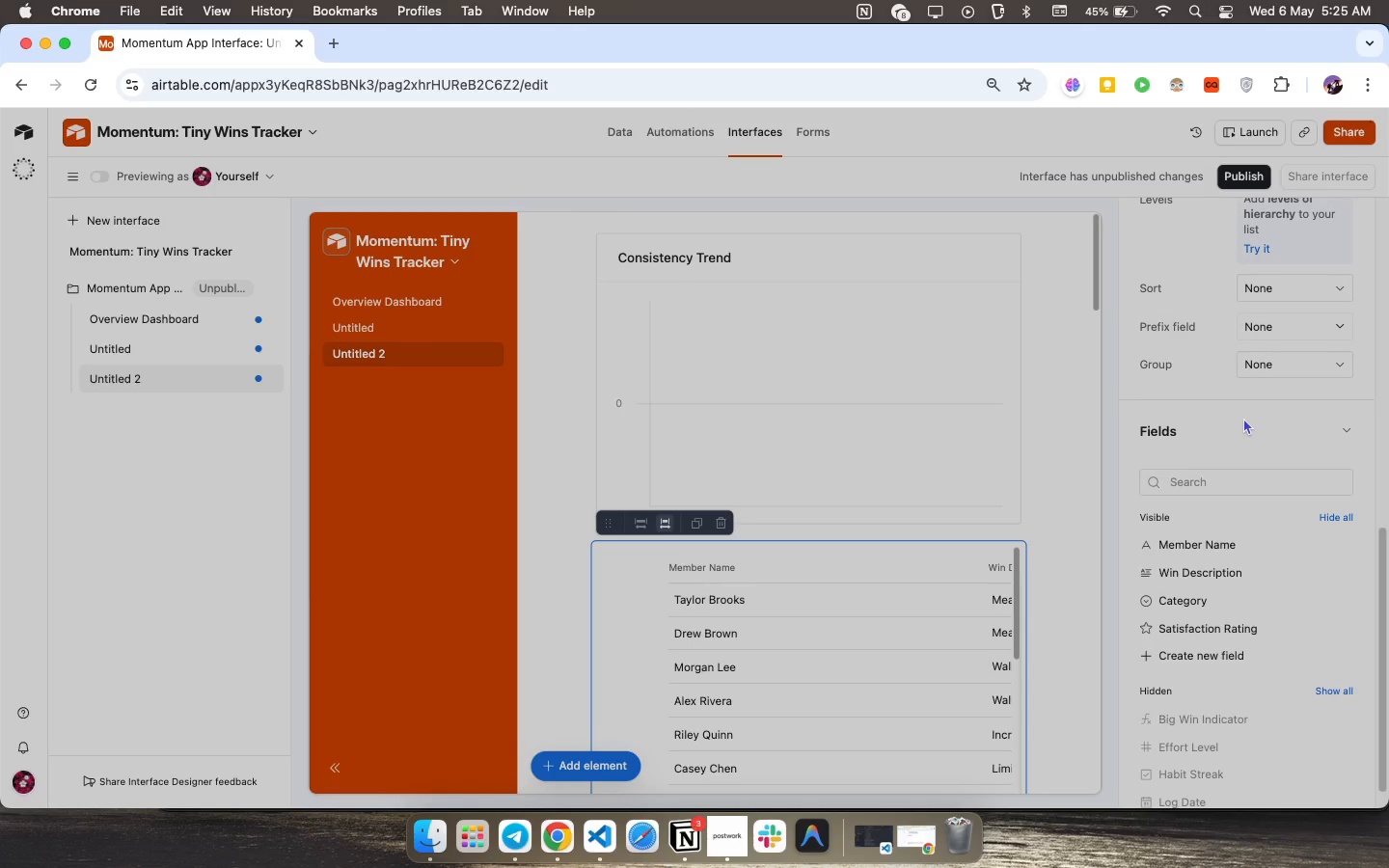 
scroll: coordinate [1241, 442], scroll_direction: up, amount: 17.0
 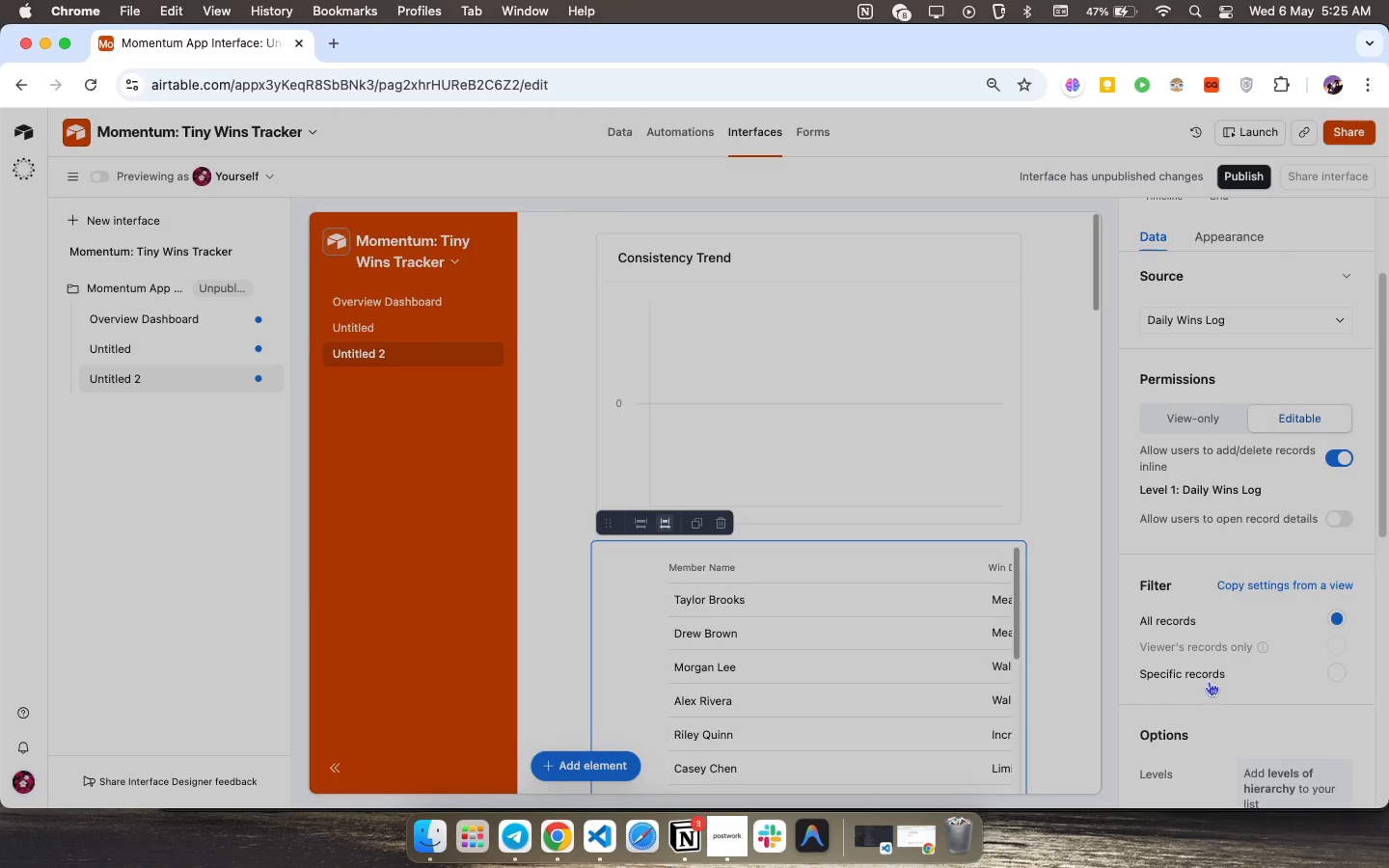 
left_click([1208, 671])
 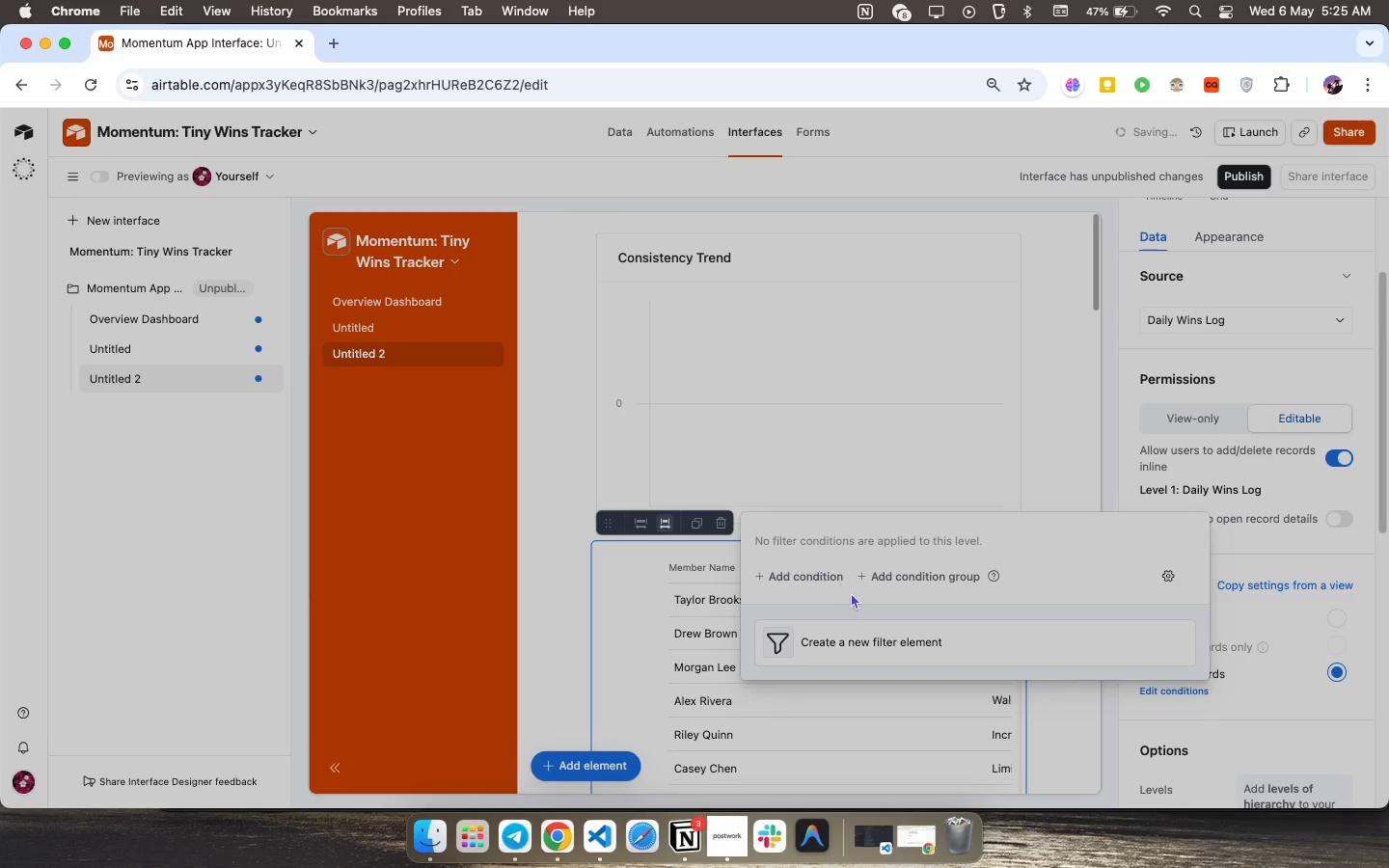 
left_click([803, 572])
 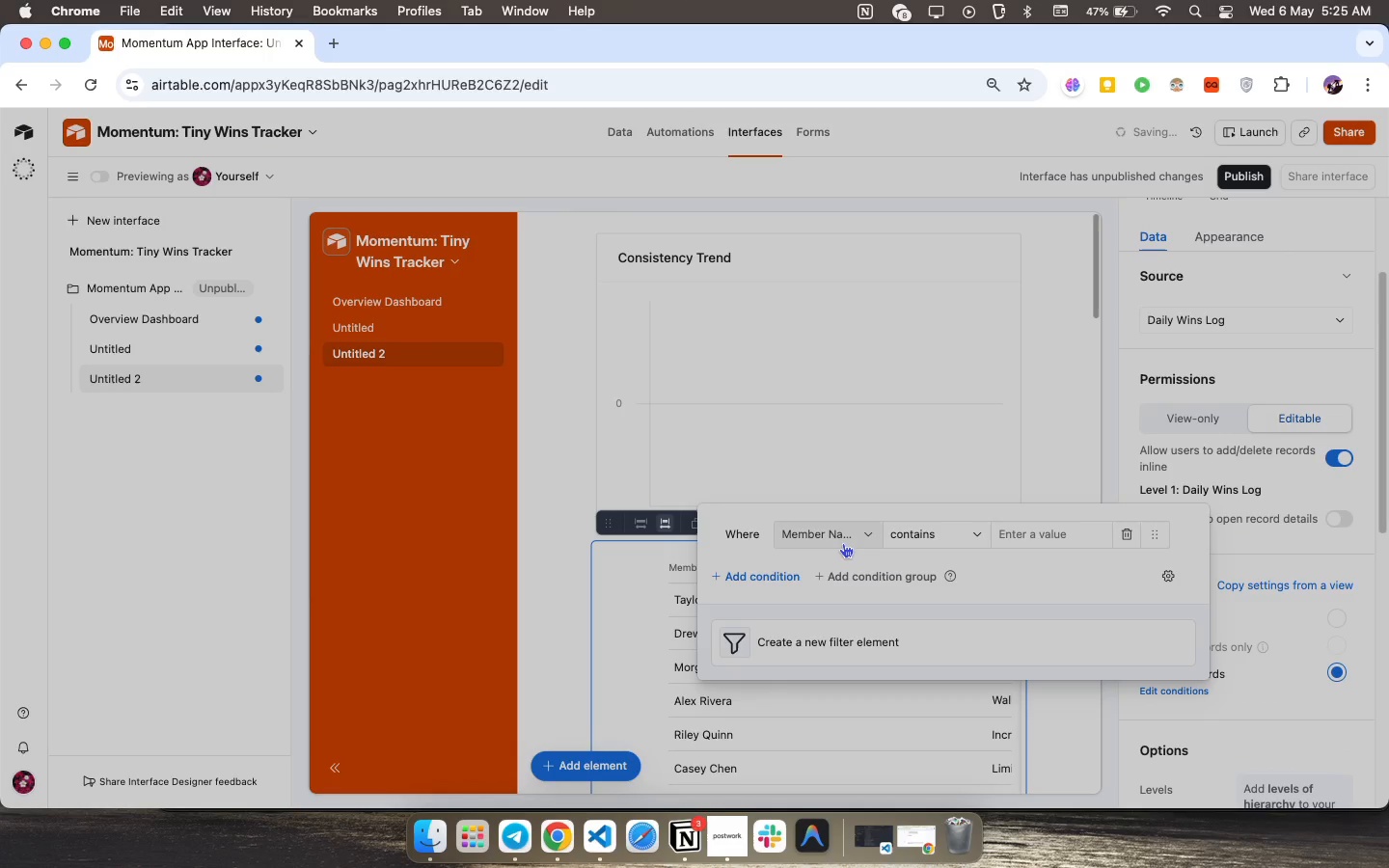 
left_click([843, 543])
 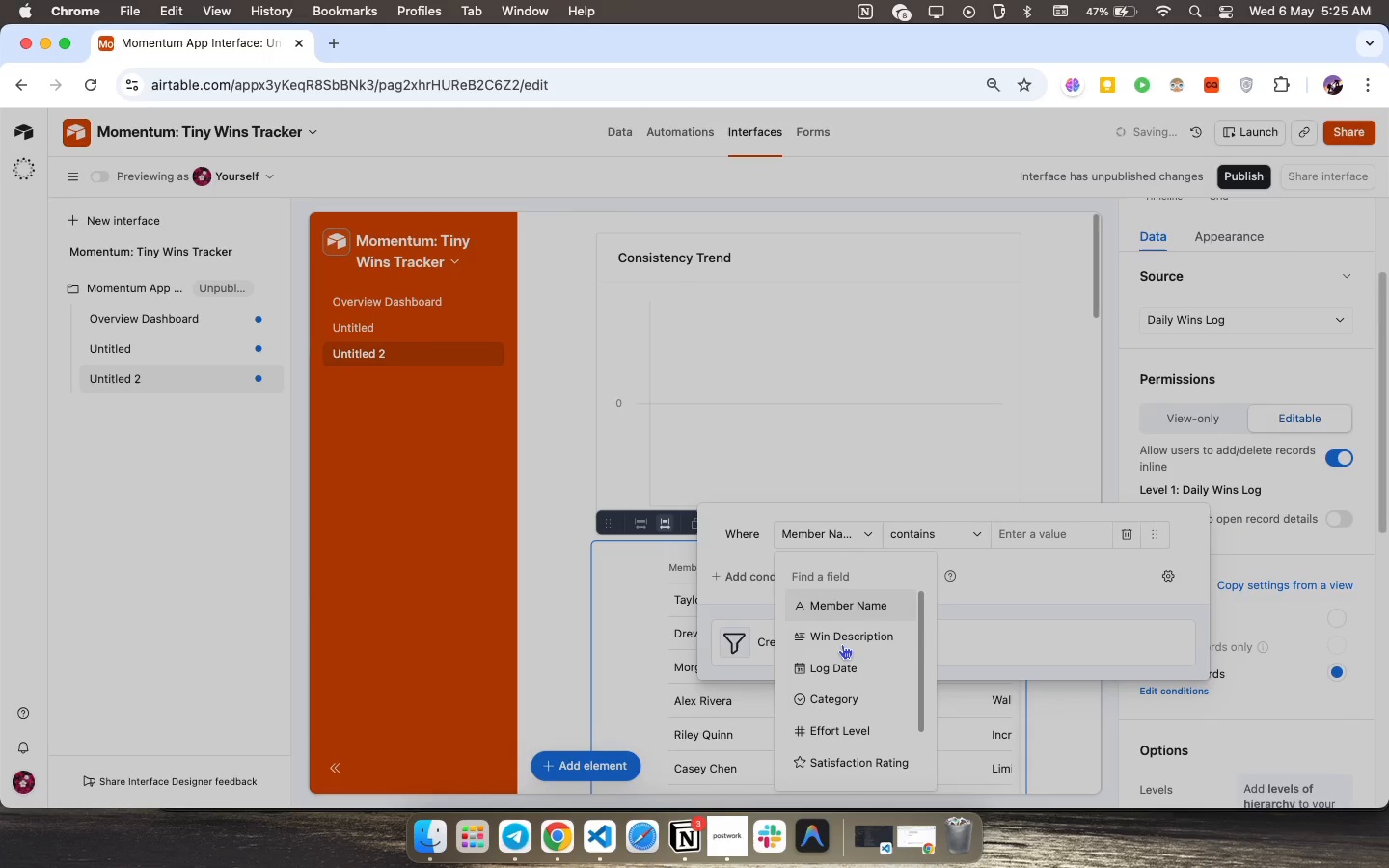 
scroll: coordinate [842, 644], scroll_direction: down, amount: 17.0
 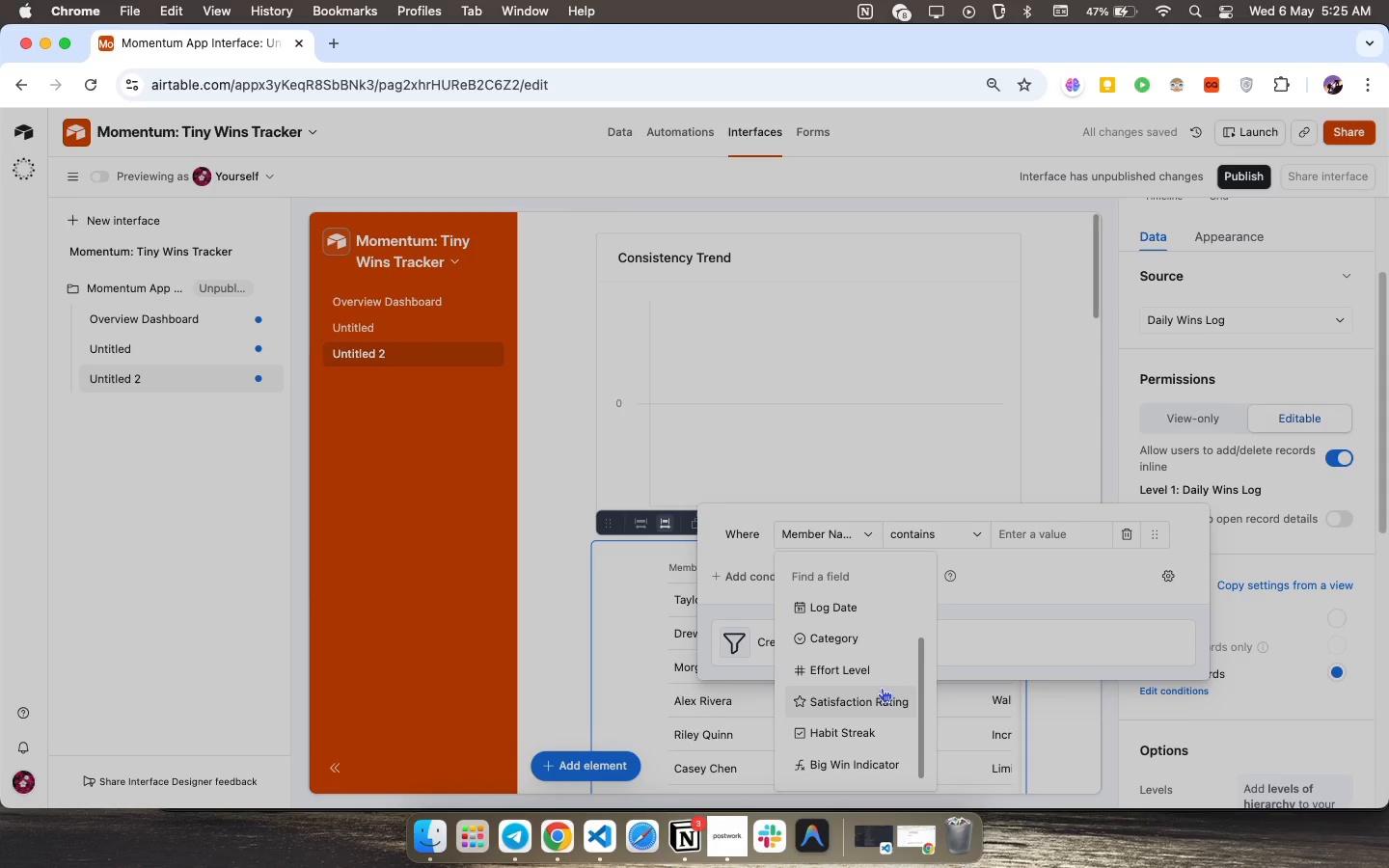 
left_click([882, 688])
 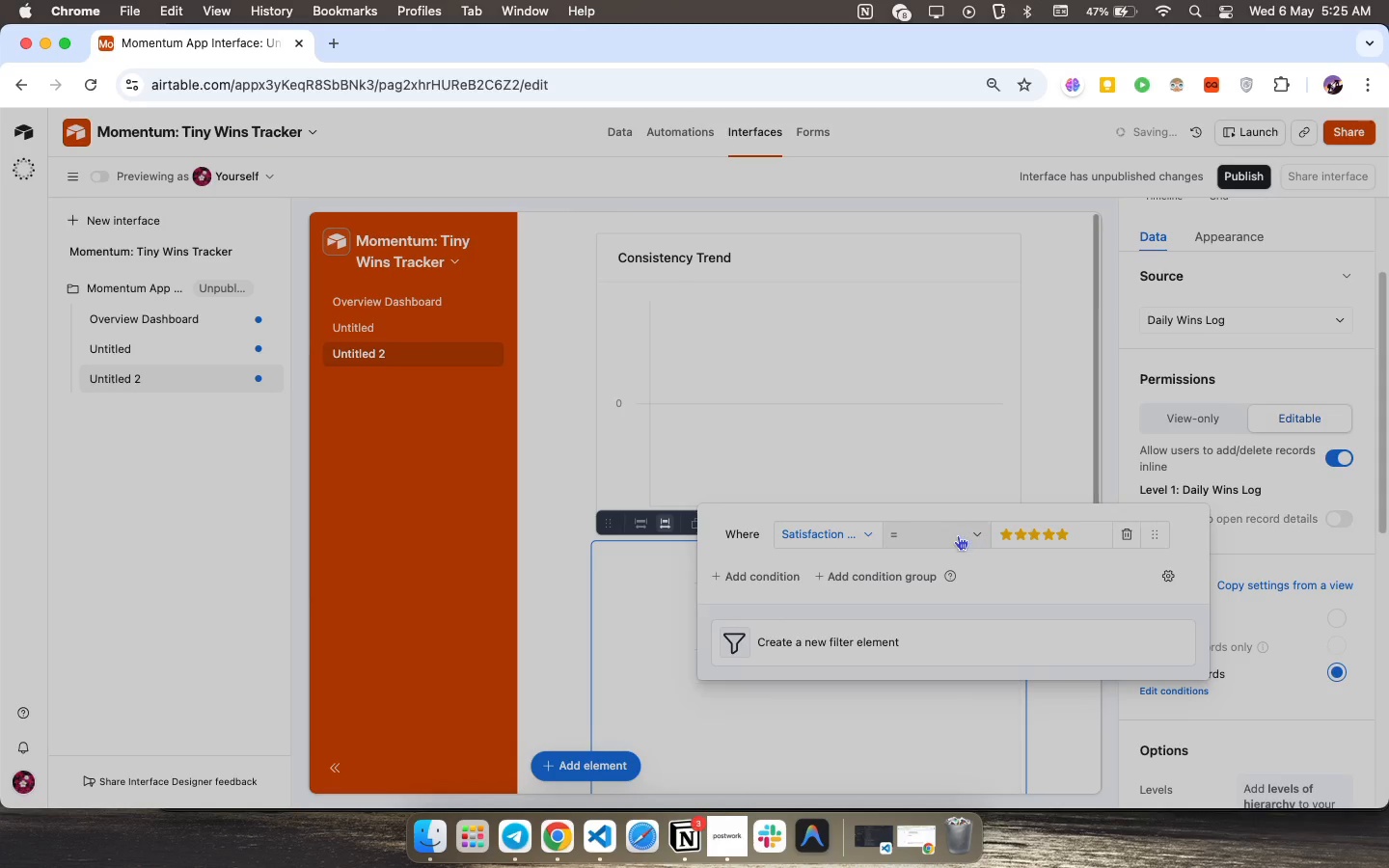 
left_click([958, 535])
 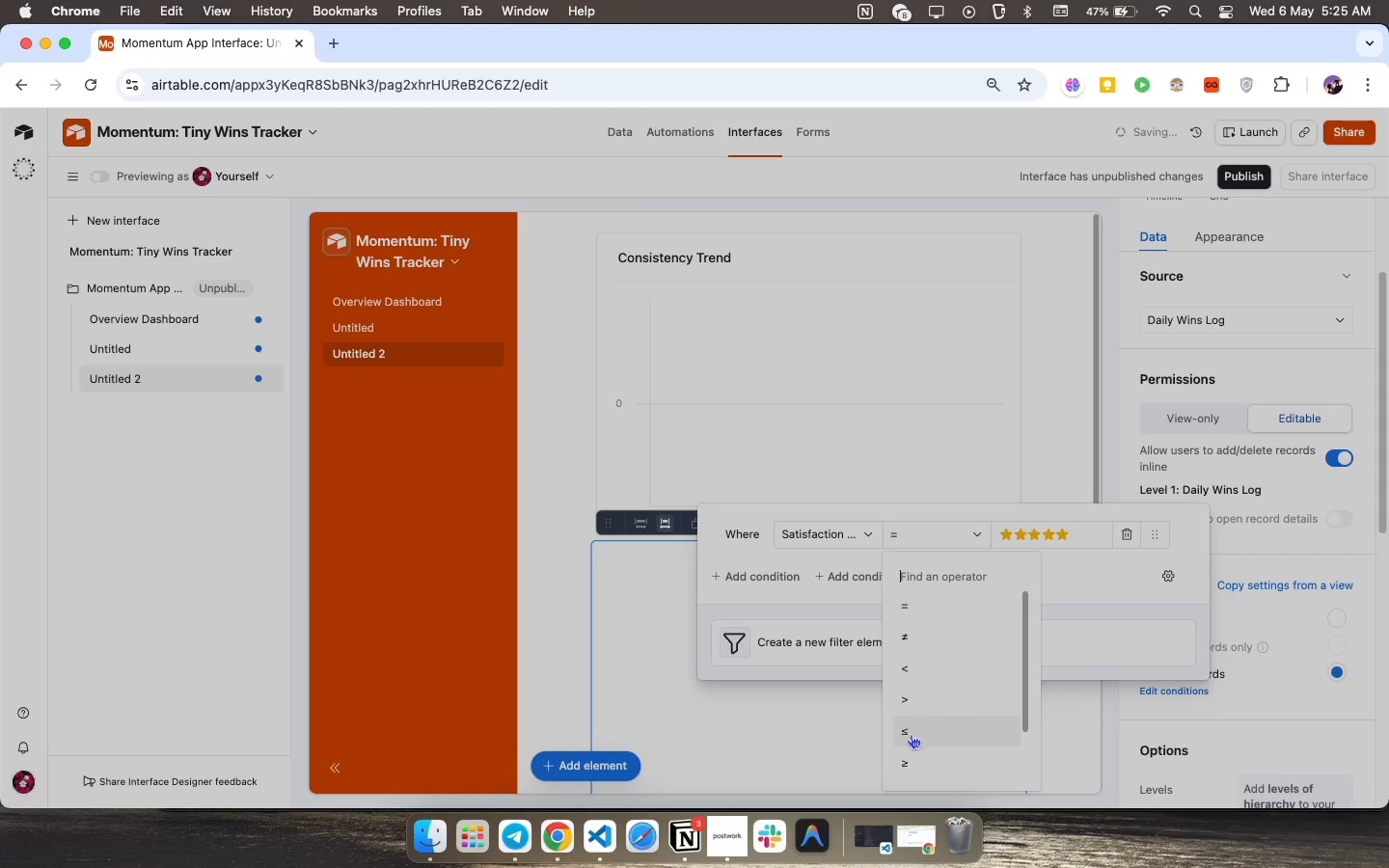 
left_click([905, 761])
 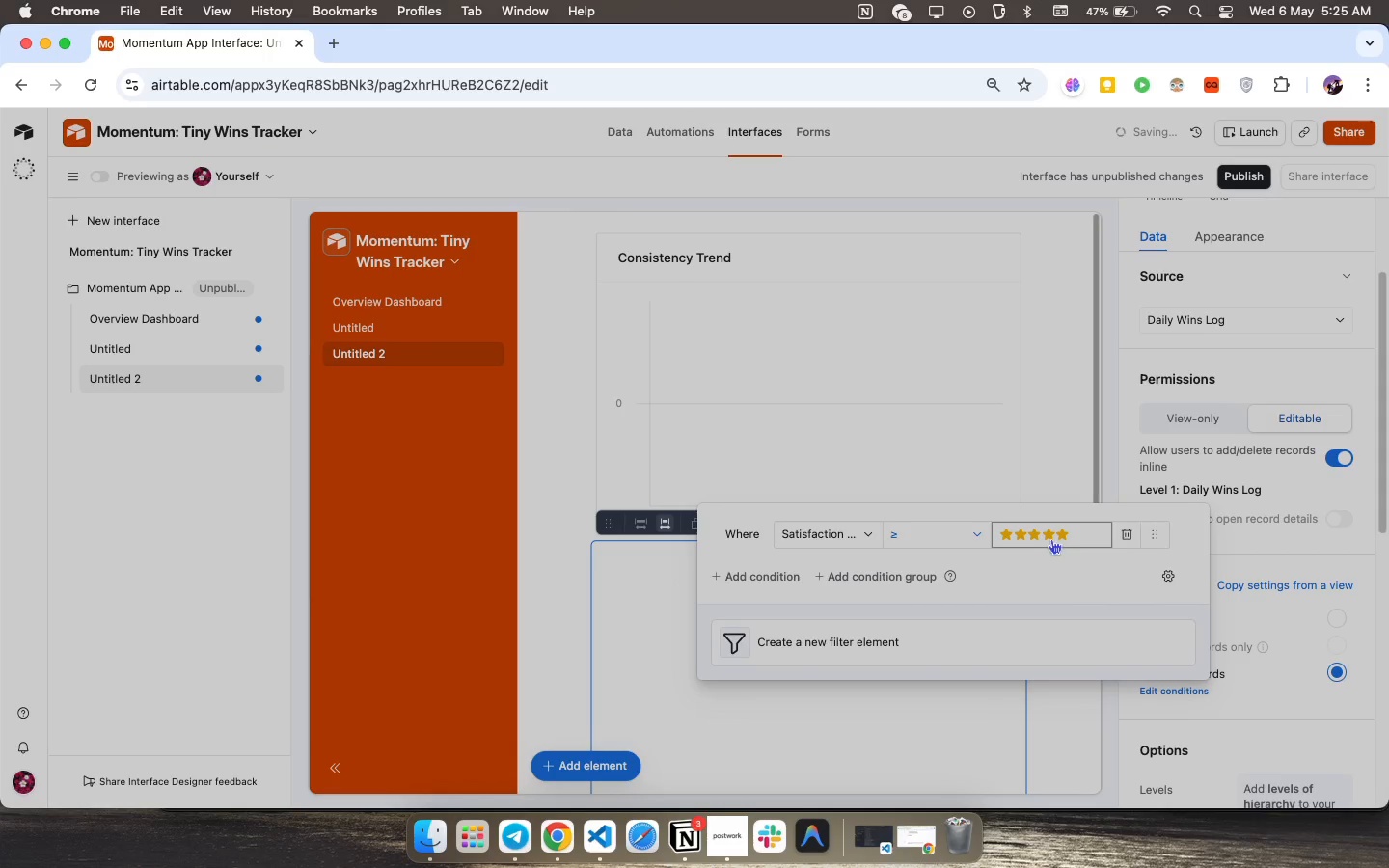 
left_click([1050, 539])
 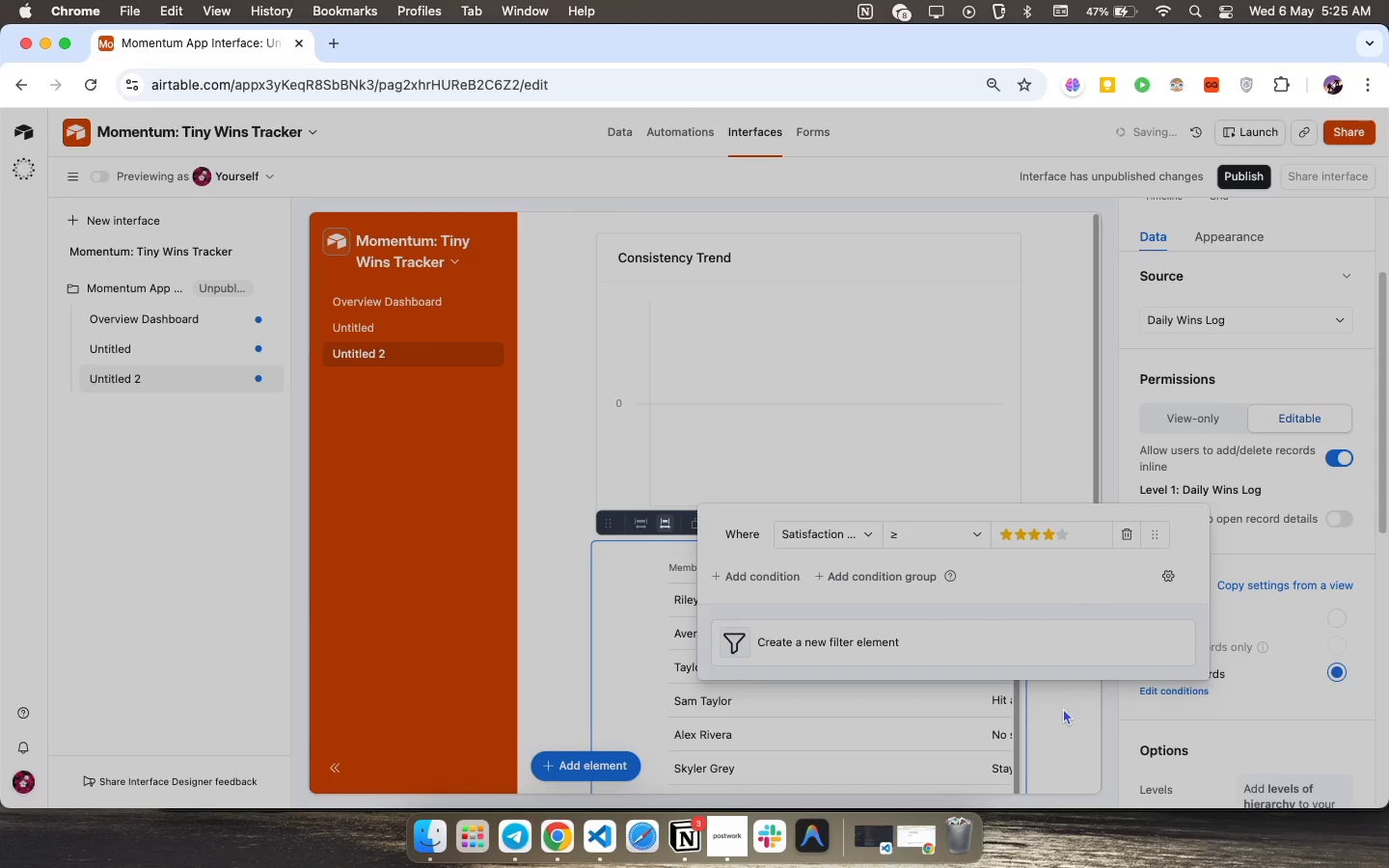 
wait(5.13)
 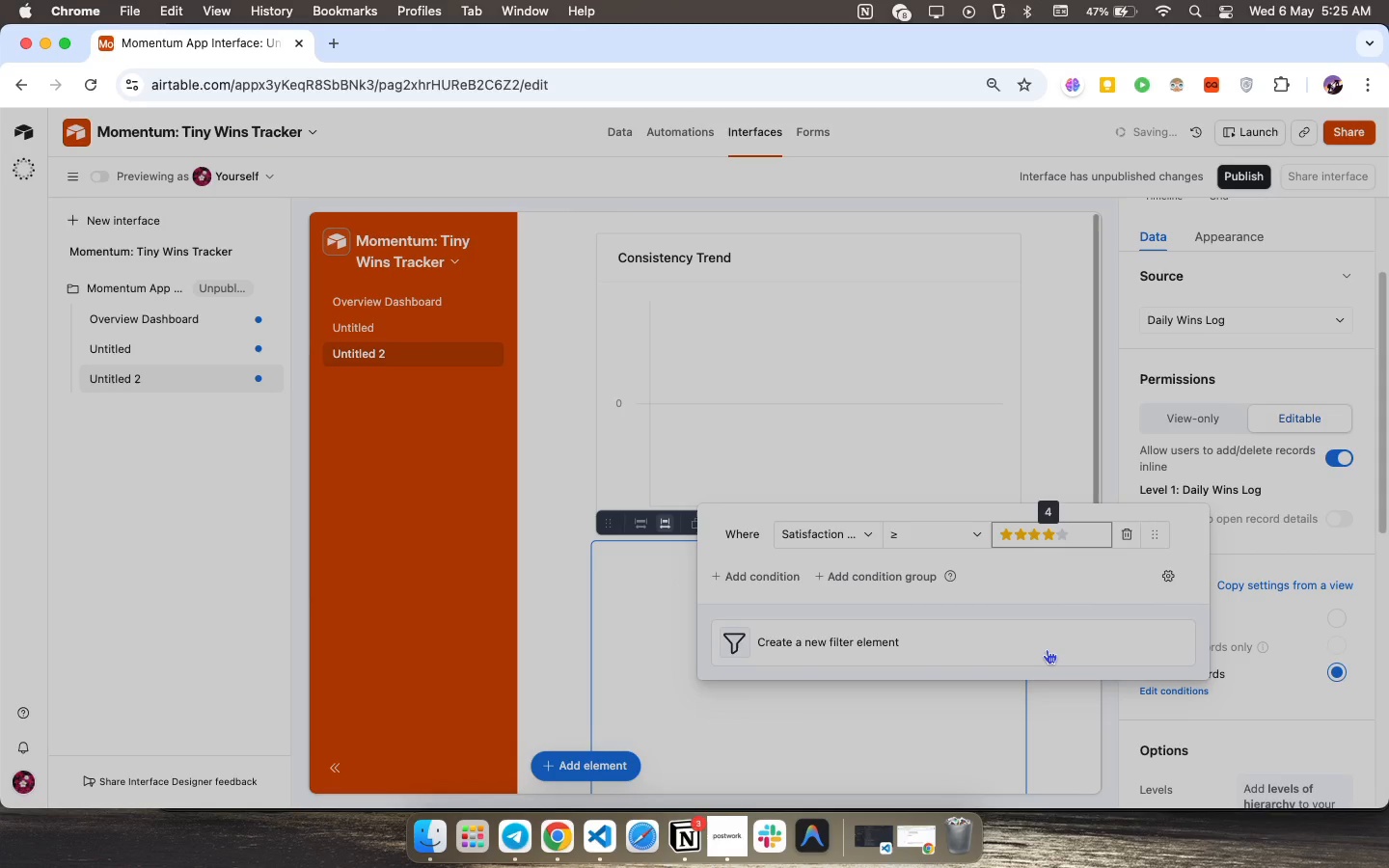 
left_click([1063, 708])
 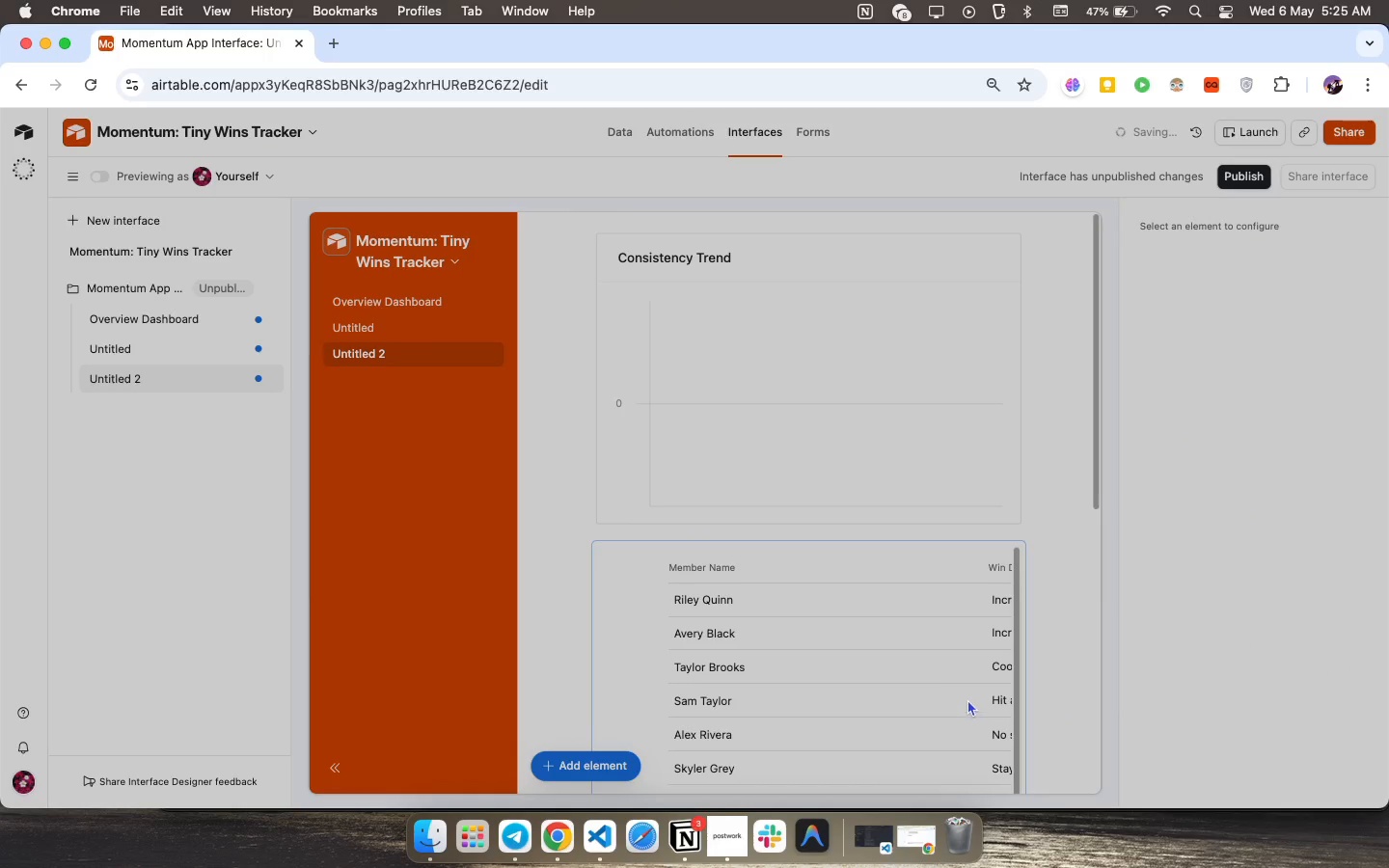 
left_click([925, 691])
 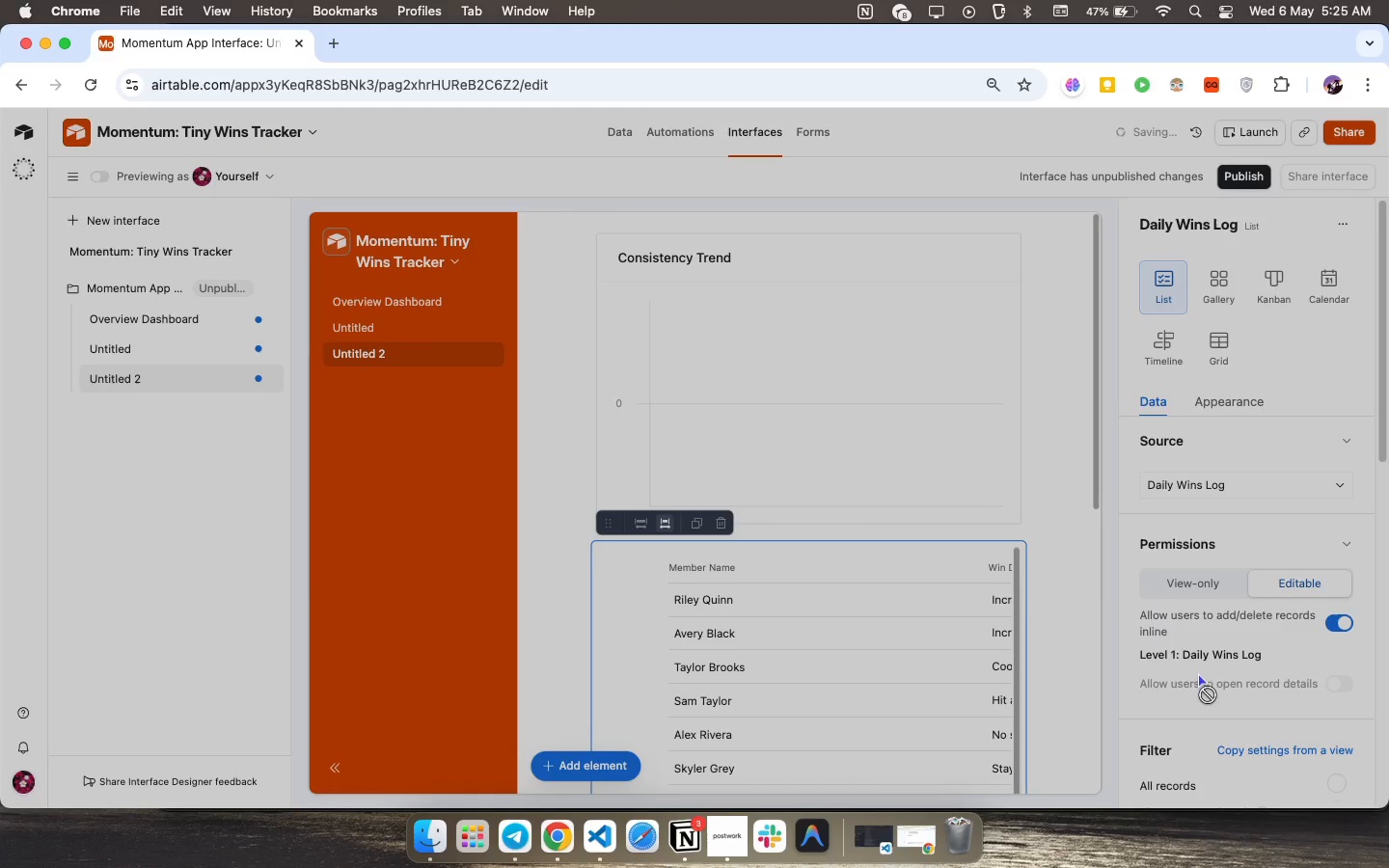 
scroll: coordinate [1189, 665], scroll_direction: down, amount: 6.0
 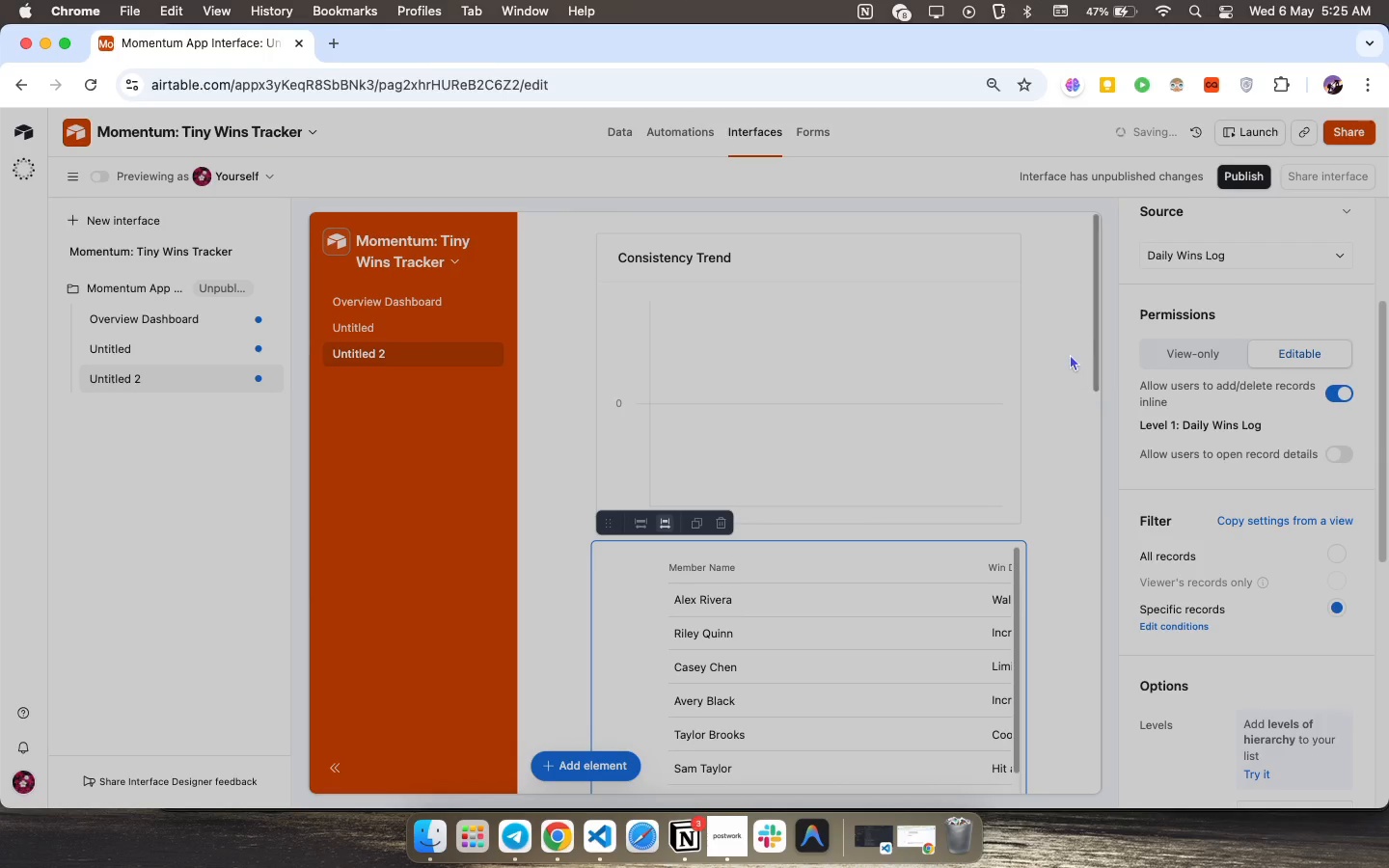 
scroll: coordinate [1320, 532], scroll_direction: up, amount: 40.0
 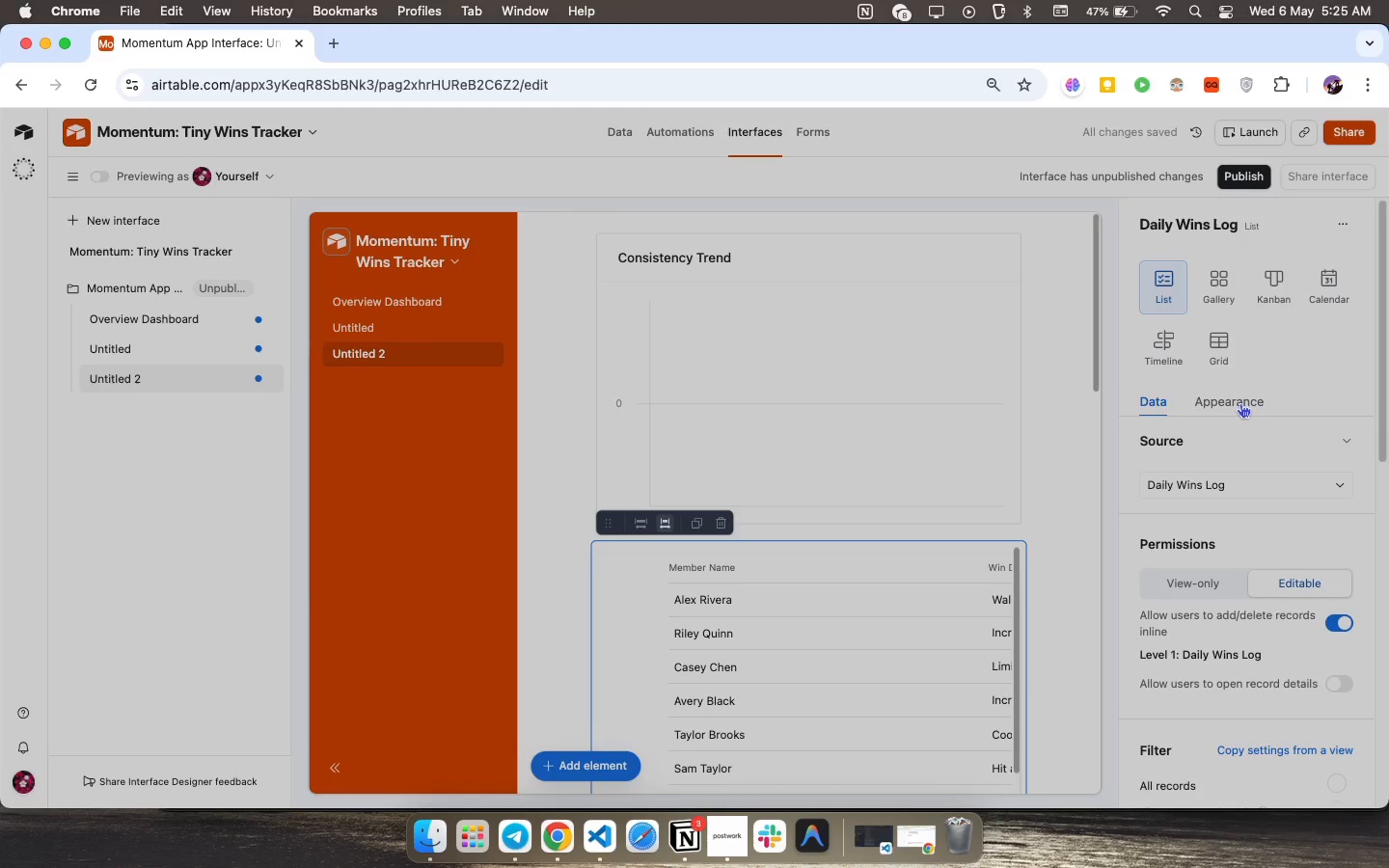 
left_click([1240, 403])
 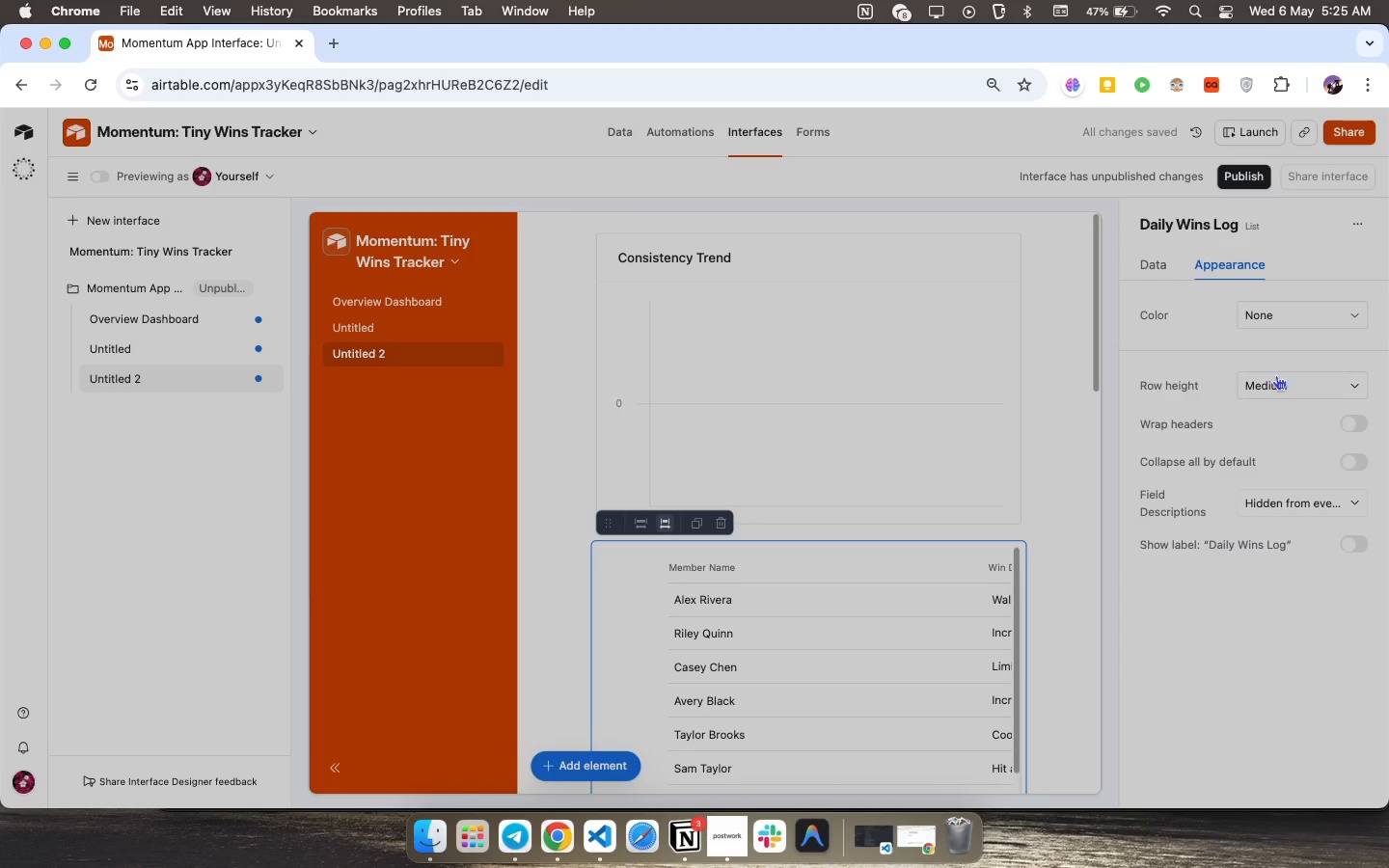 
scroll: coordinate [1254, 442], scroll_direction: up, amount: 9.0
 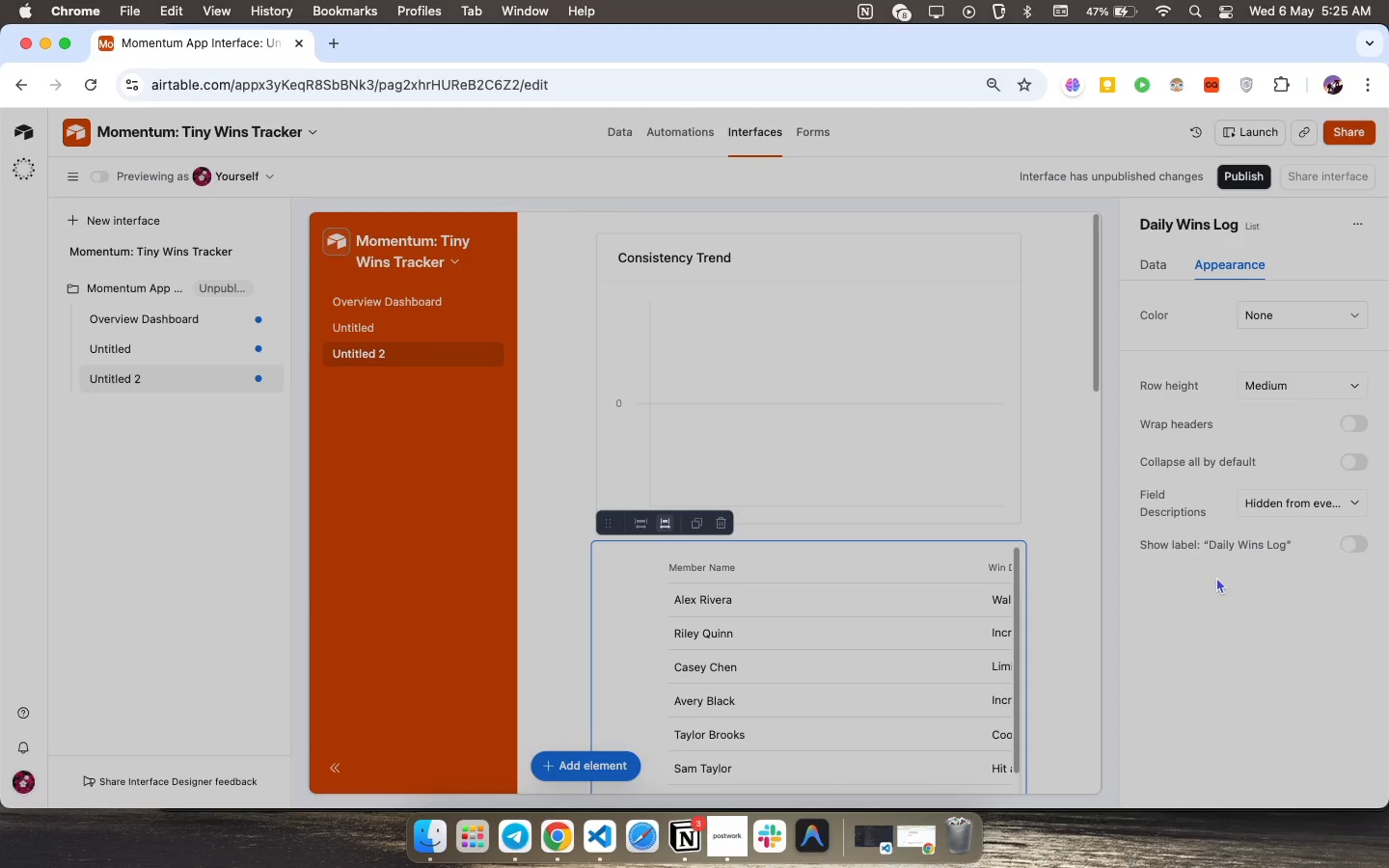 
wait(11.11)
 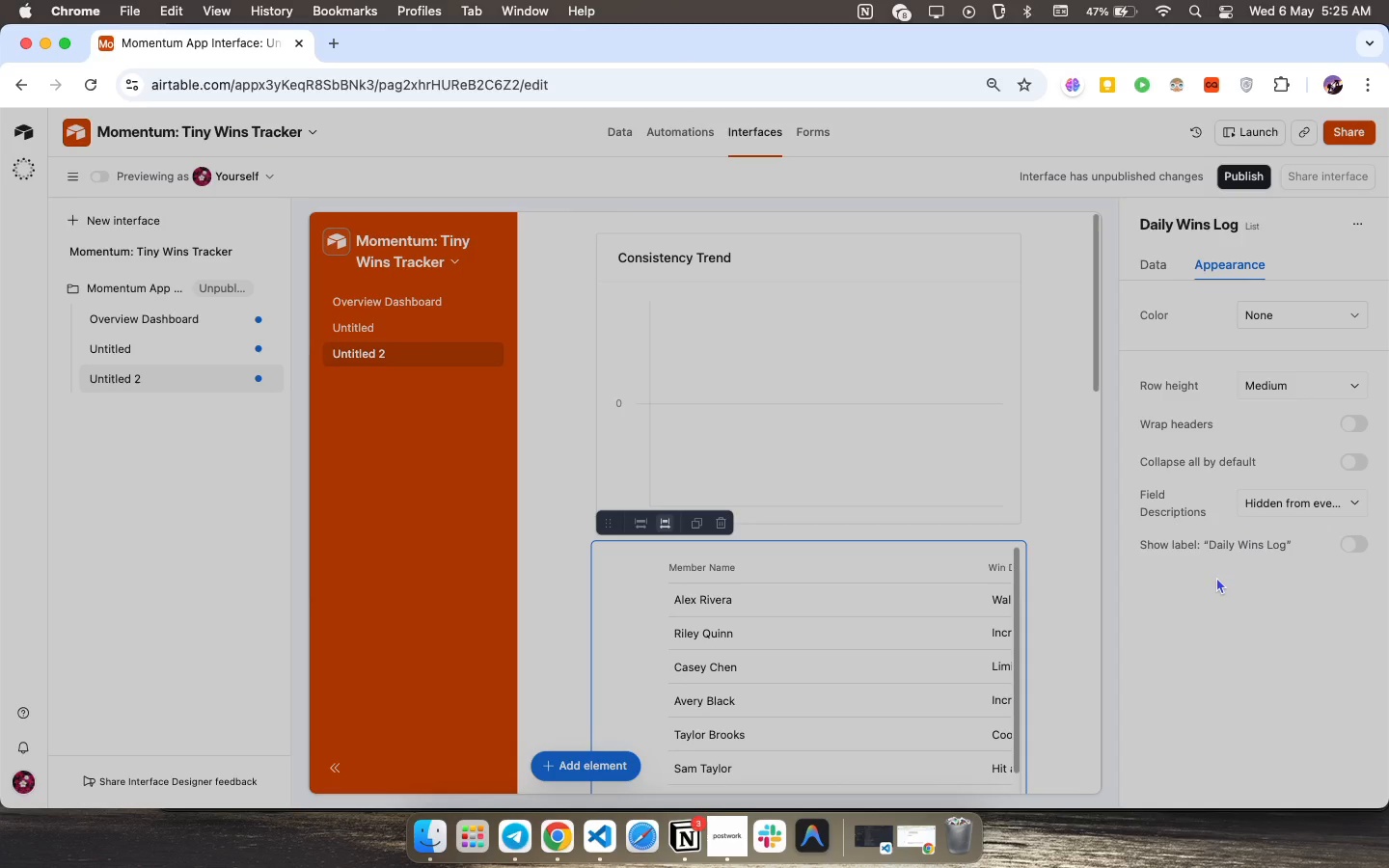 
mouse_move([1264, 320])
 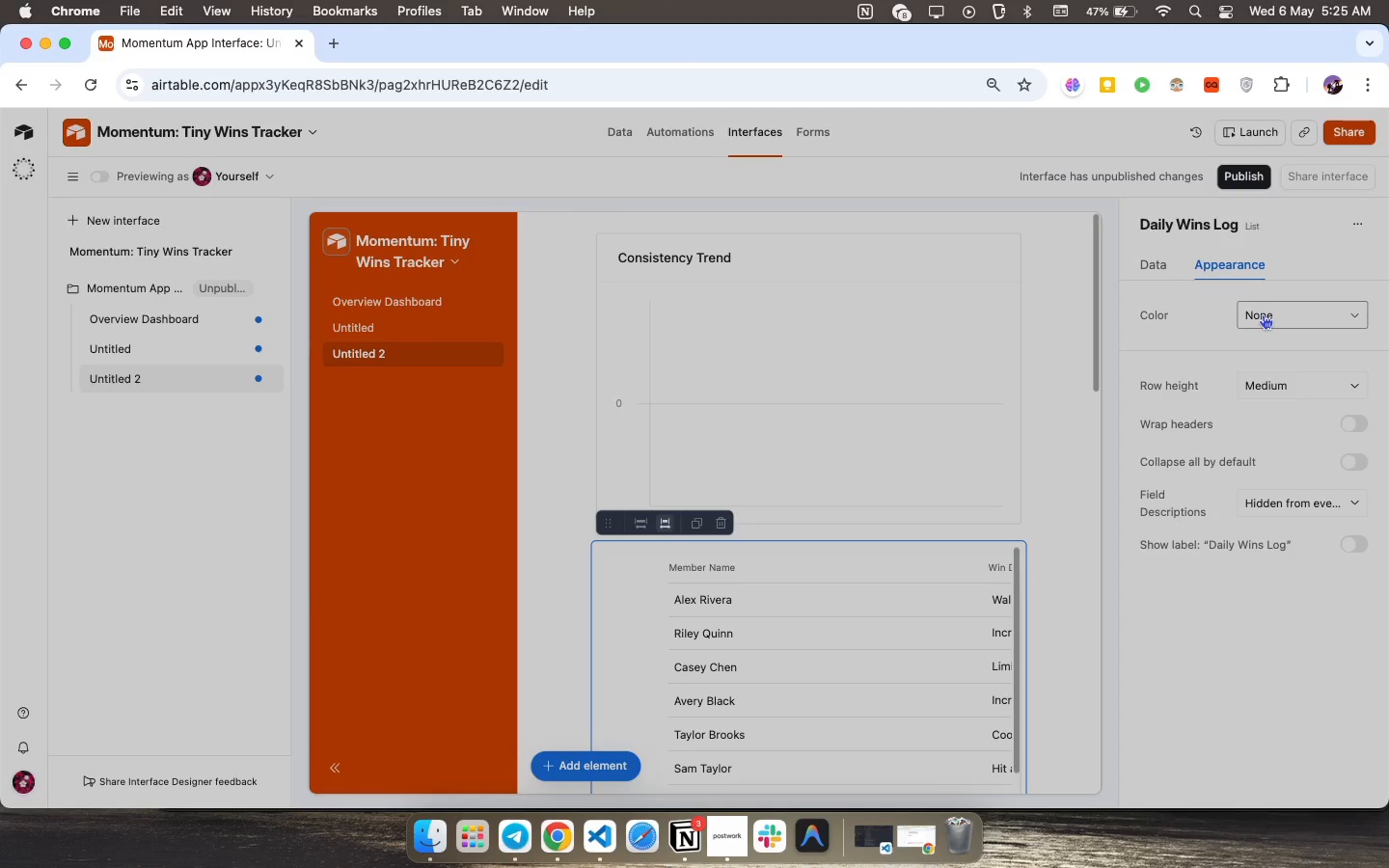 
left_click([1263, 314])
 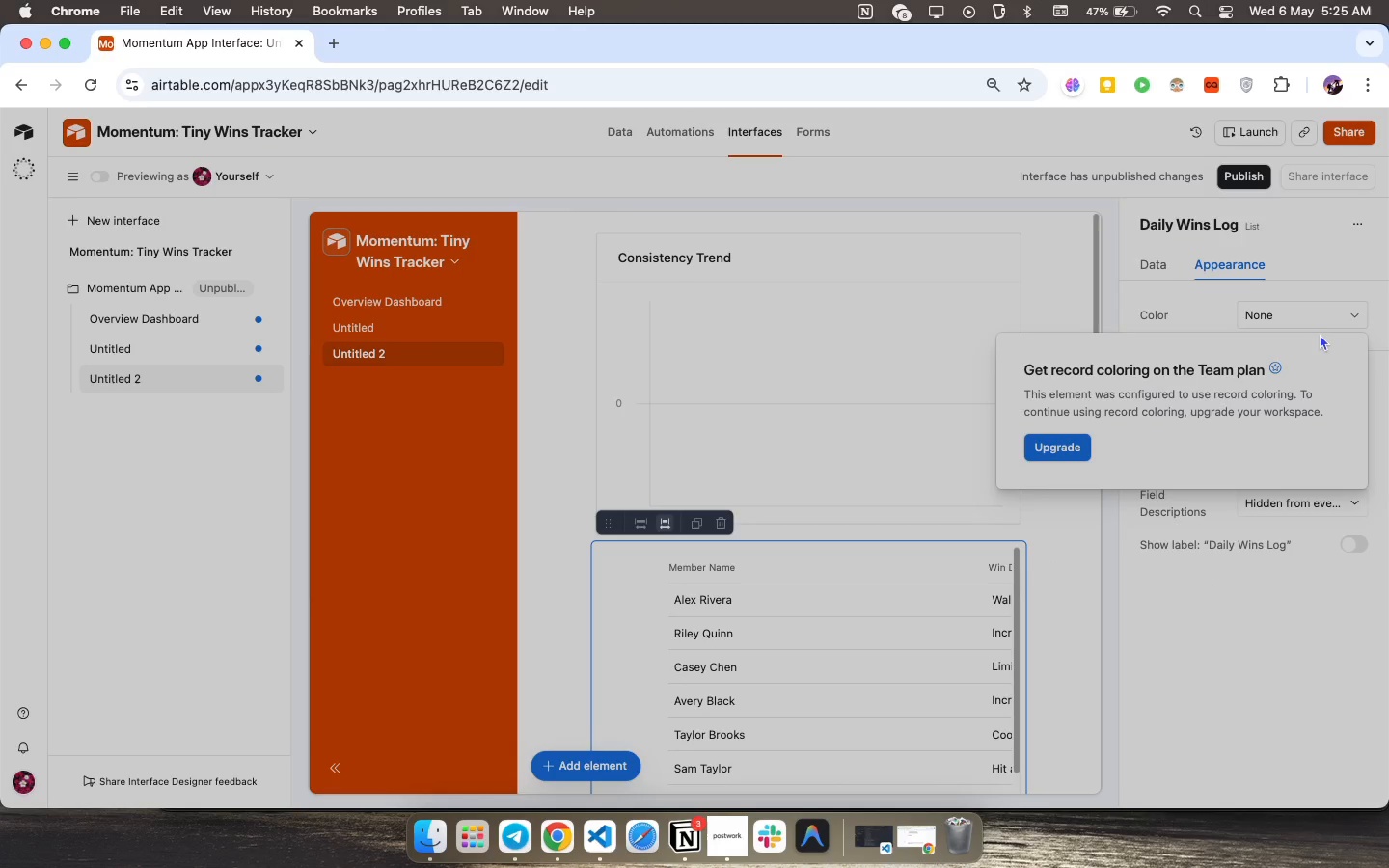 
left_click([1305, 323])
 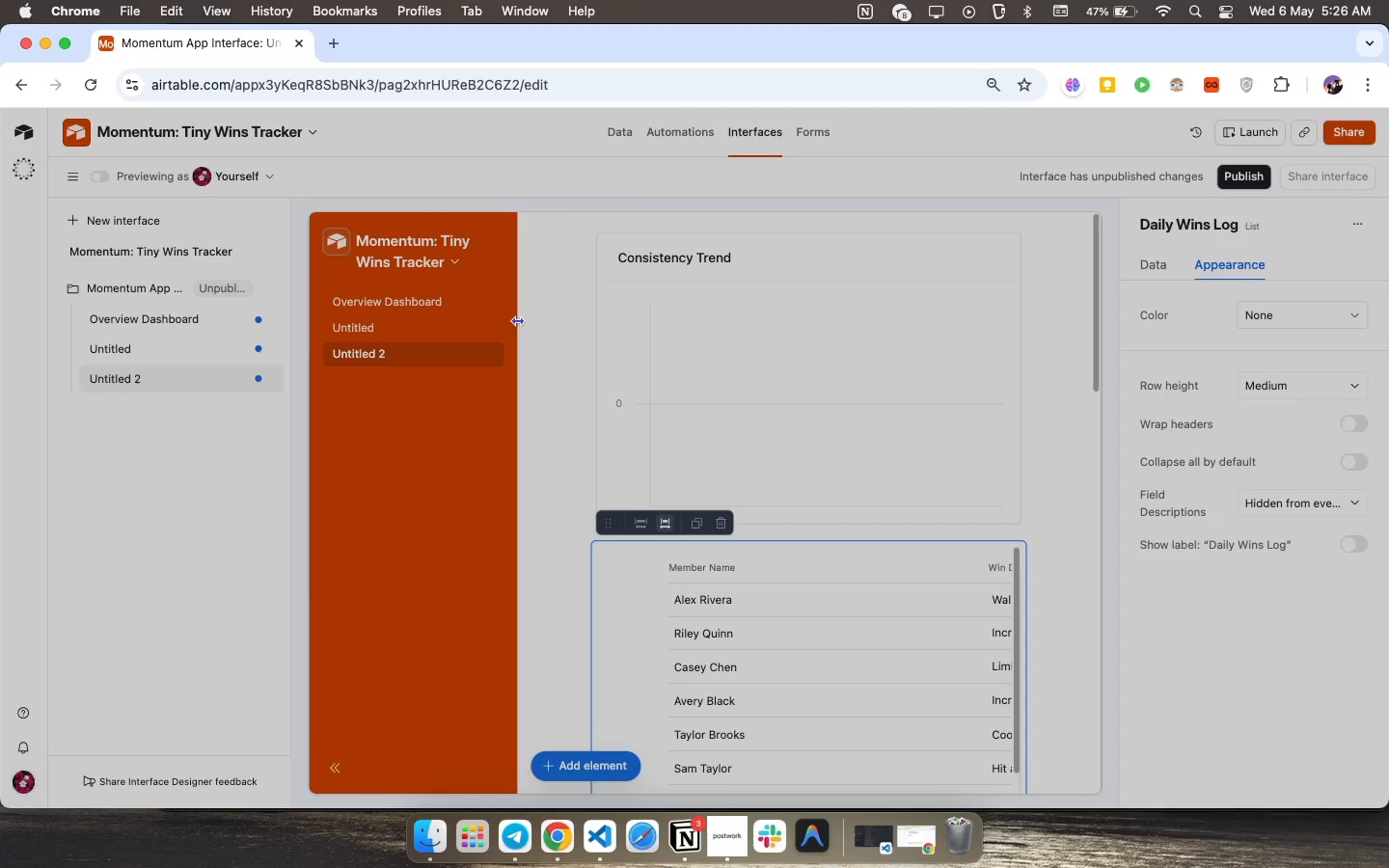 
wait(7.03)
 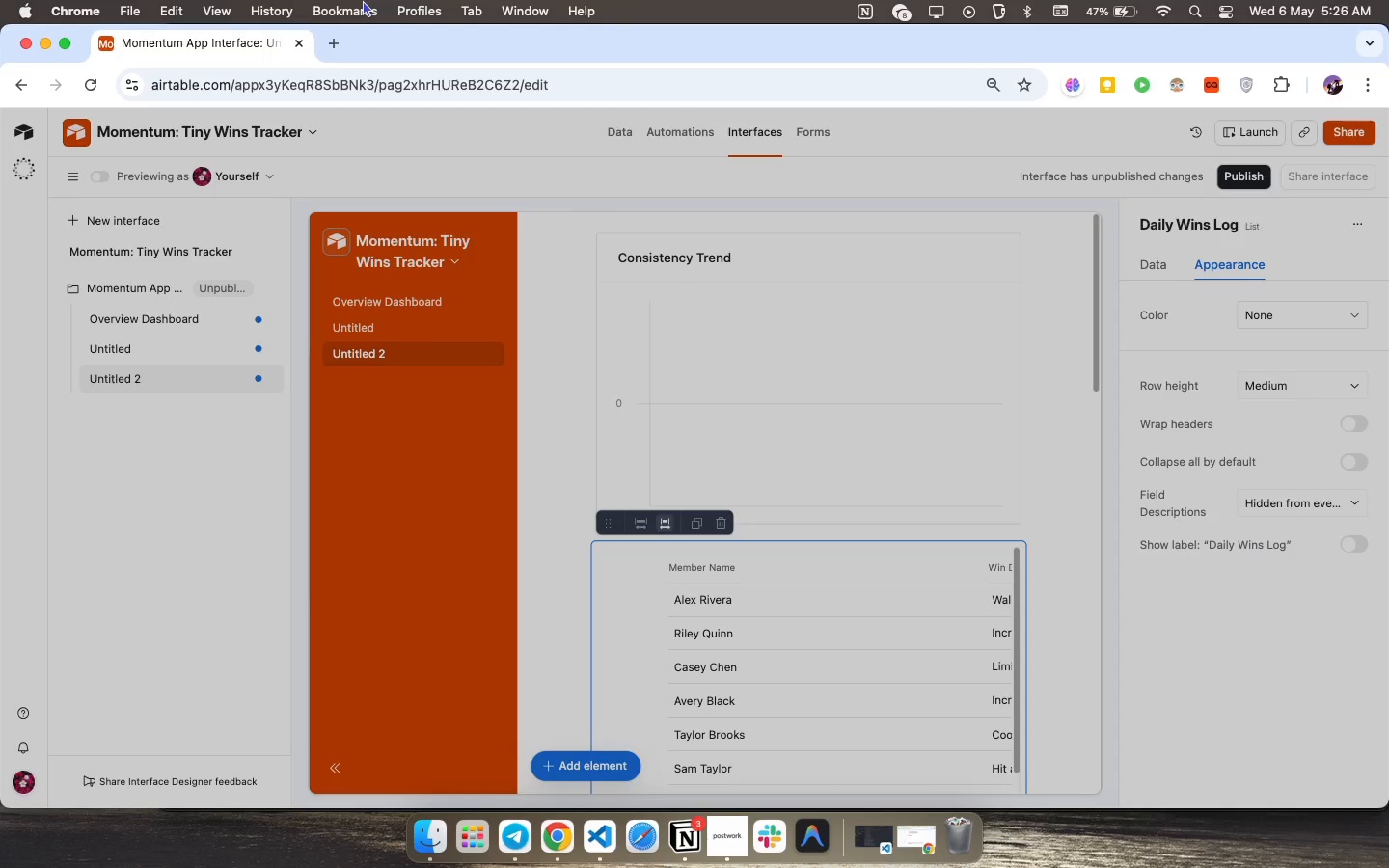 
left_click([1164, 265])
 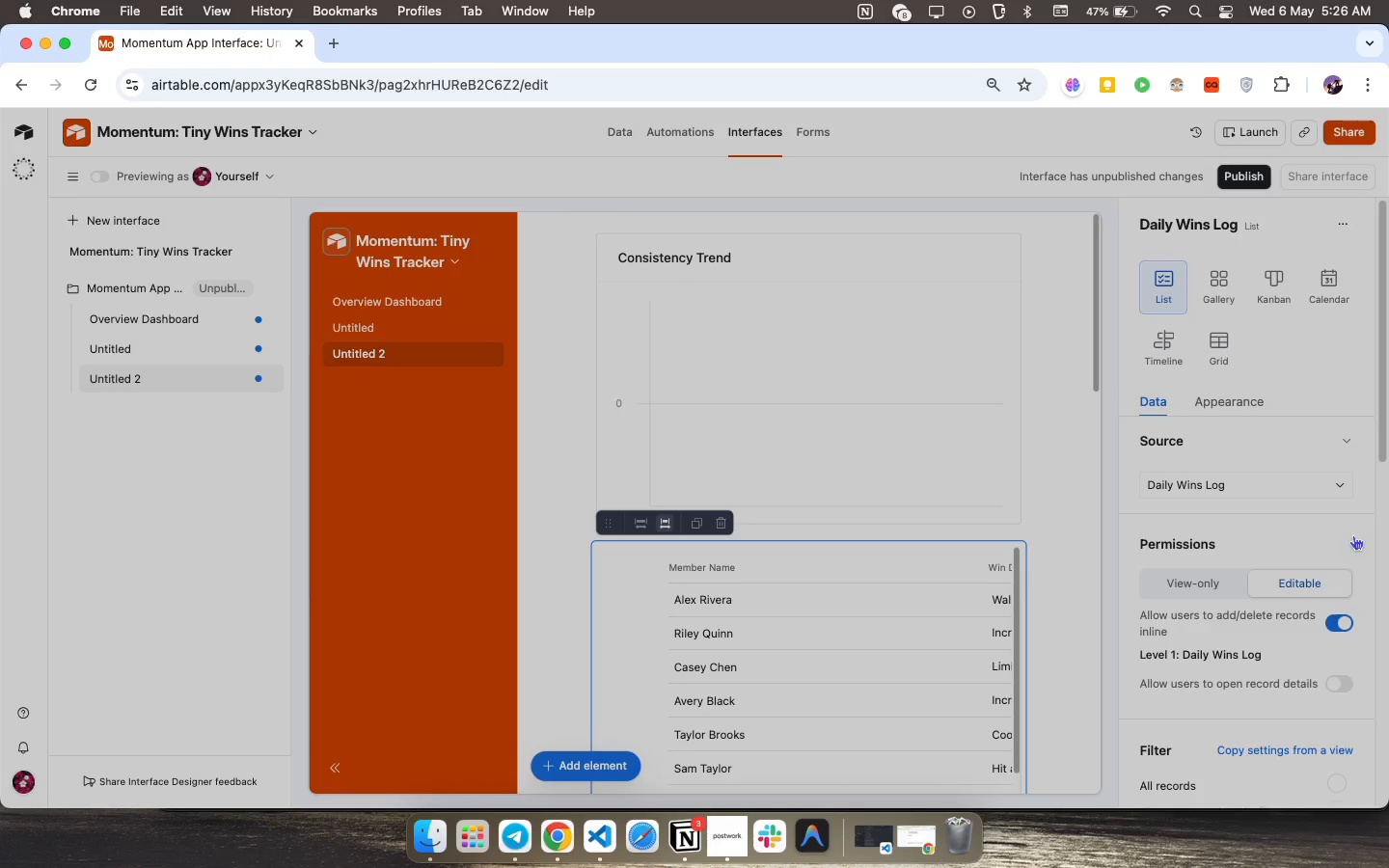 
scroll: coordinate [1310, 612], scroll_direction: down, amount: 19.0
 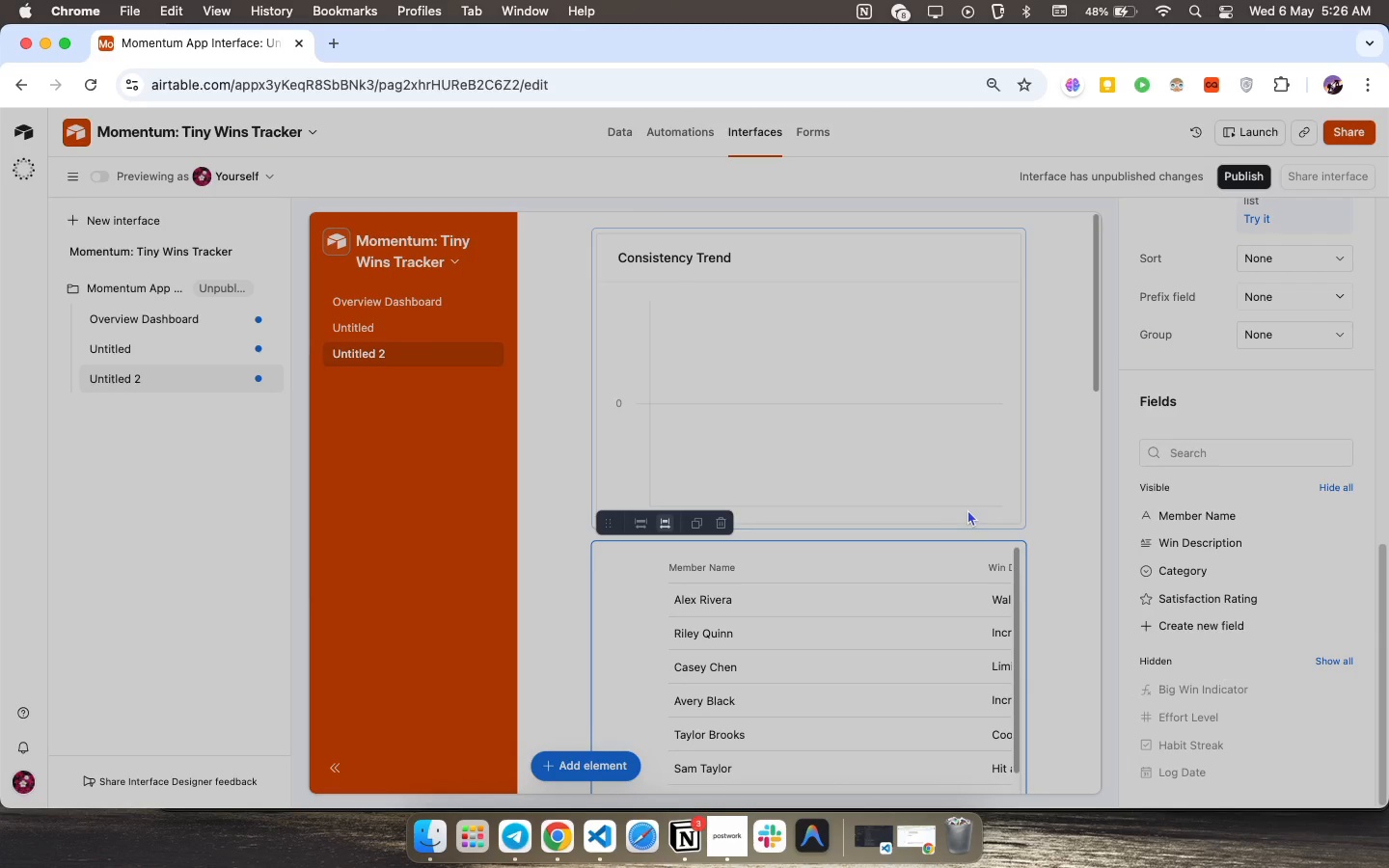 
wait(6.21)
 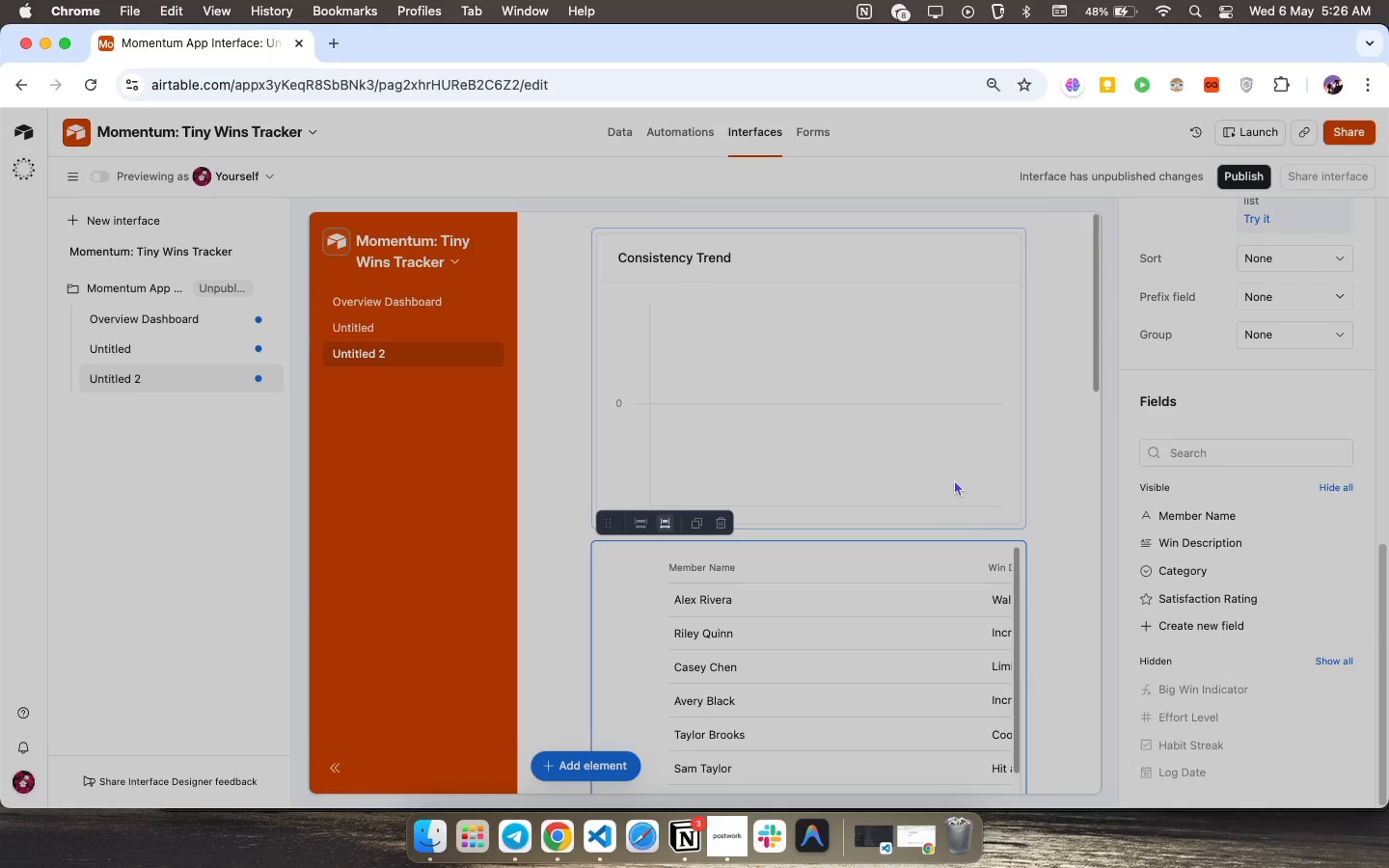 
left_click([1082, 559])
 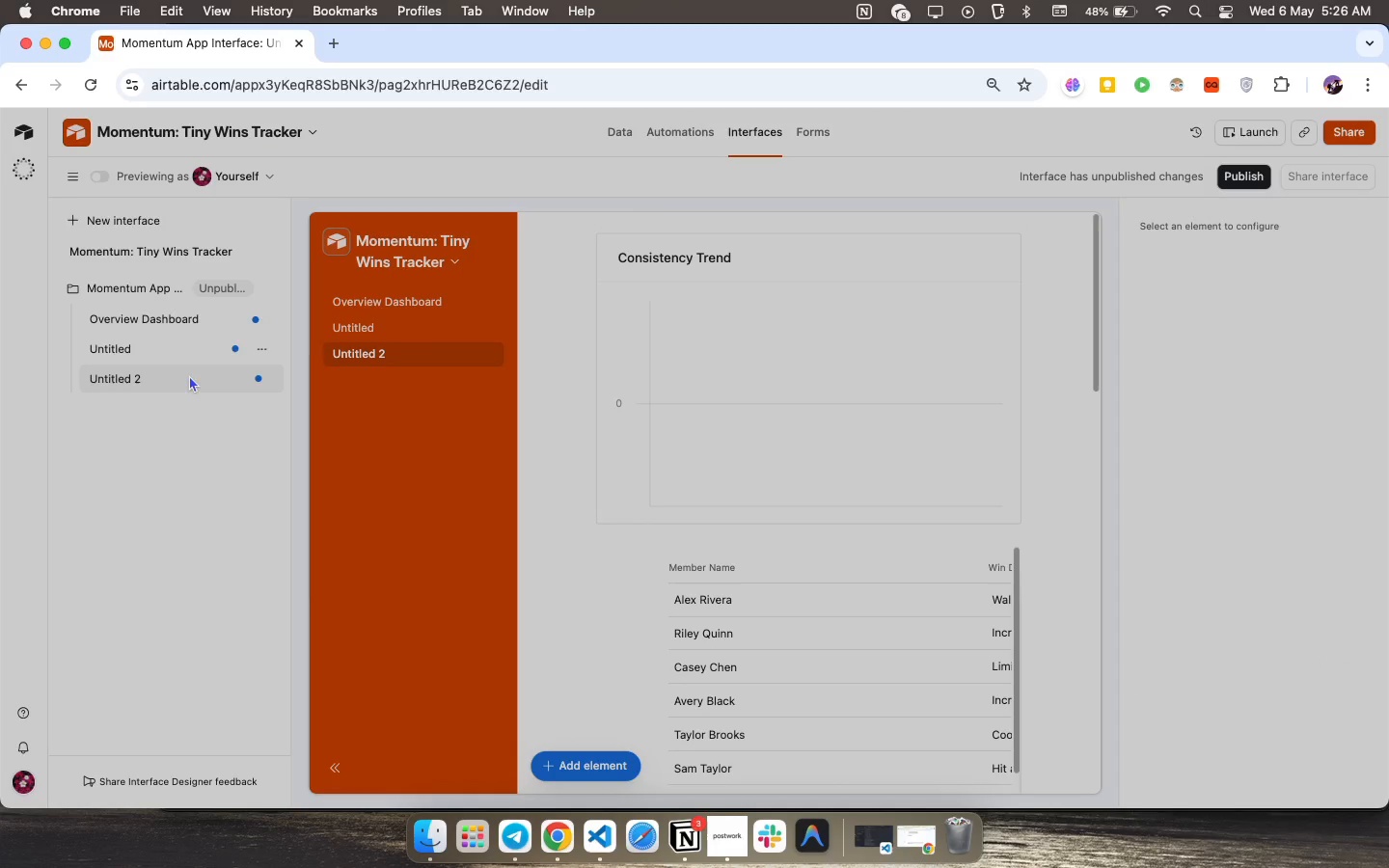 
mouse_move([228, 310])
 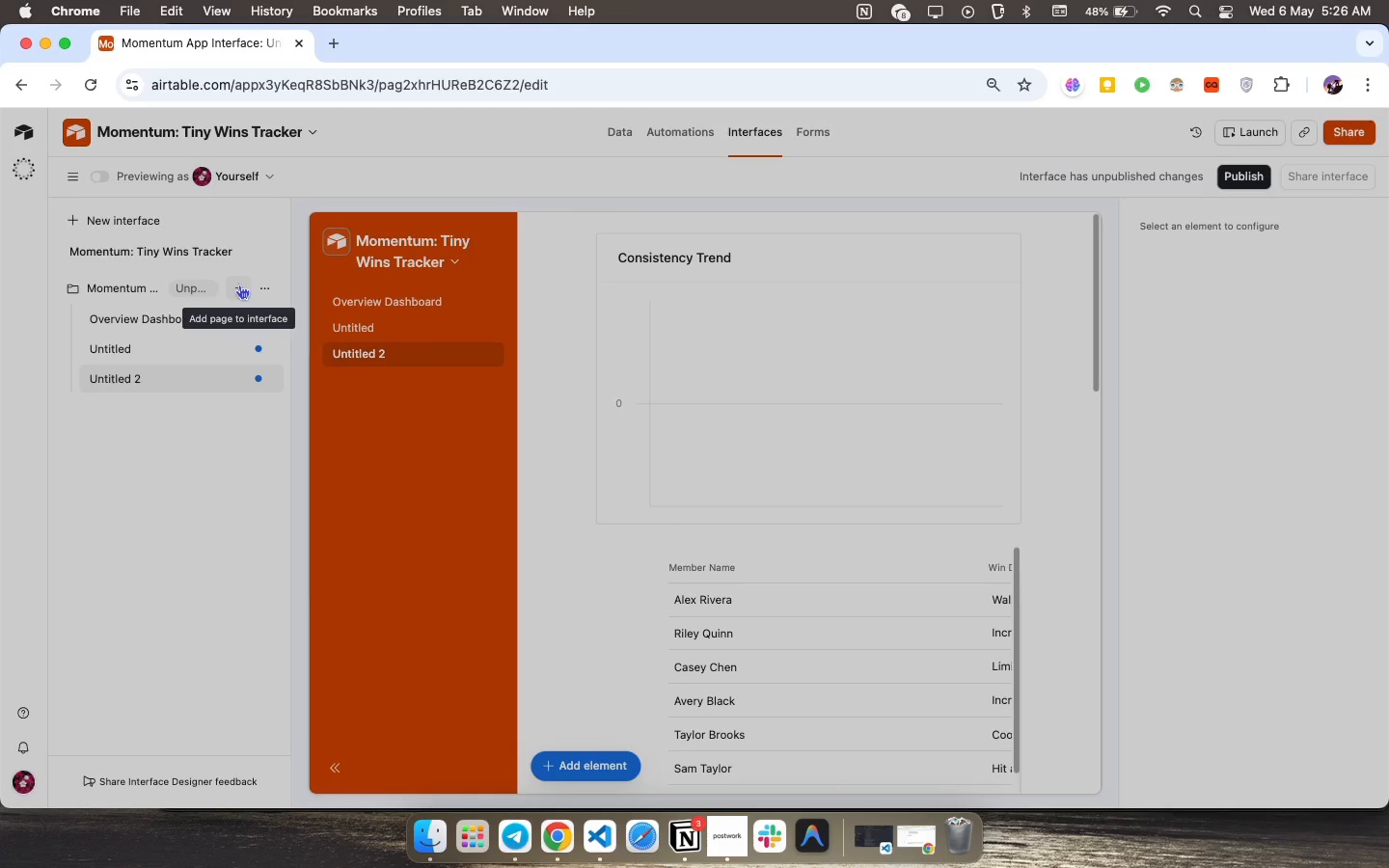 
wait(13.87)
 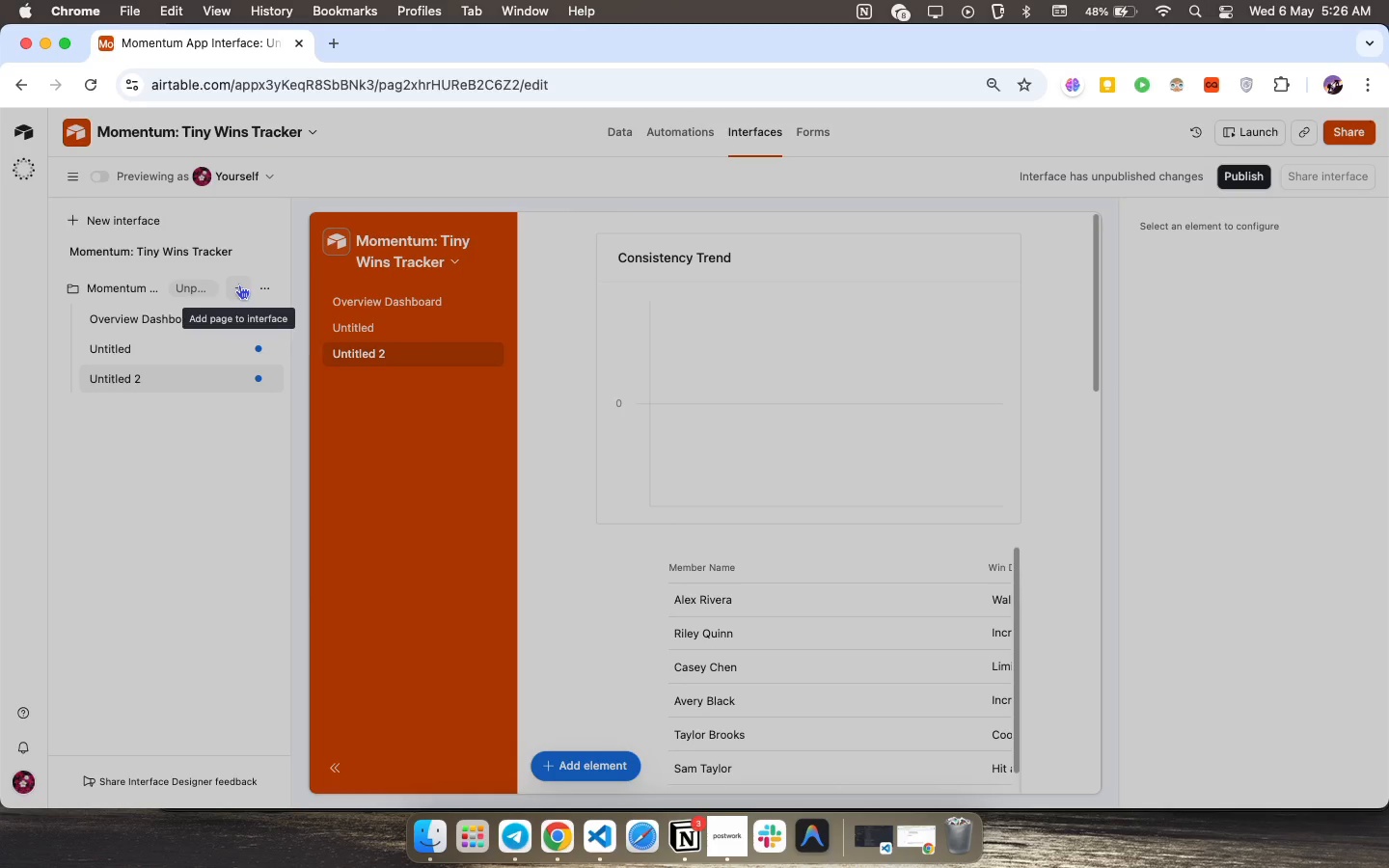 
left_click([240, 276])
 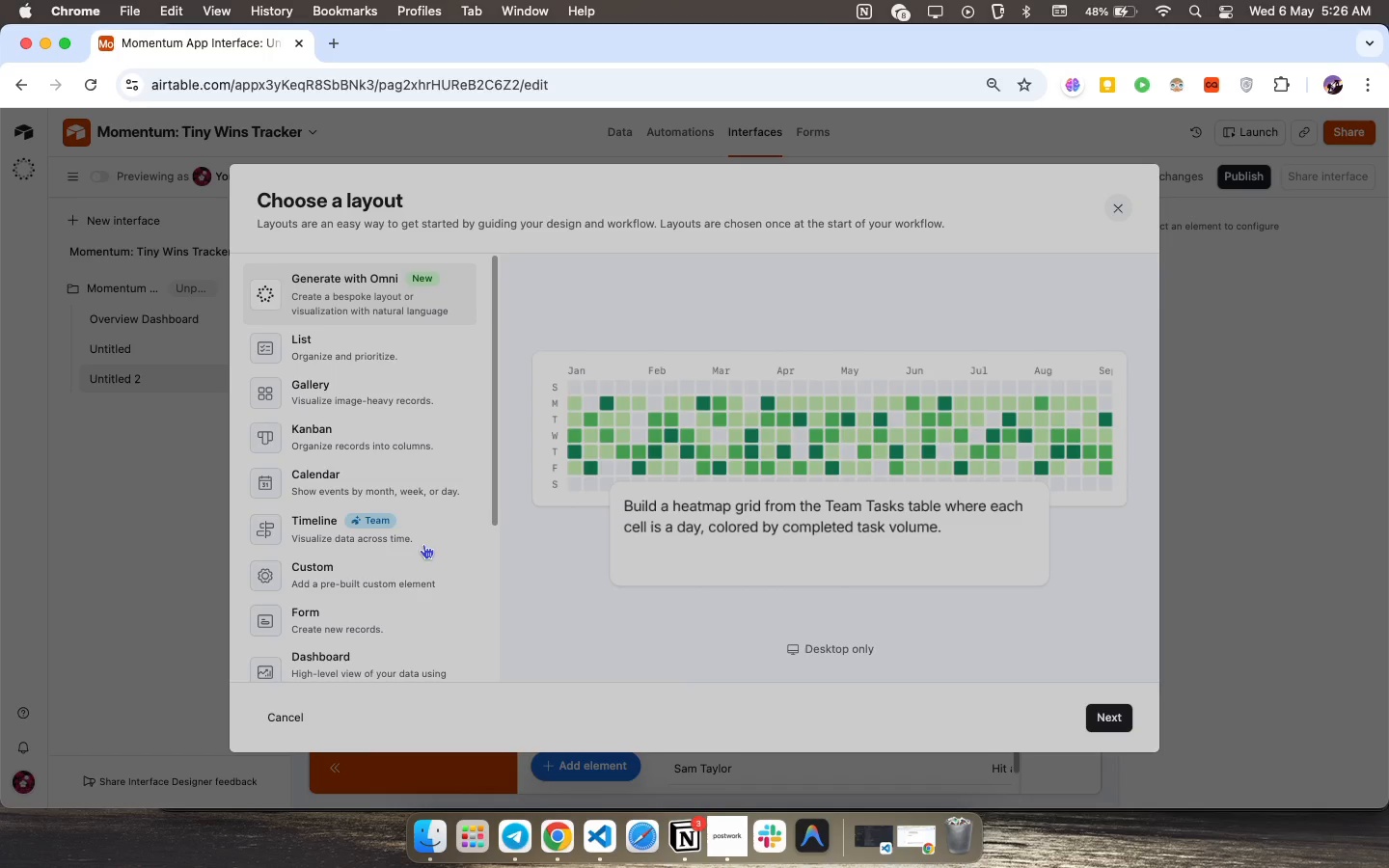 
scroll: coordinate [404, 625], scroll_direction: down, amount: 35.0
 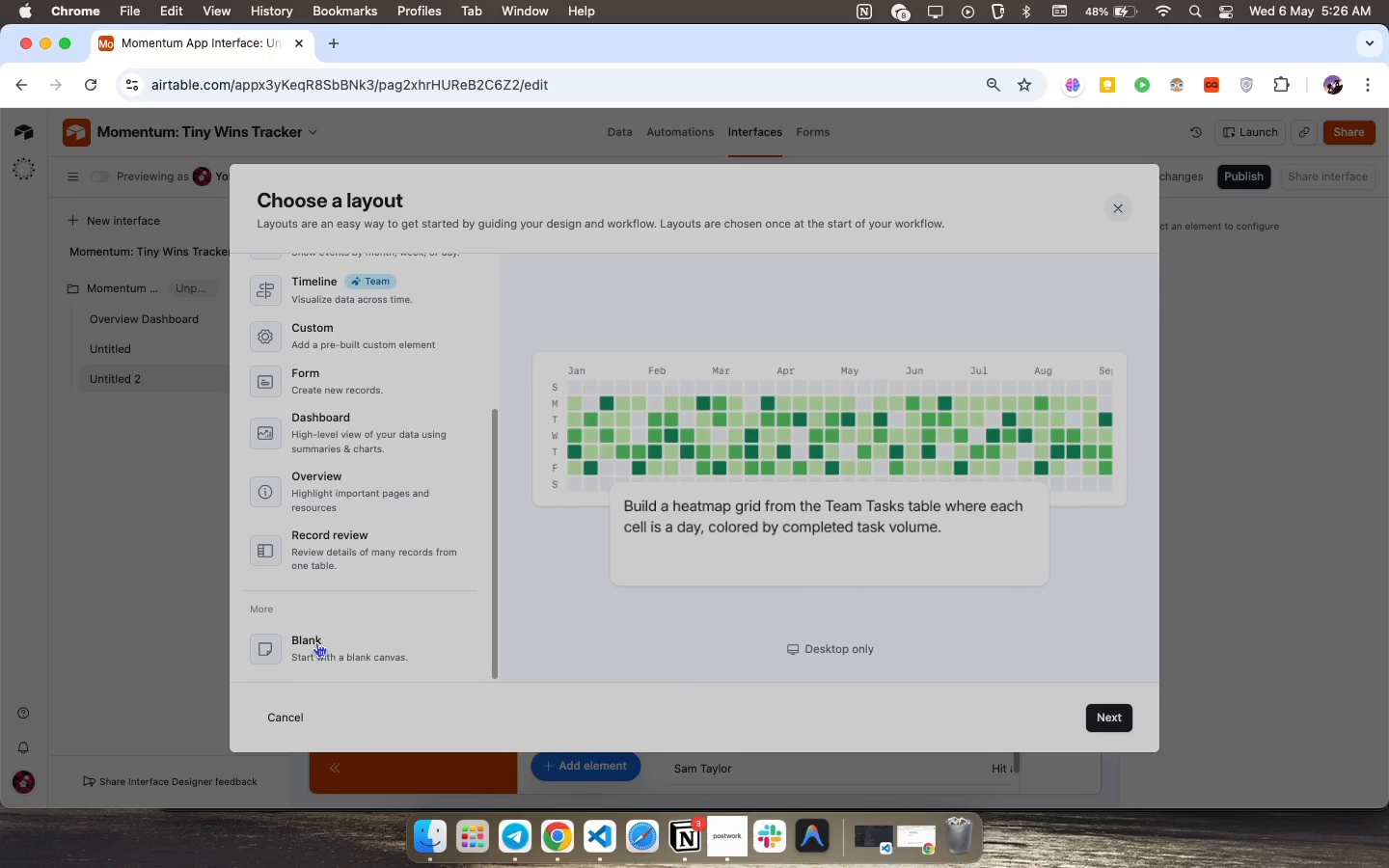 
left_click([316, 642])
 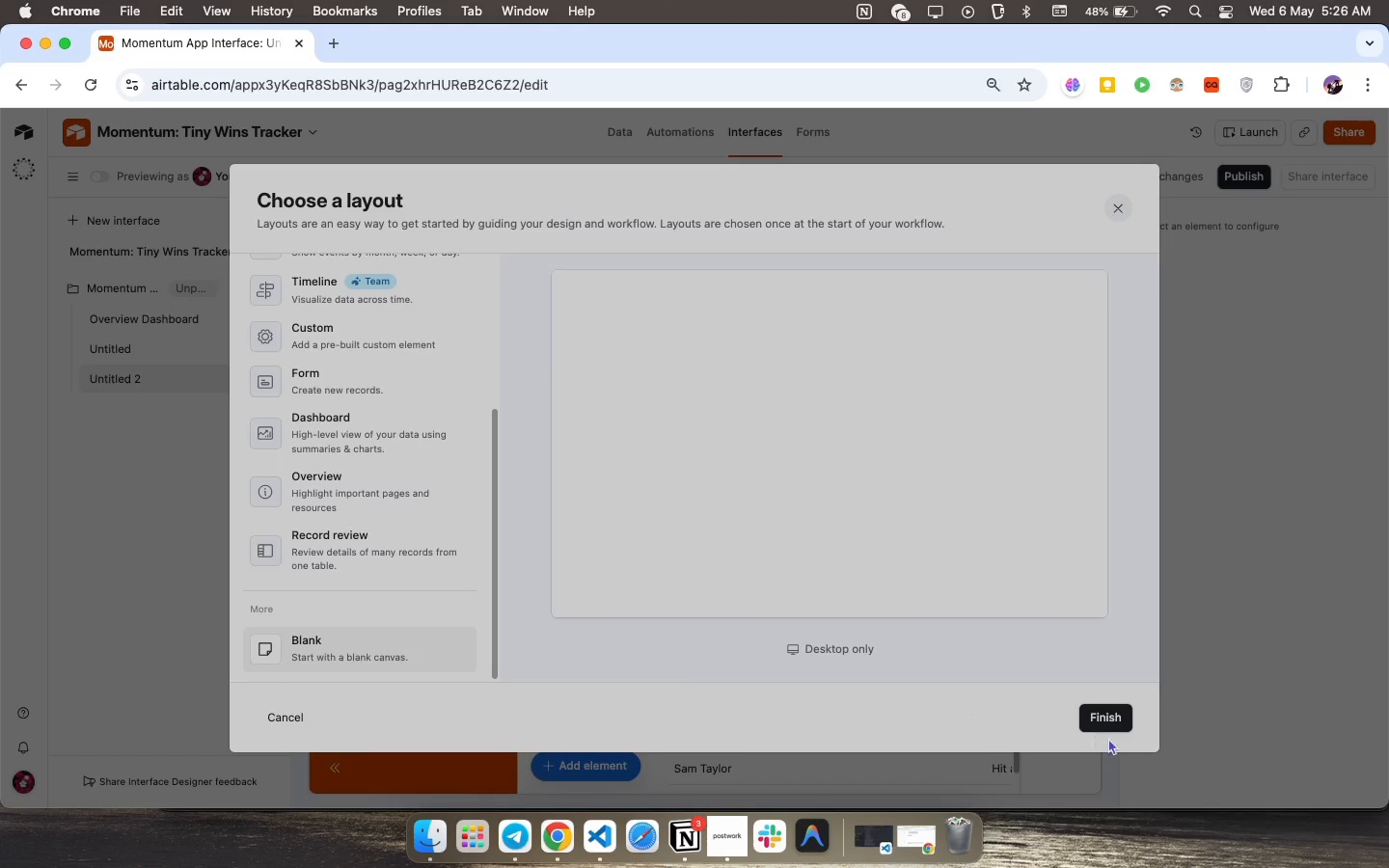 
left_click([1105, 719])
 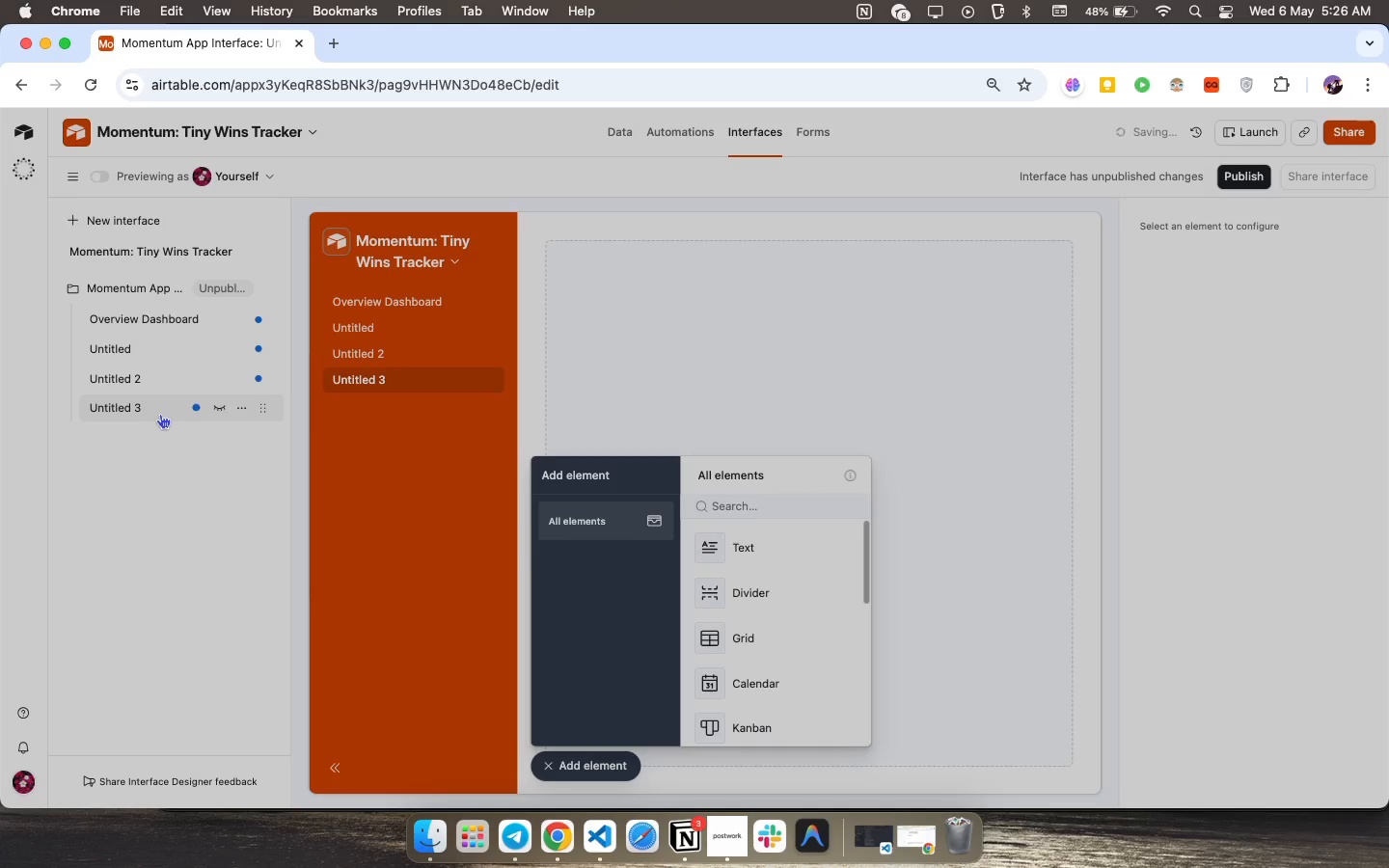 
double_click([133, 411])
 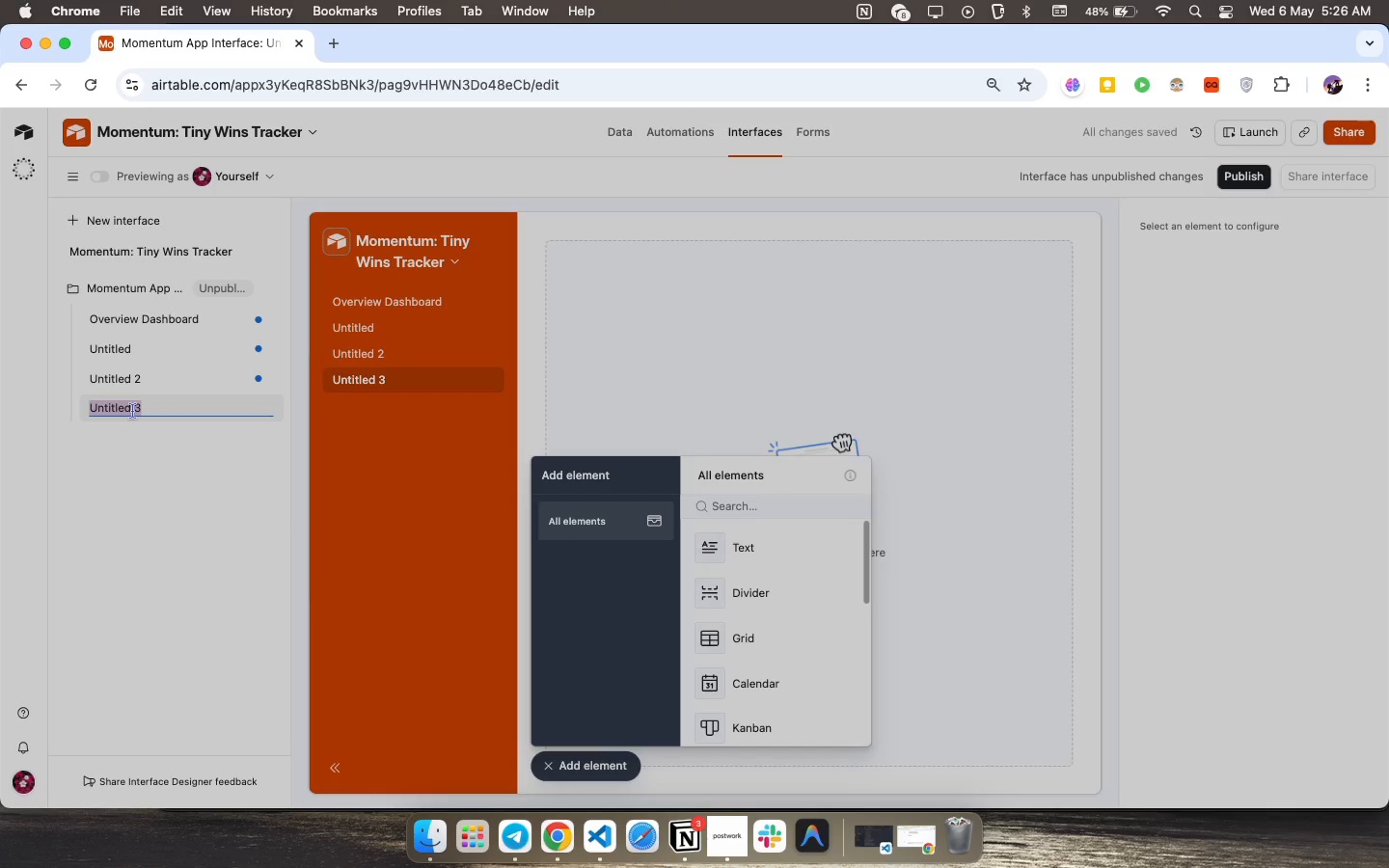 
triple_click([133, 411])
 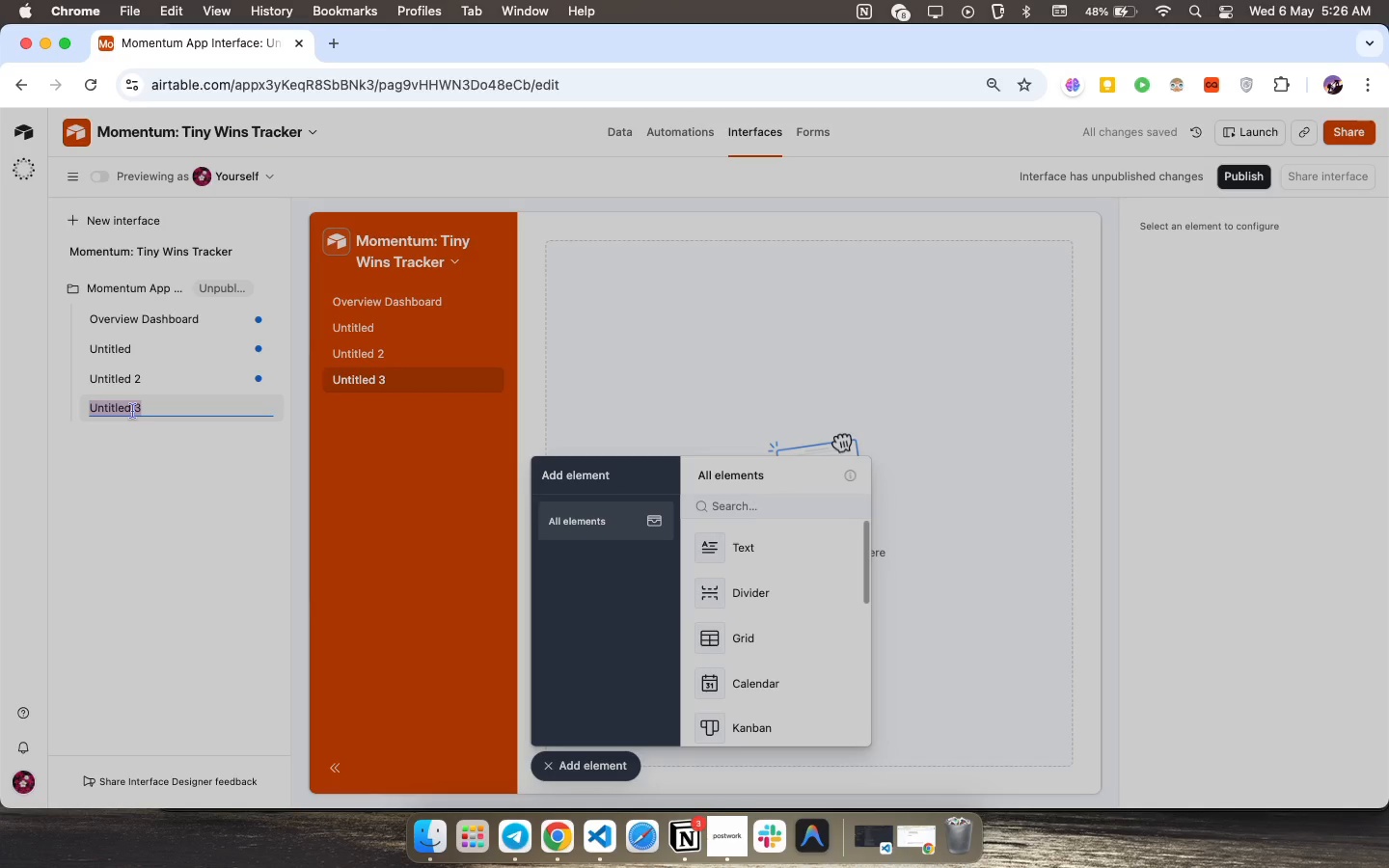 
type(Member Tracker)
 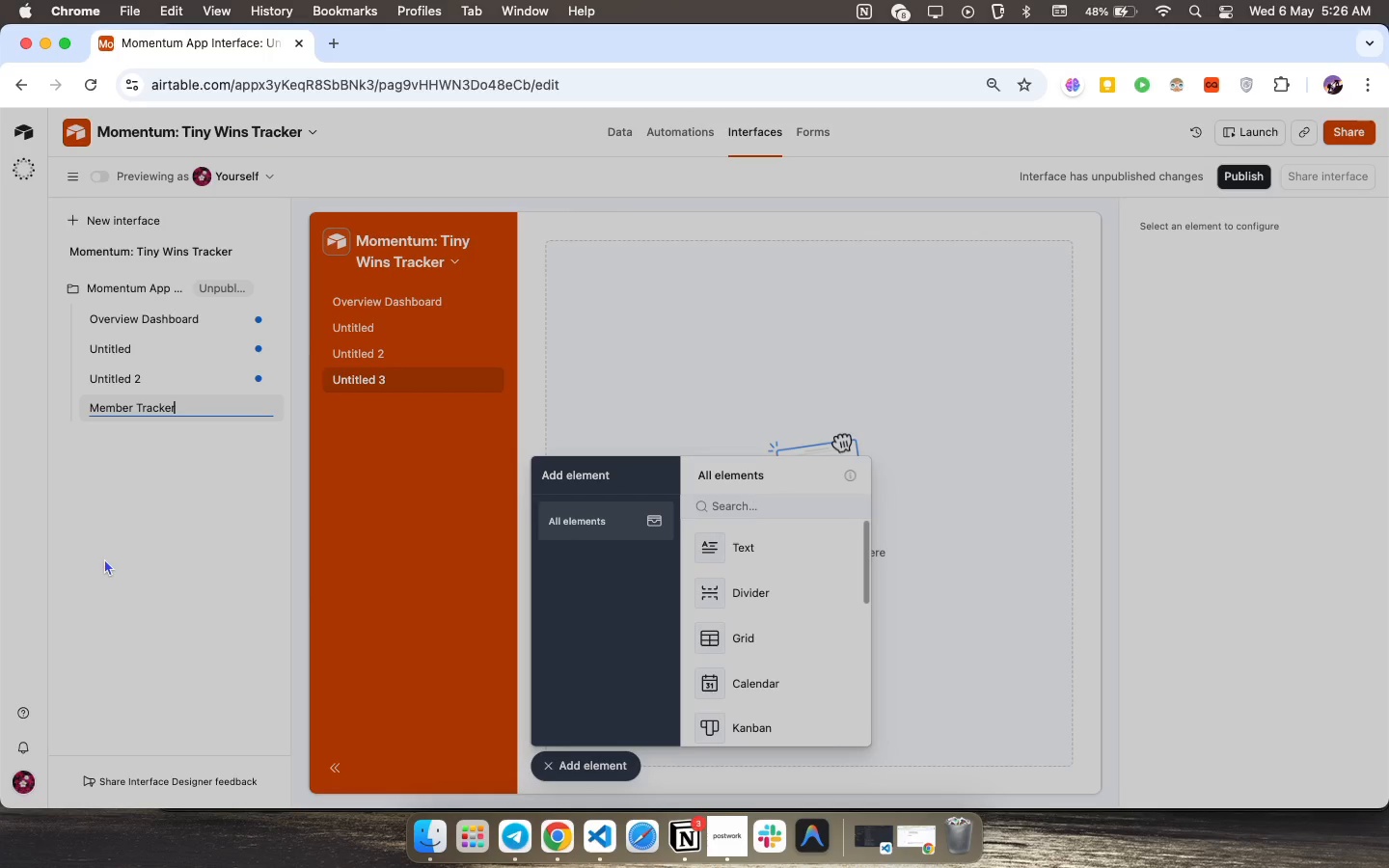 
wait(6.97)
 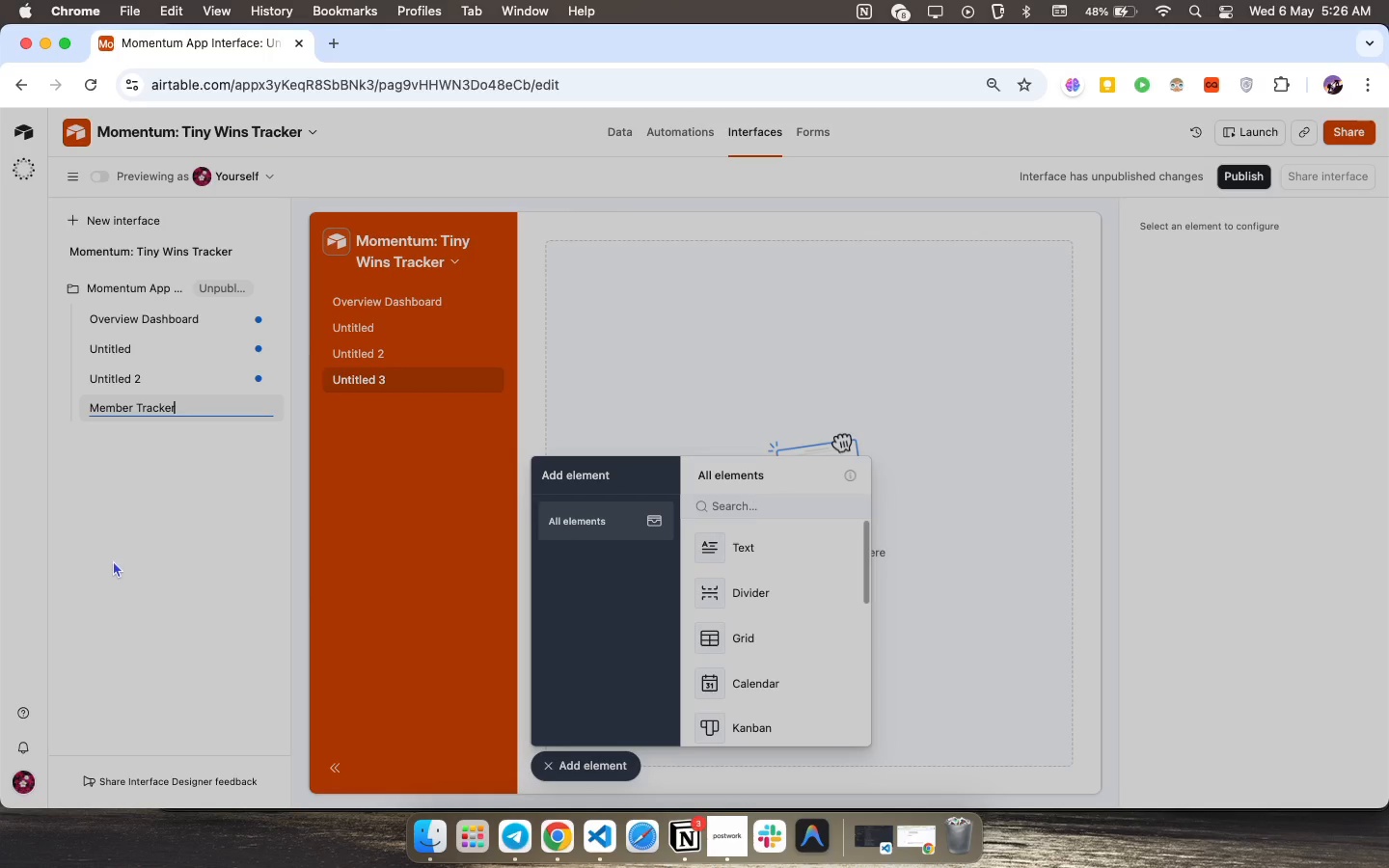 
left_click([159, 551])
 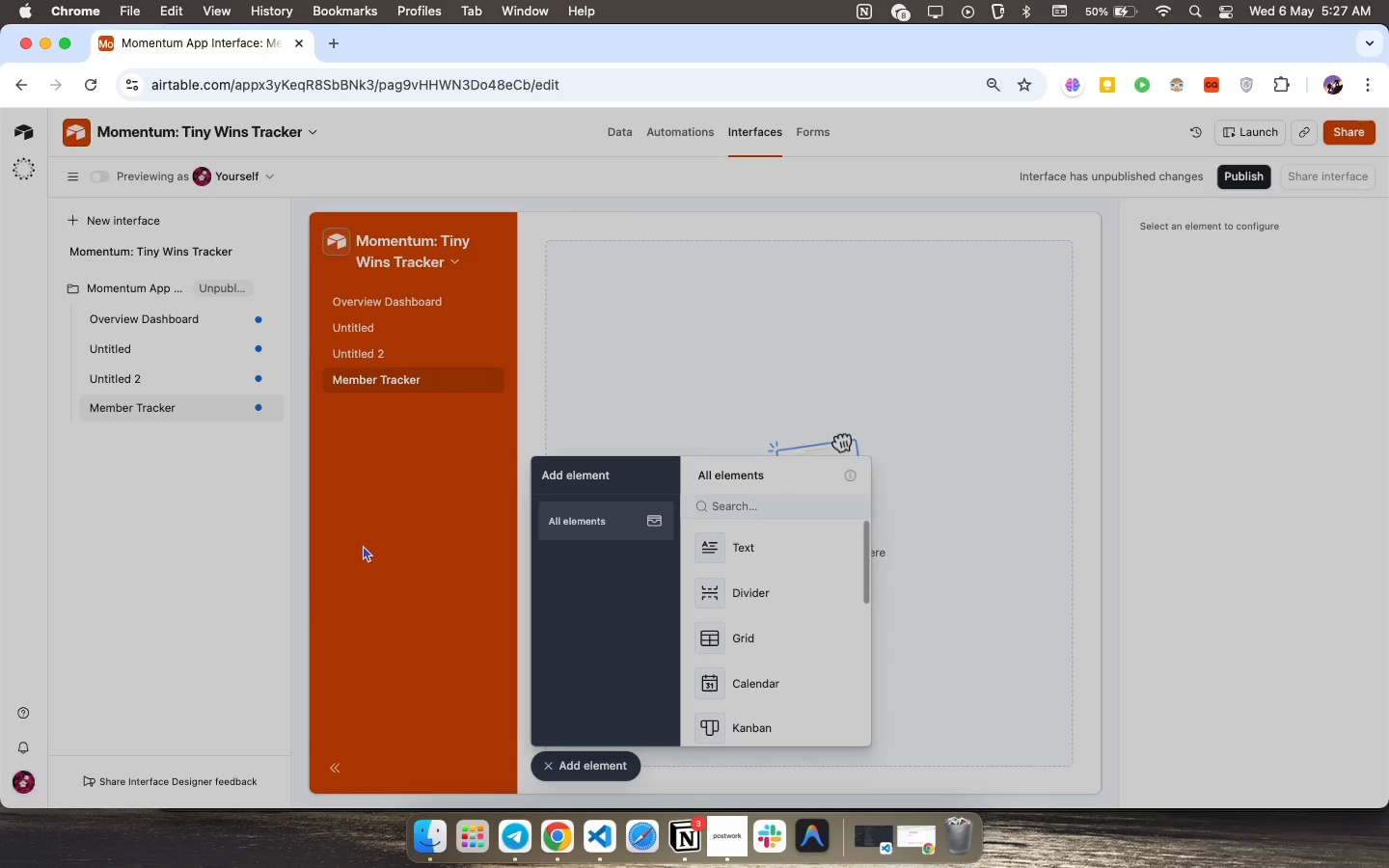 
wait(47.64)
 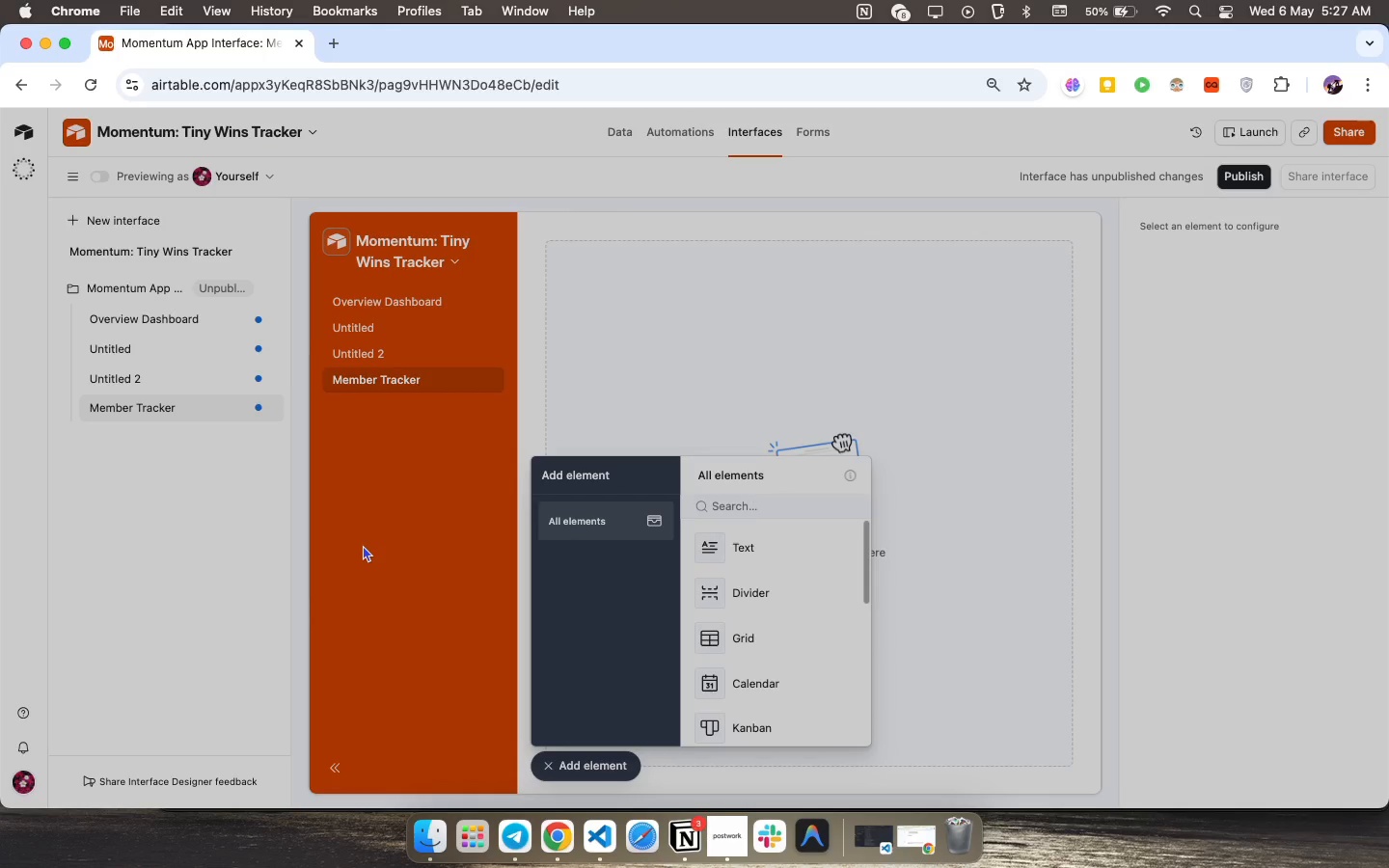 
left_click([333, 623])
 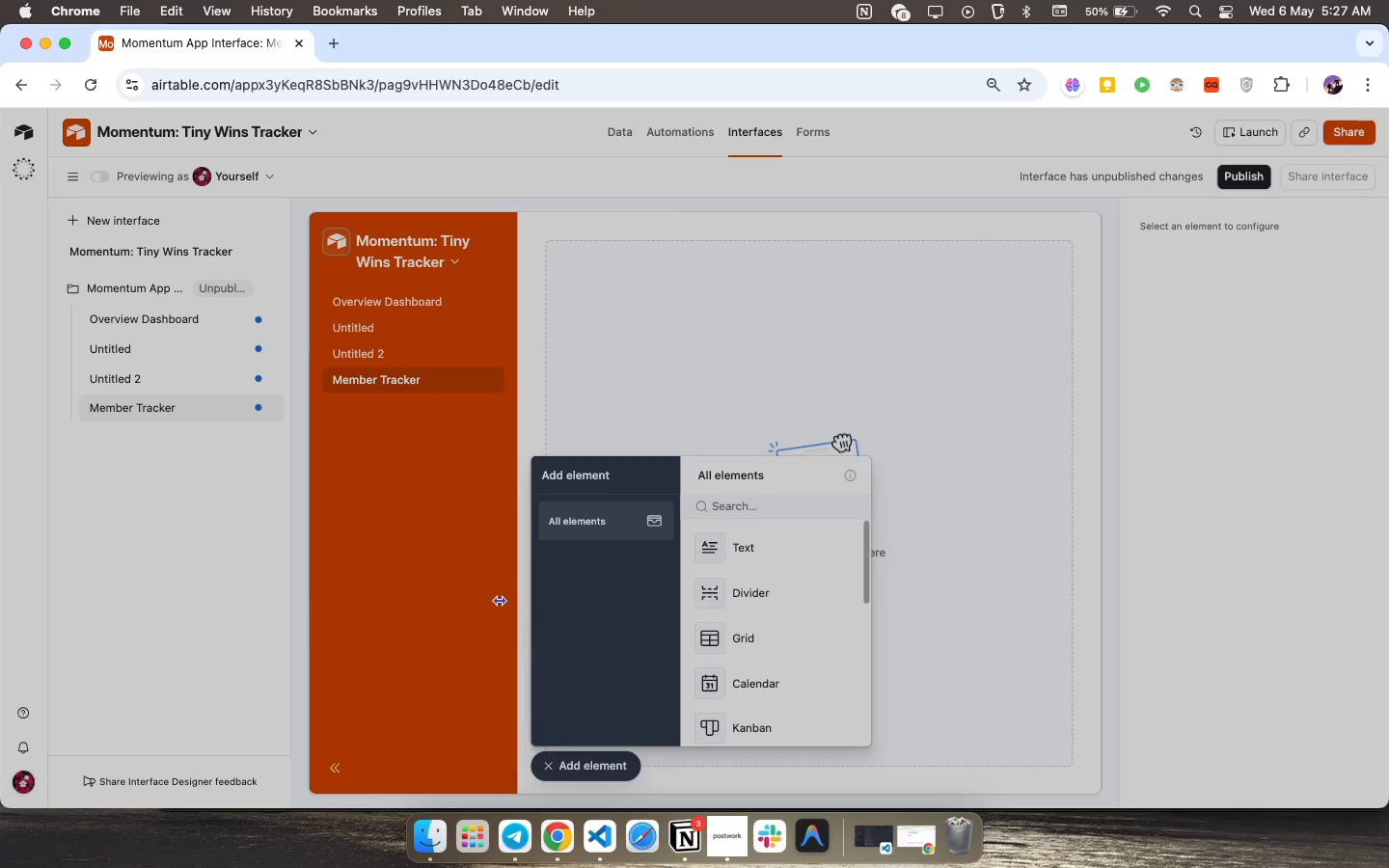 
left_click([394, 592])
 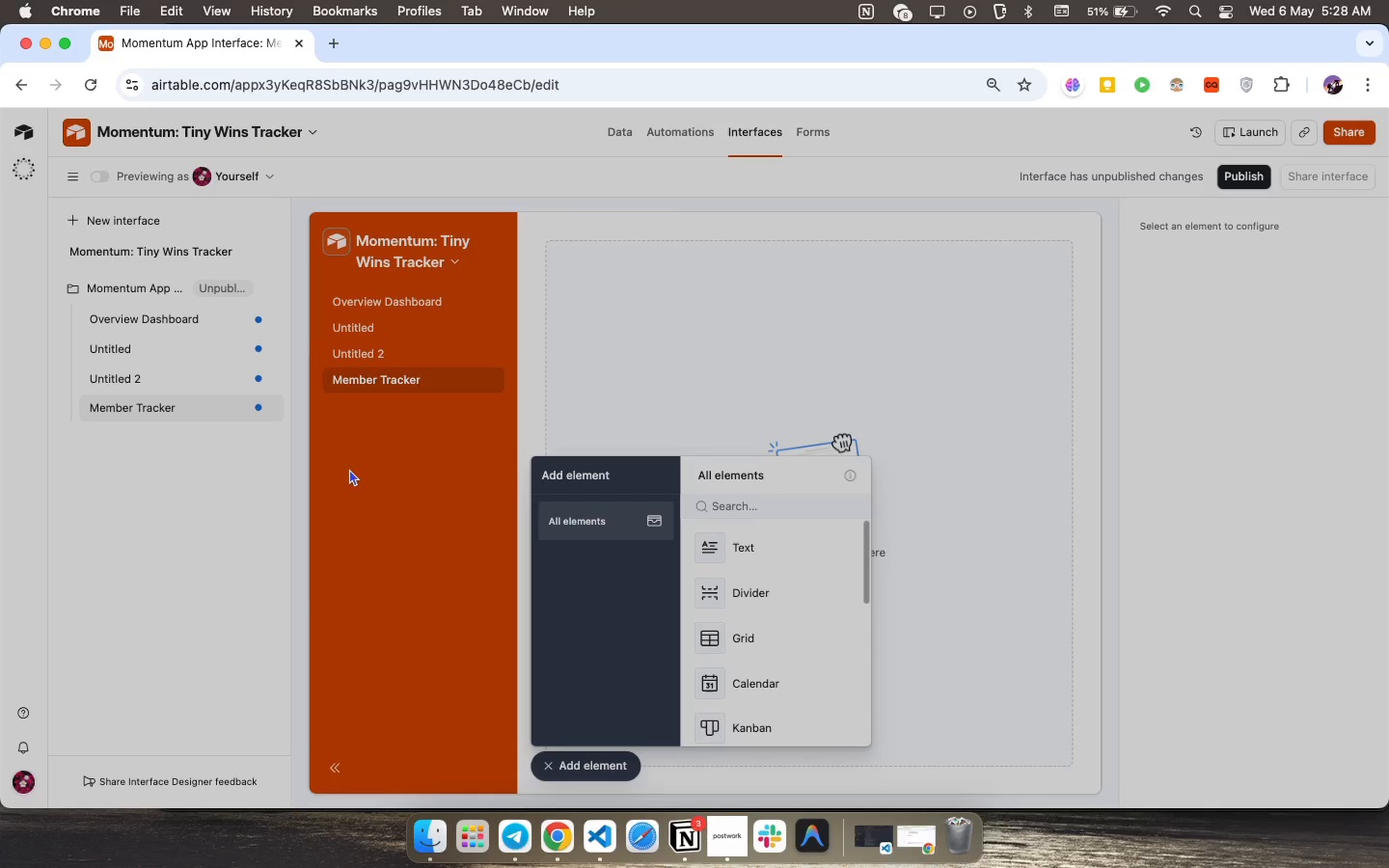 
wait(34.86)
 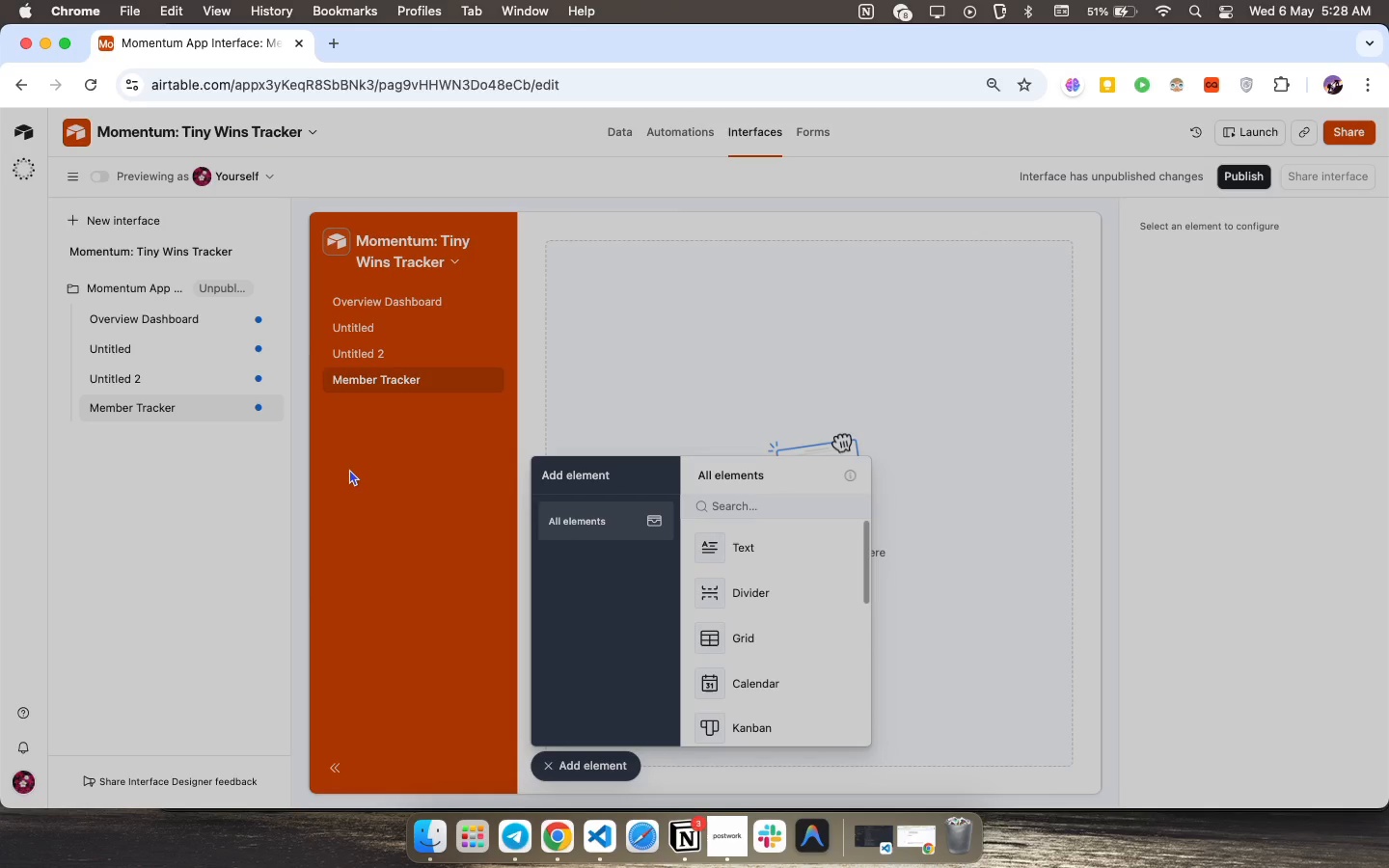 
scroll: coordinate [733, 634], scroll_direction: down, amount: 4.0
 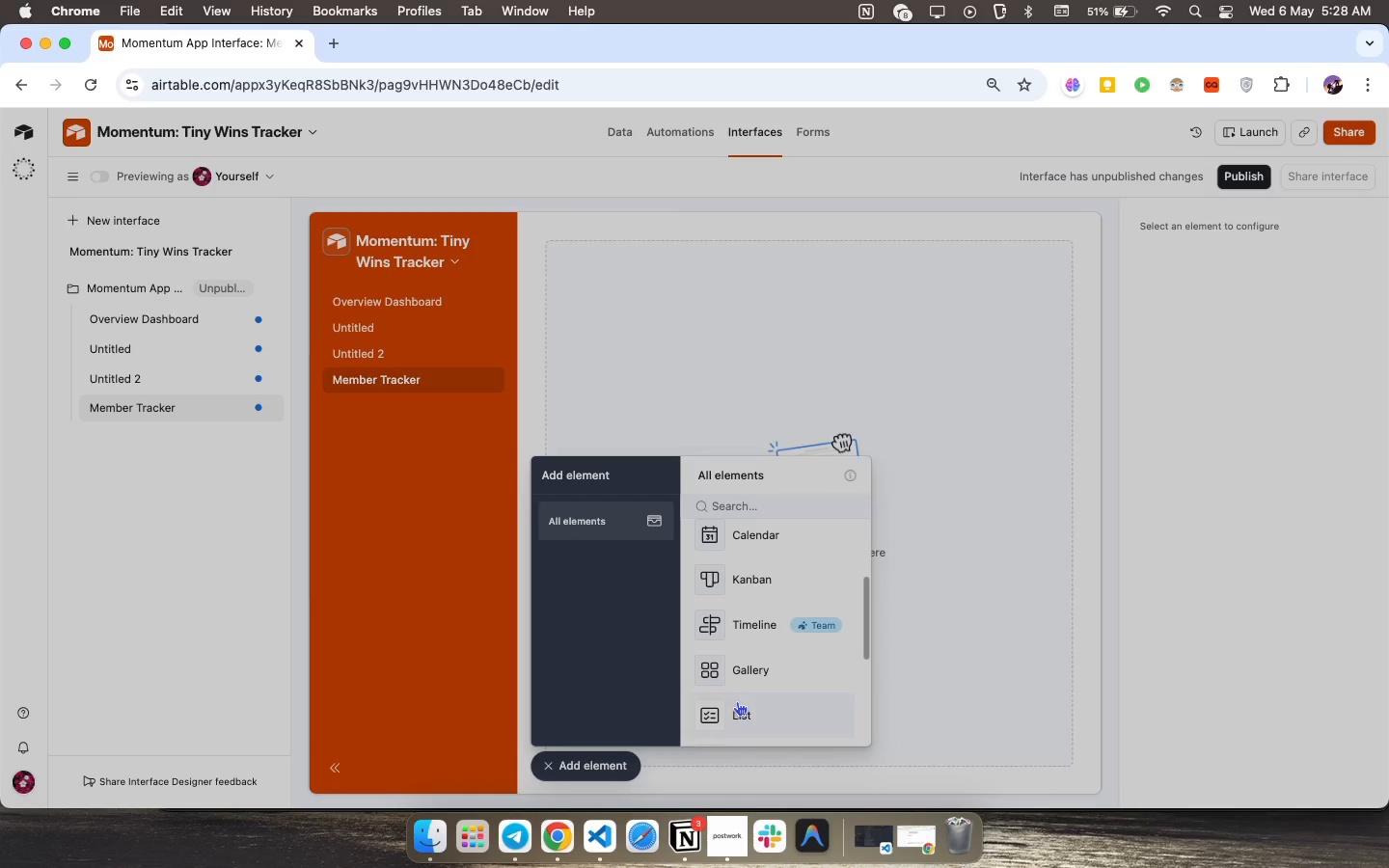 
left_click([737, 702])
 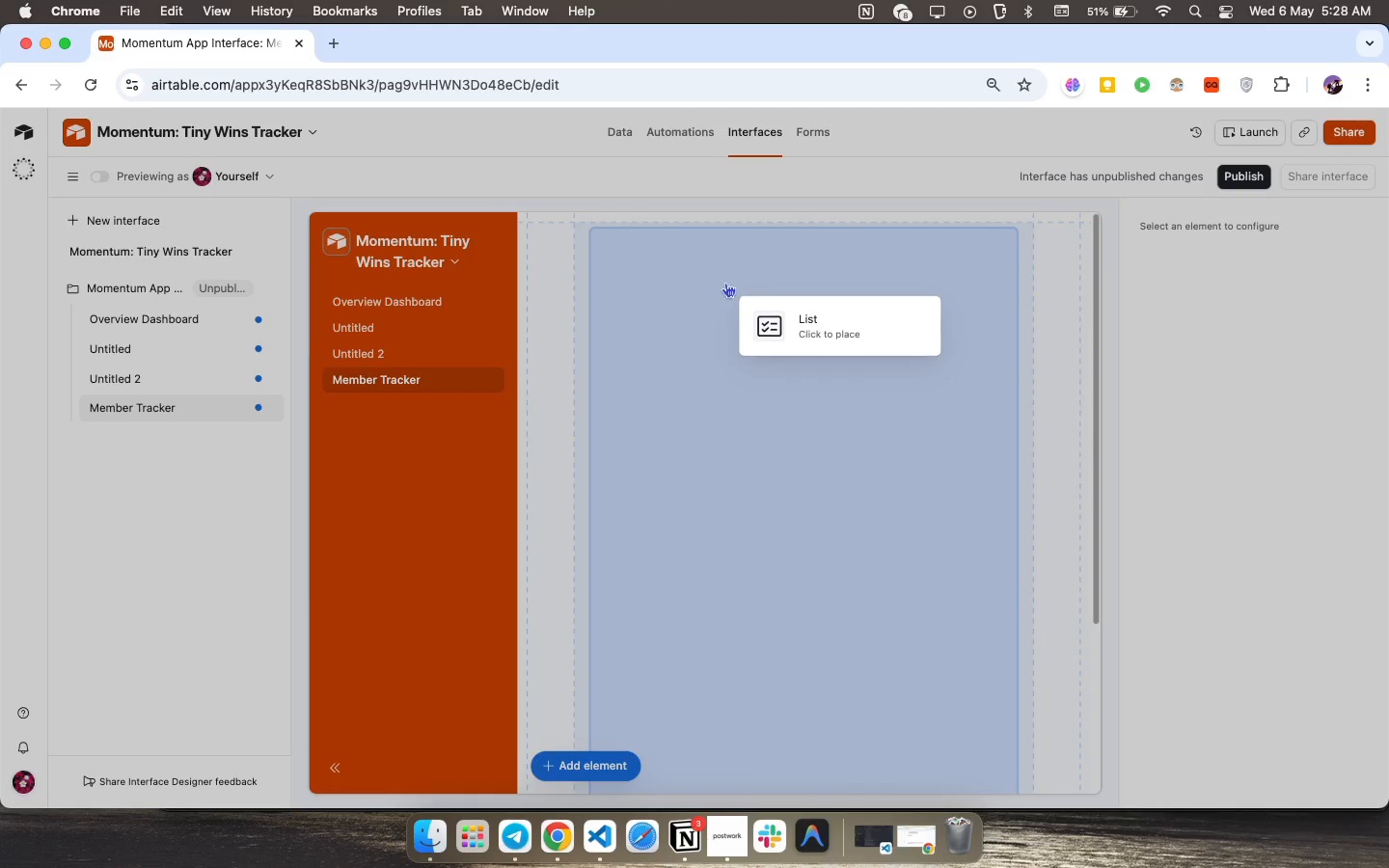 
left_click([723, 301])
 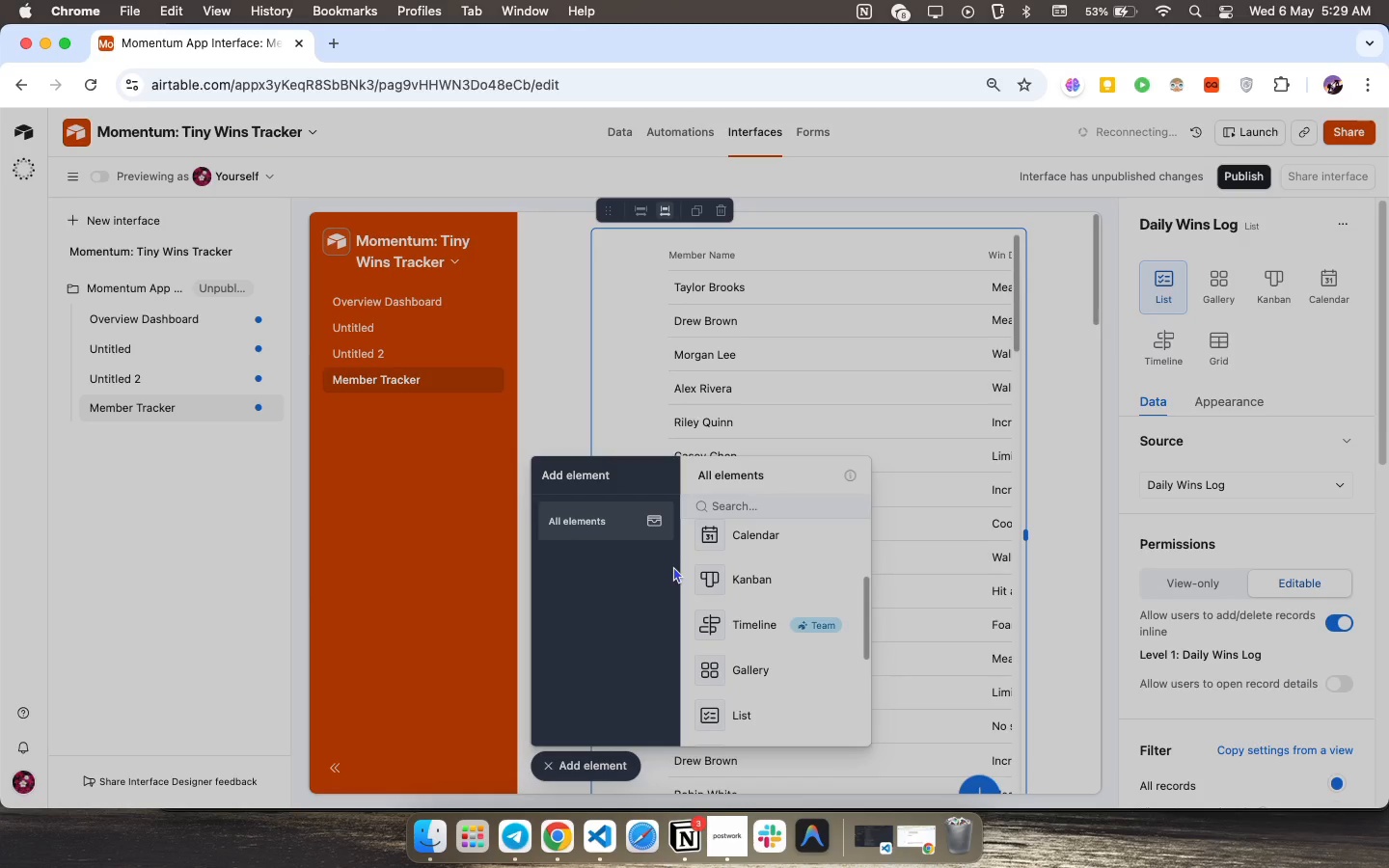 
wait(54.38)
 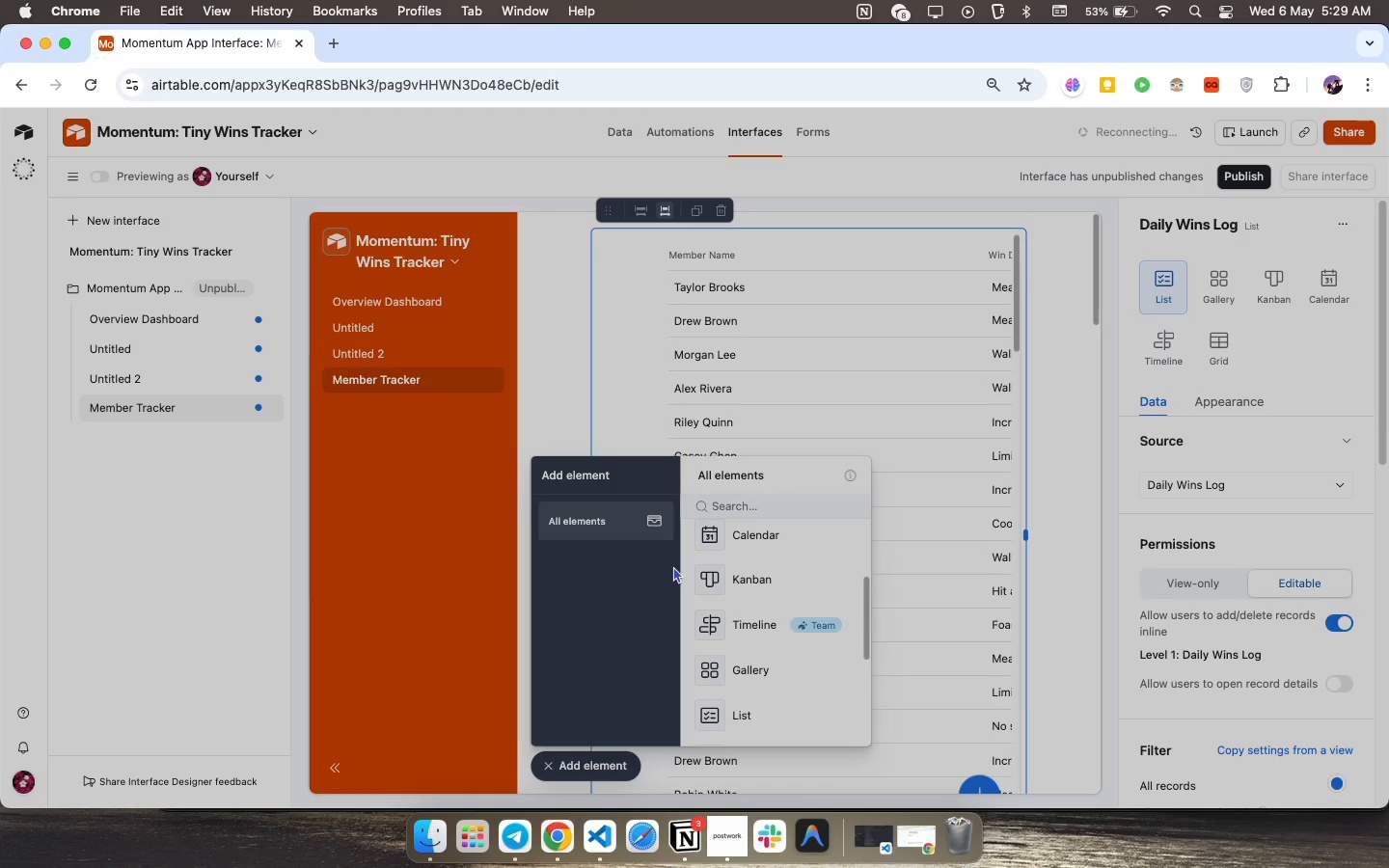 
left_click([553, 766])
 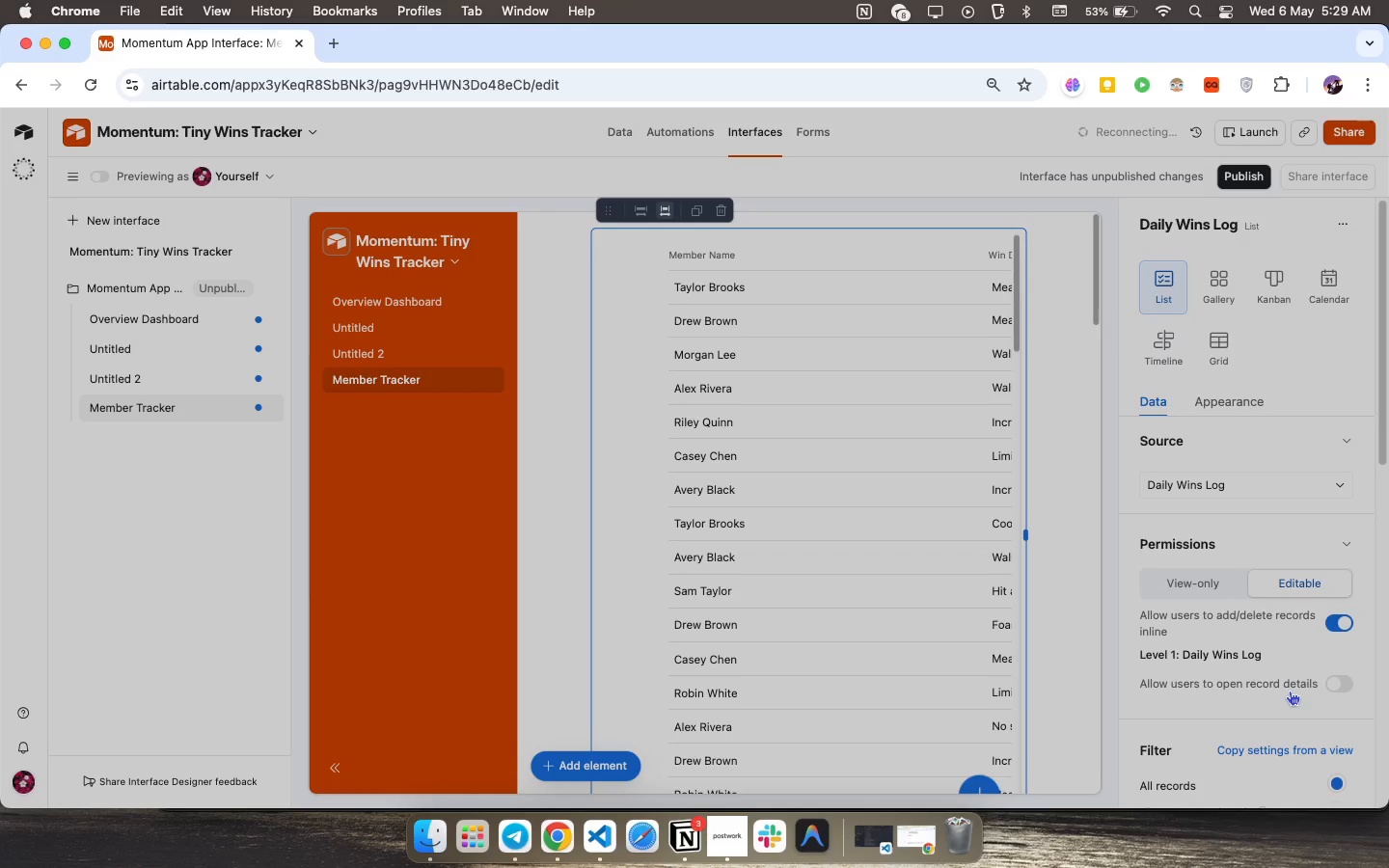 
wait(28.26)
 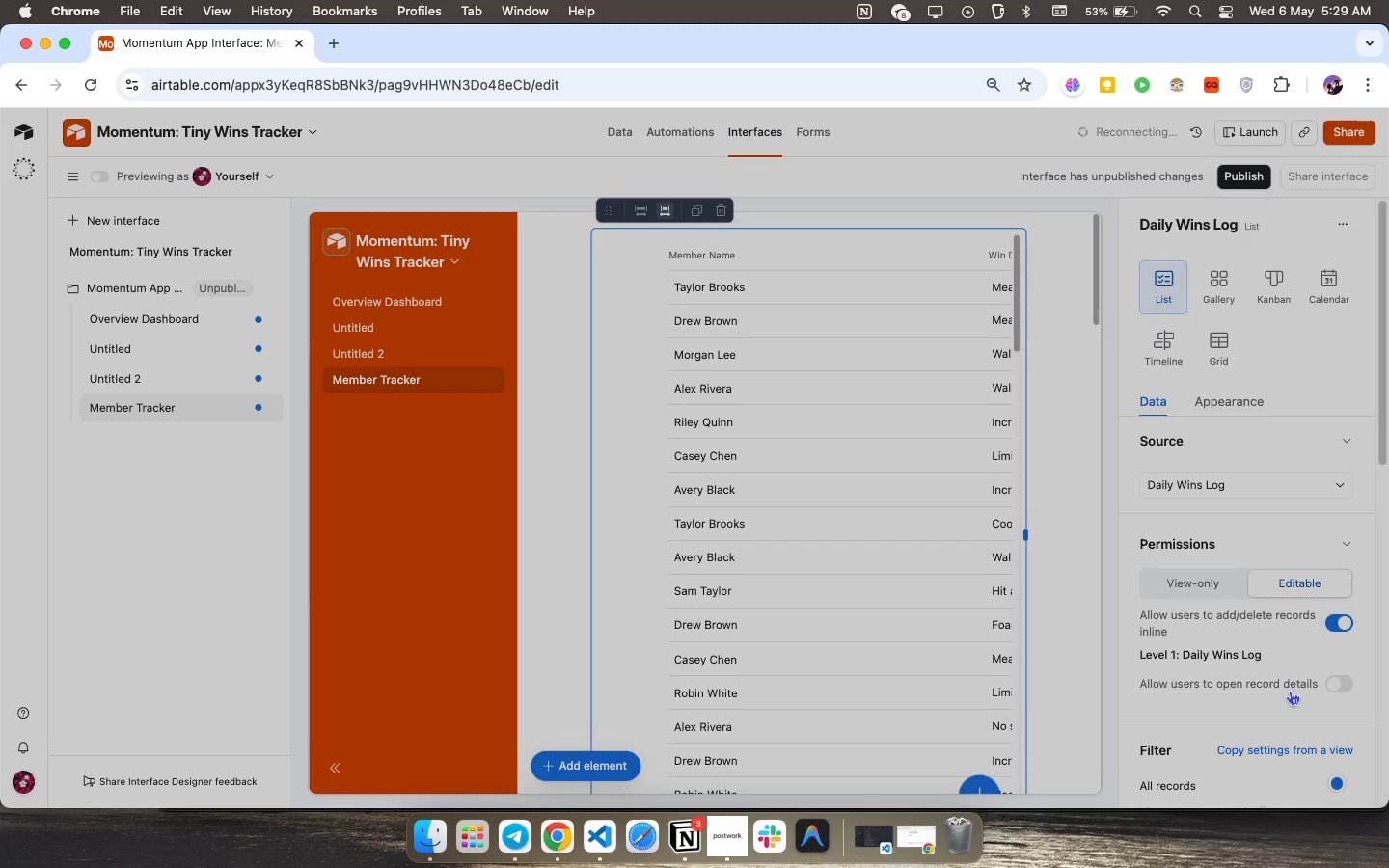 
scroll: coordinate [1281, 692], scroll_direction: down, amount: 25.0
 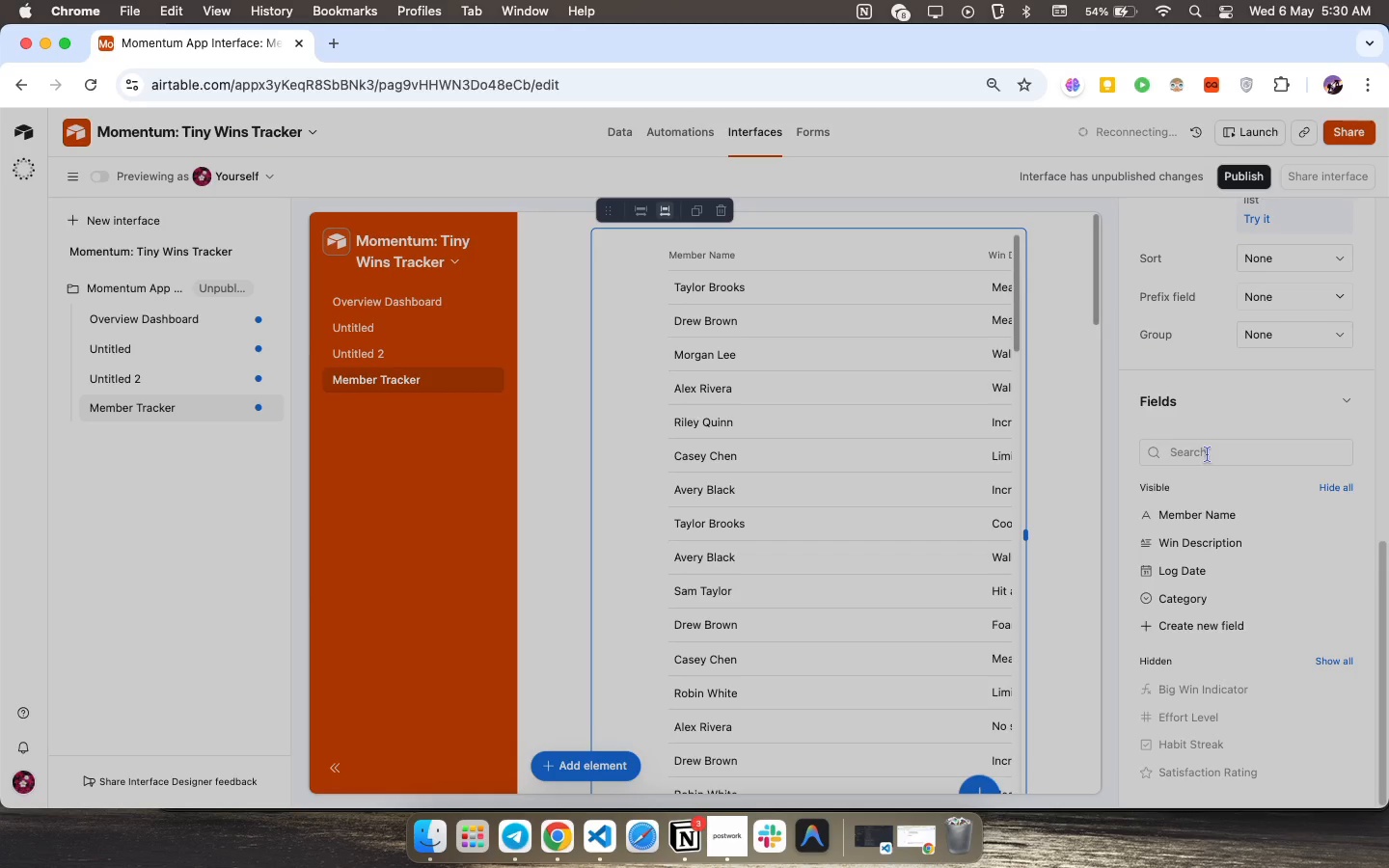 
wait(35.71)
 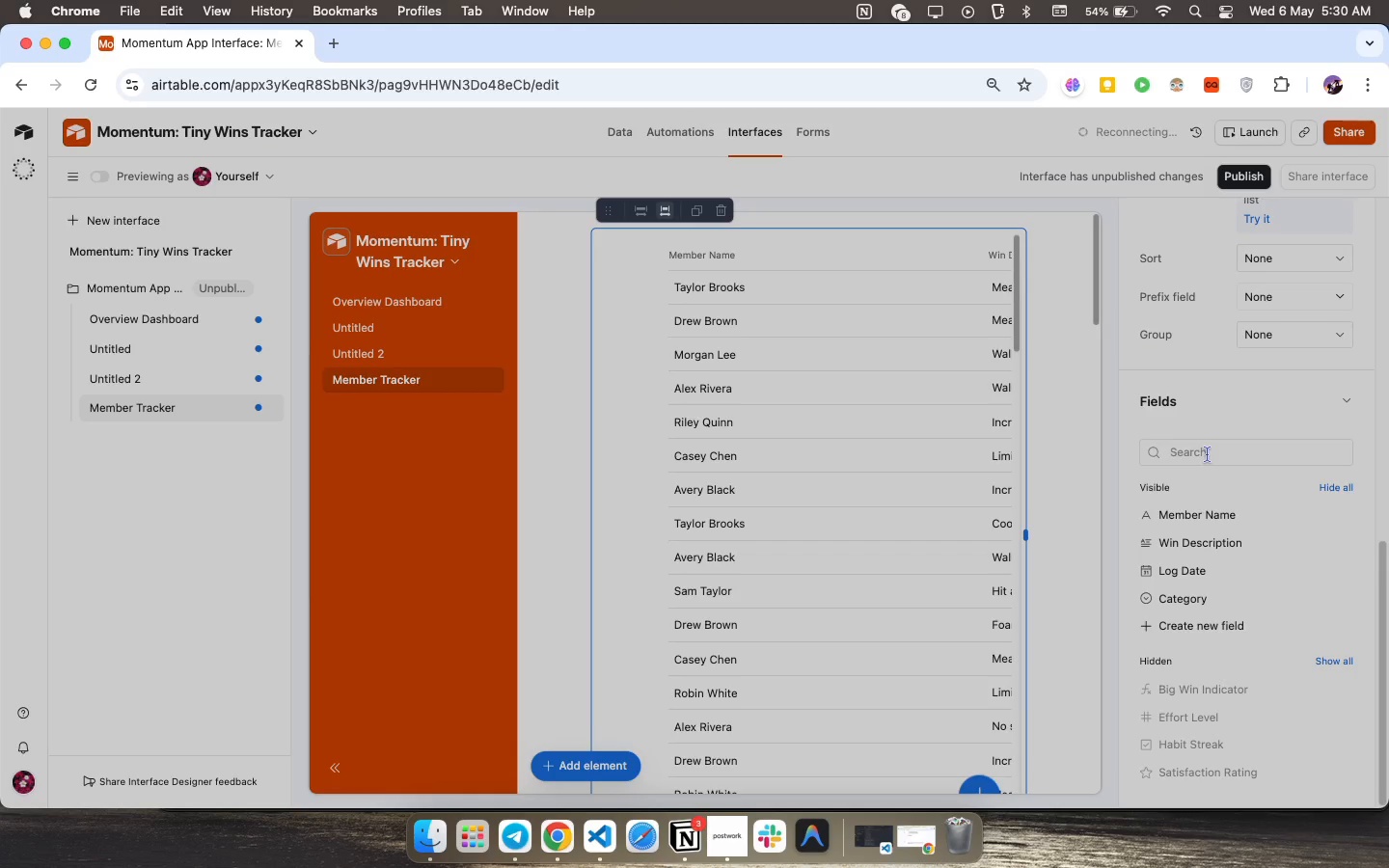 
left_click([1029, 14])
 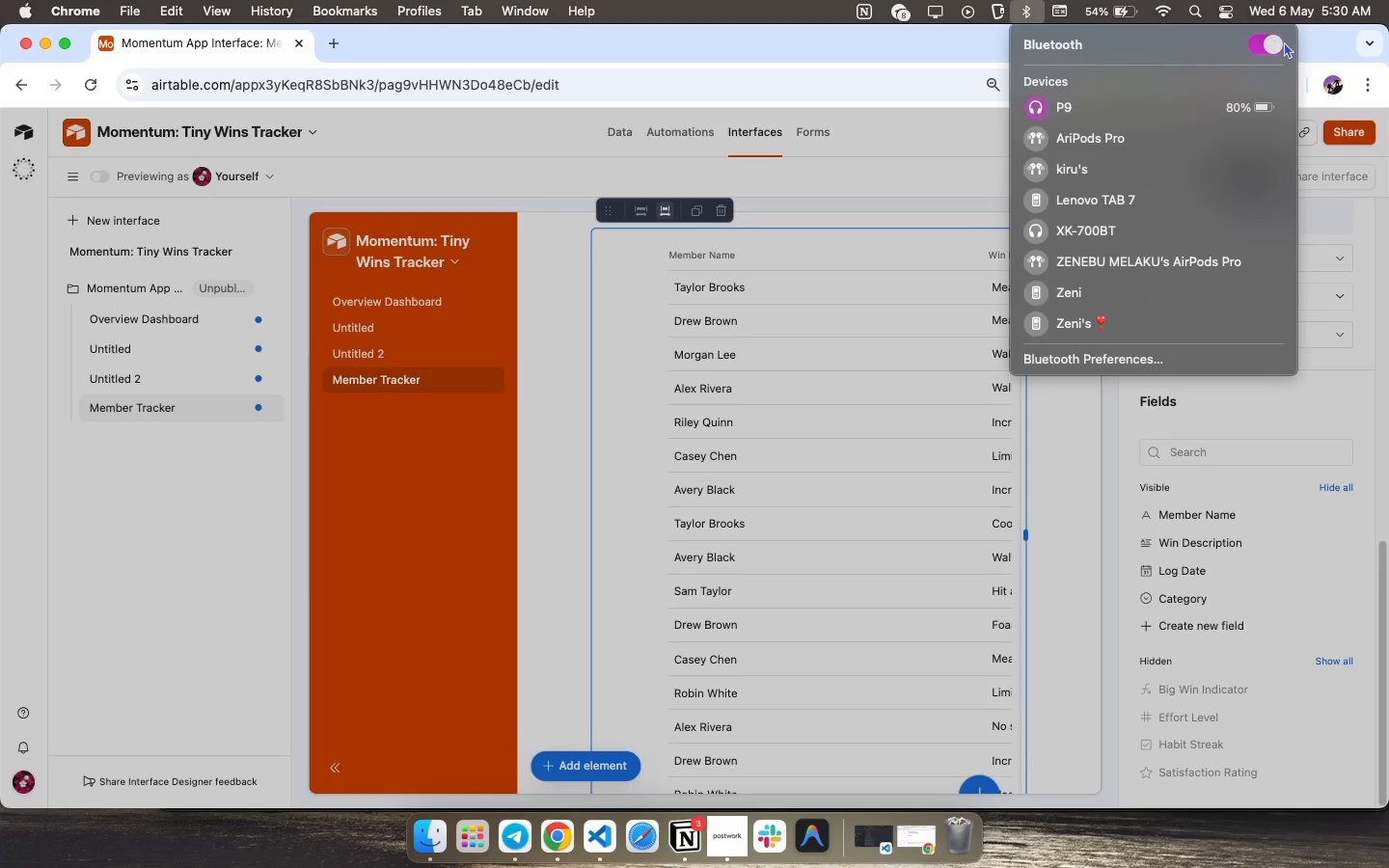 
left_click([1274, 41])
 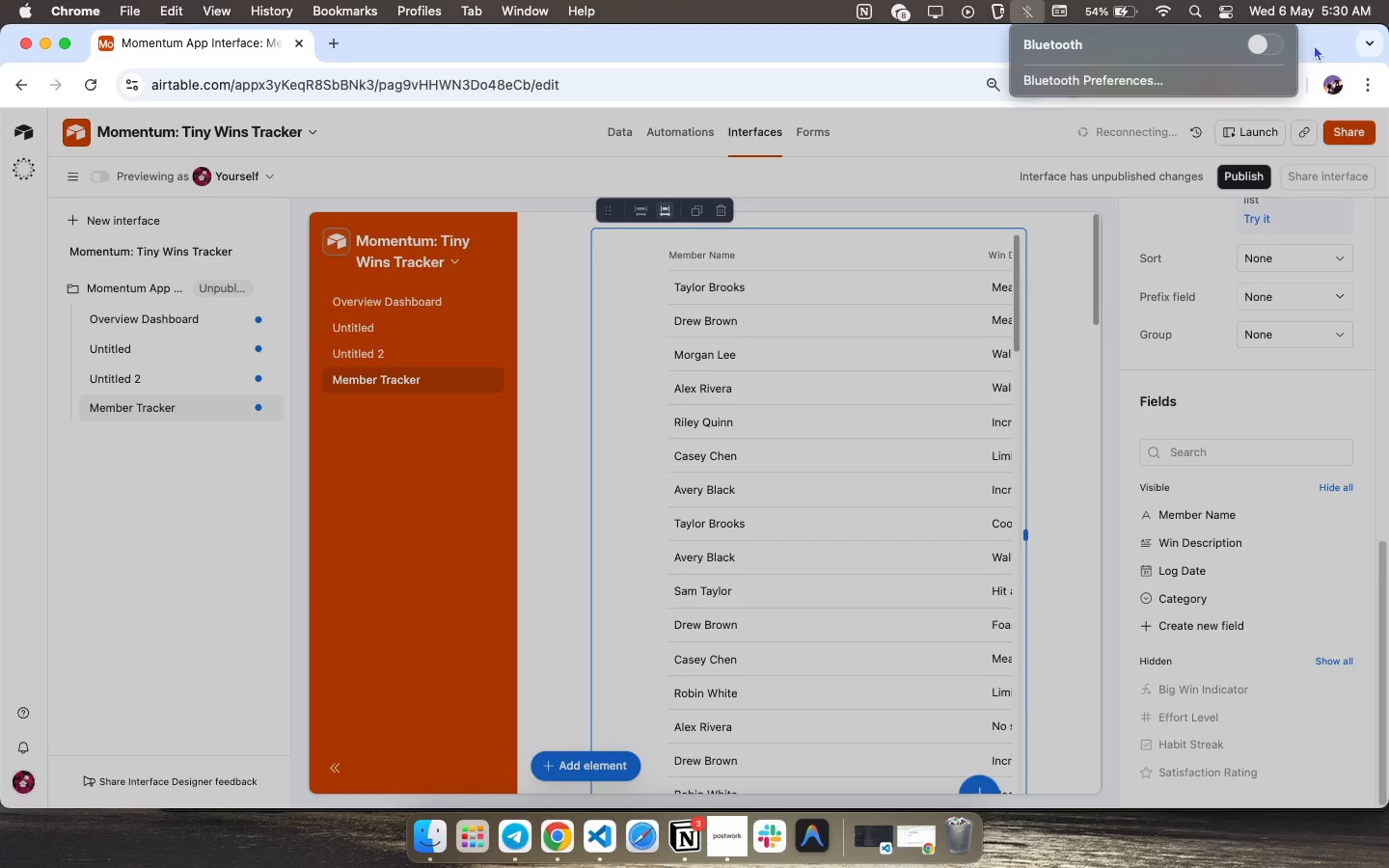 
left_click([1314, 44])
 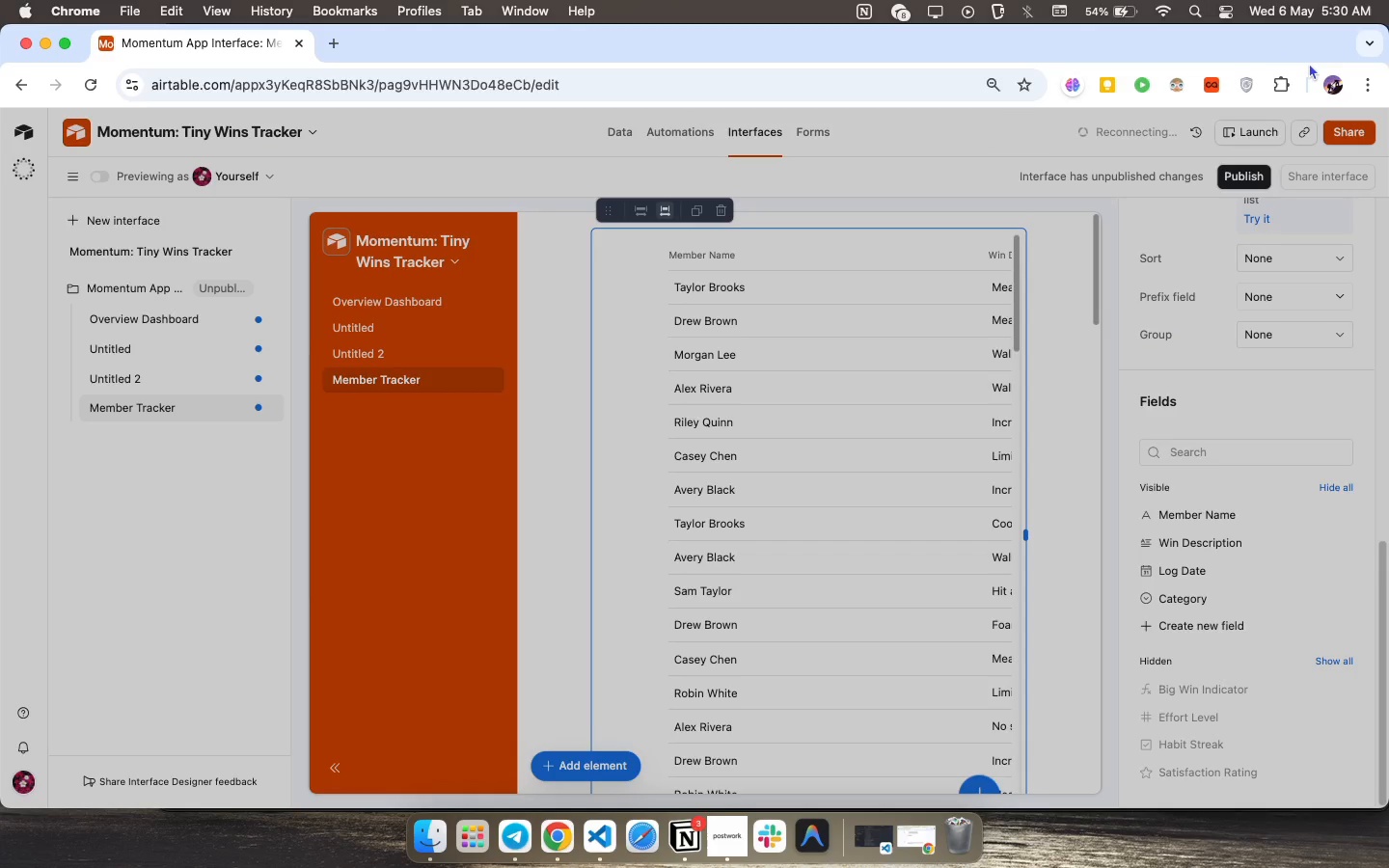 
wait(12.43)
 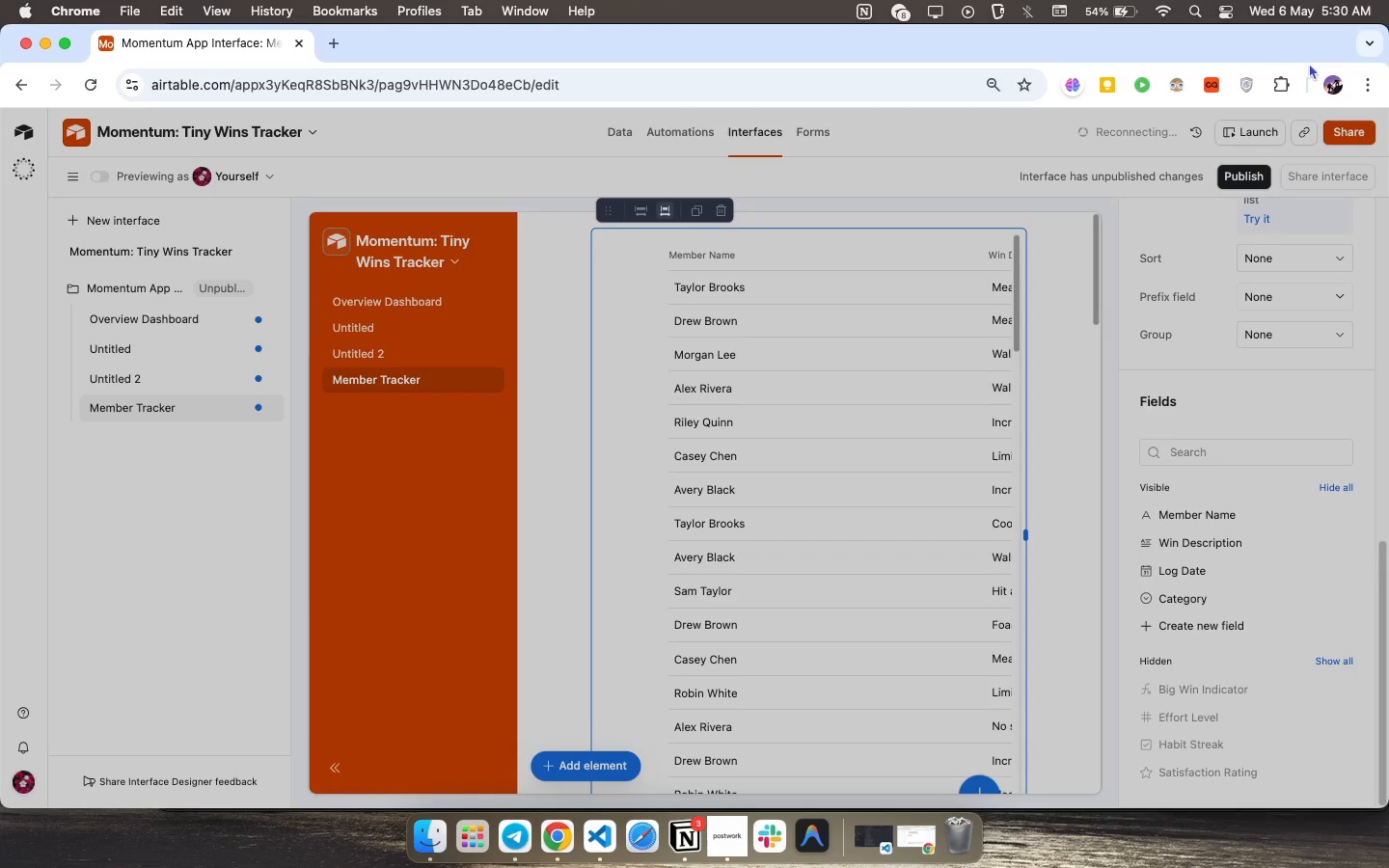 
scroll: coordinate [1377, 161], scroll_direction: down, amount: 1.0
 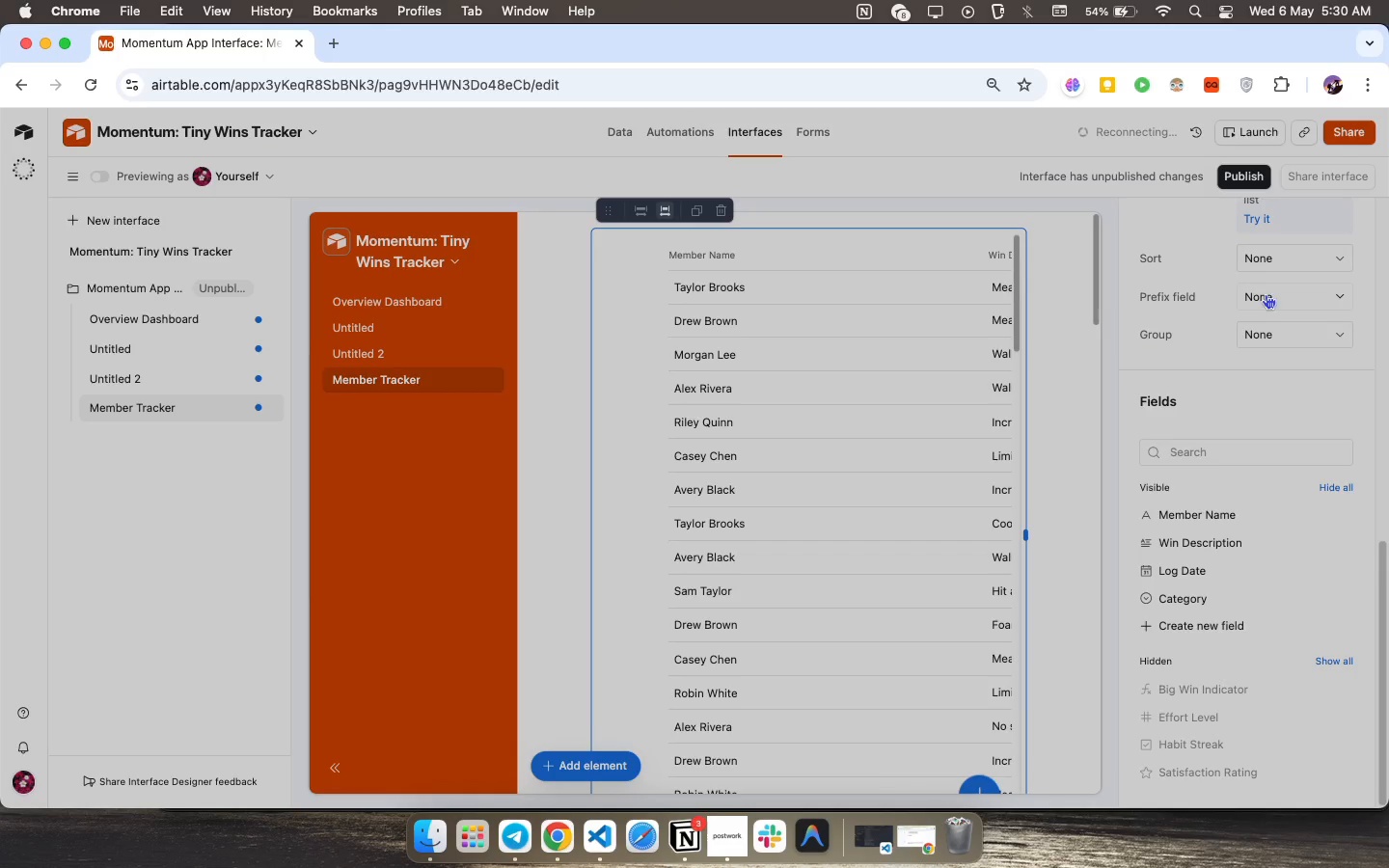 
mouse_move([787, 723])
 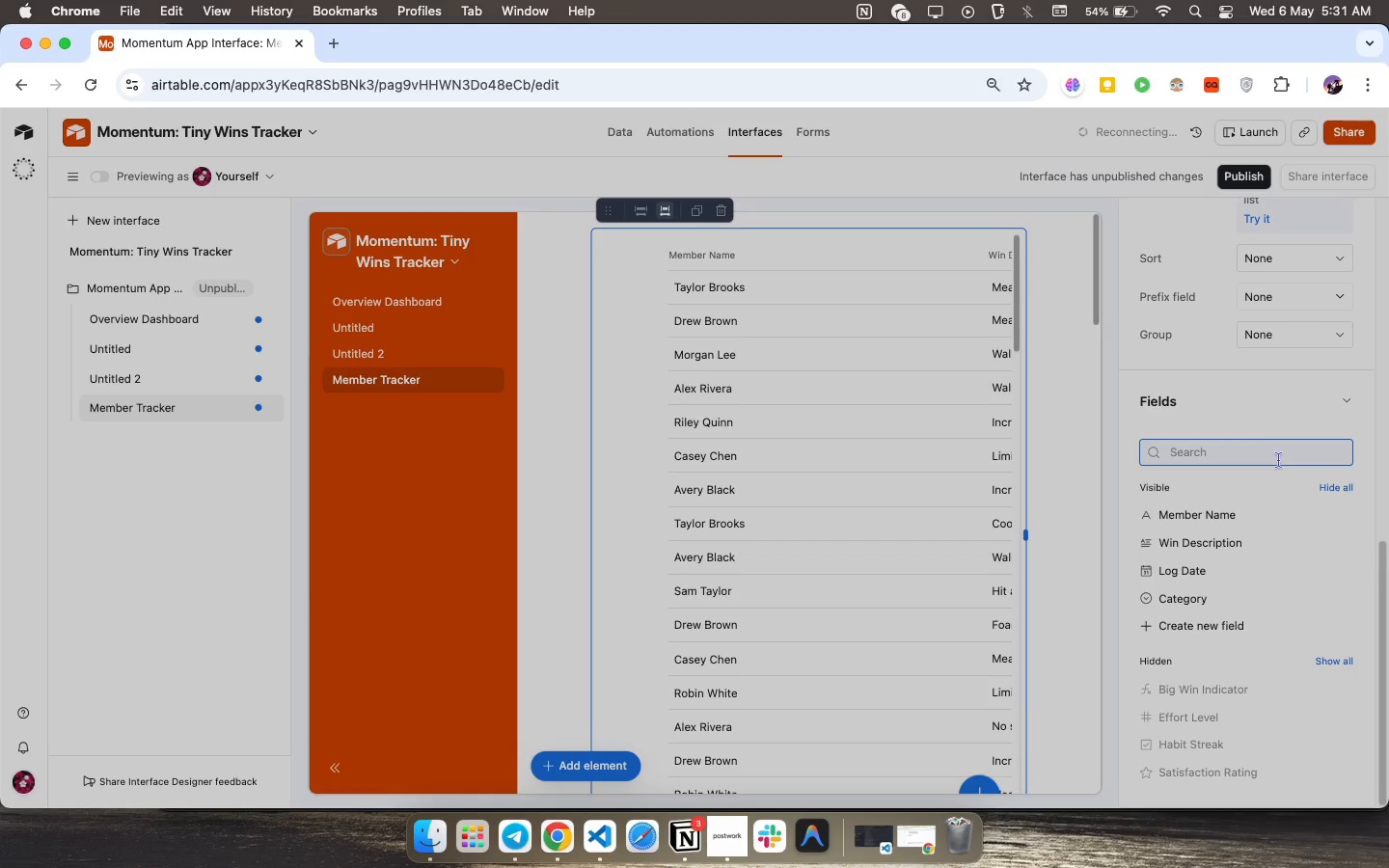 
wait(13.47)
 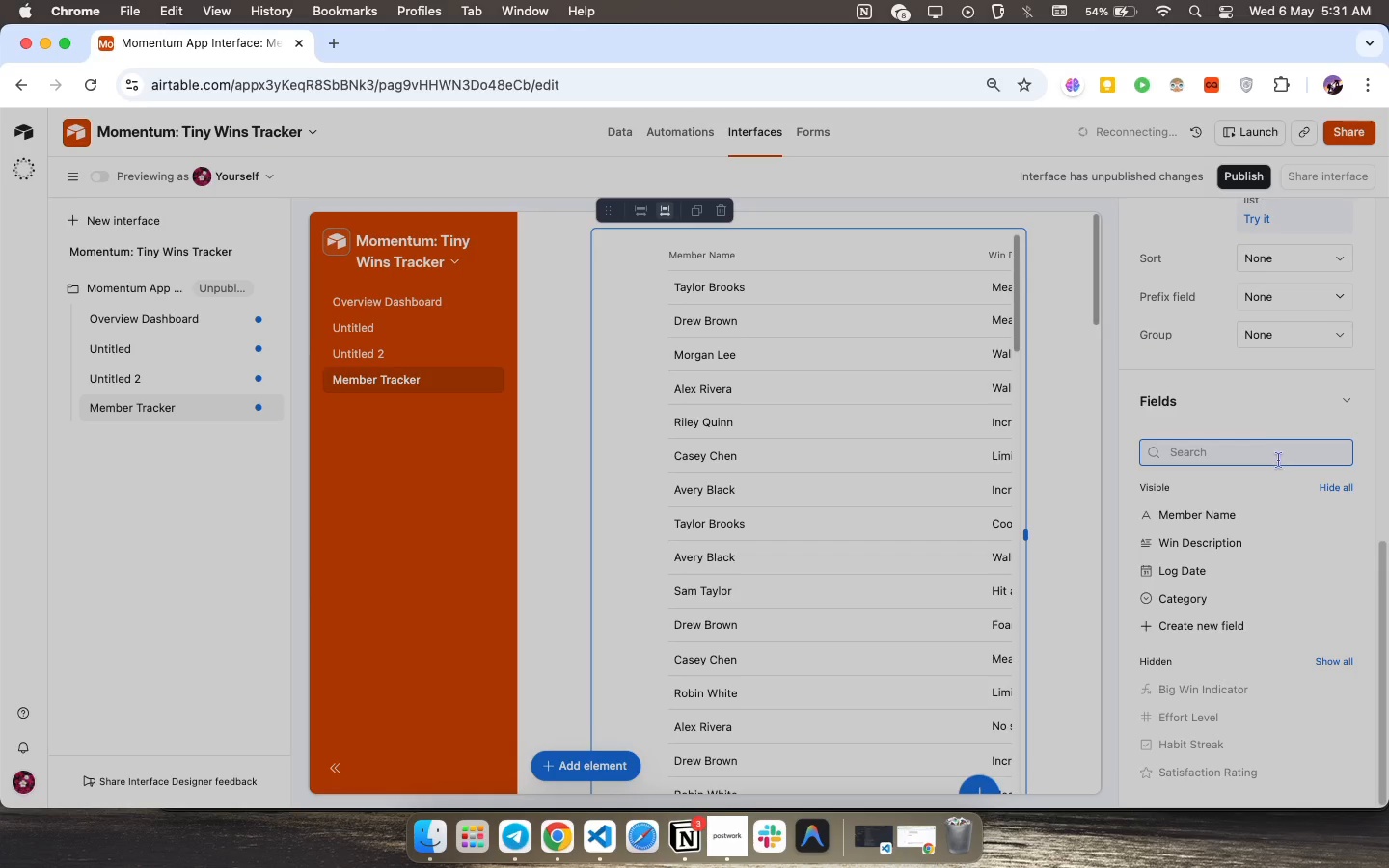 
left_click([1286, 418])
 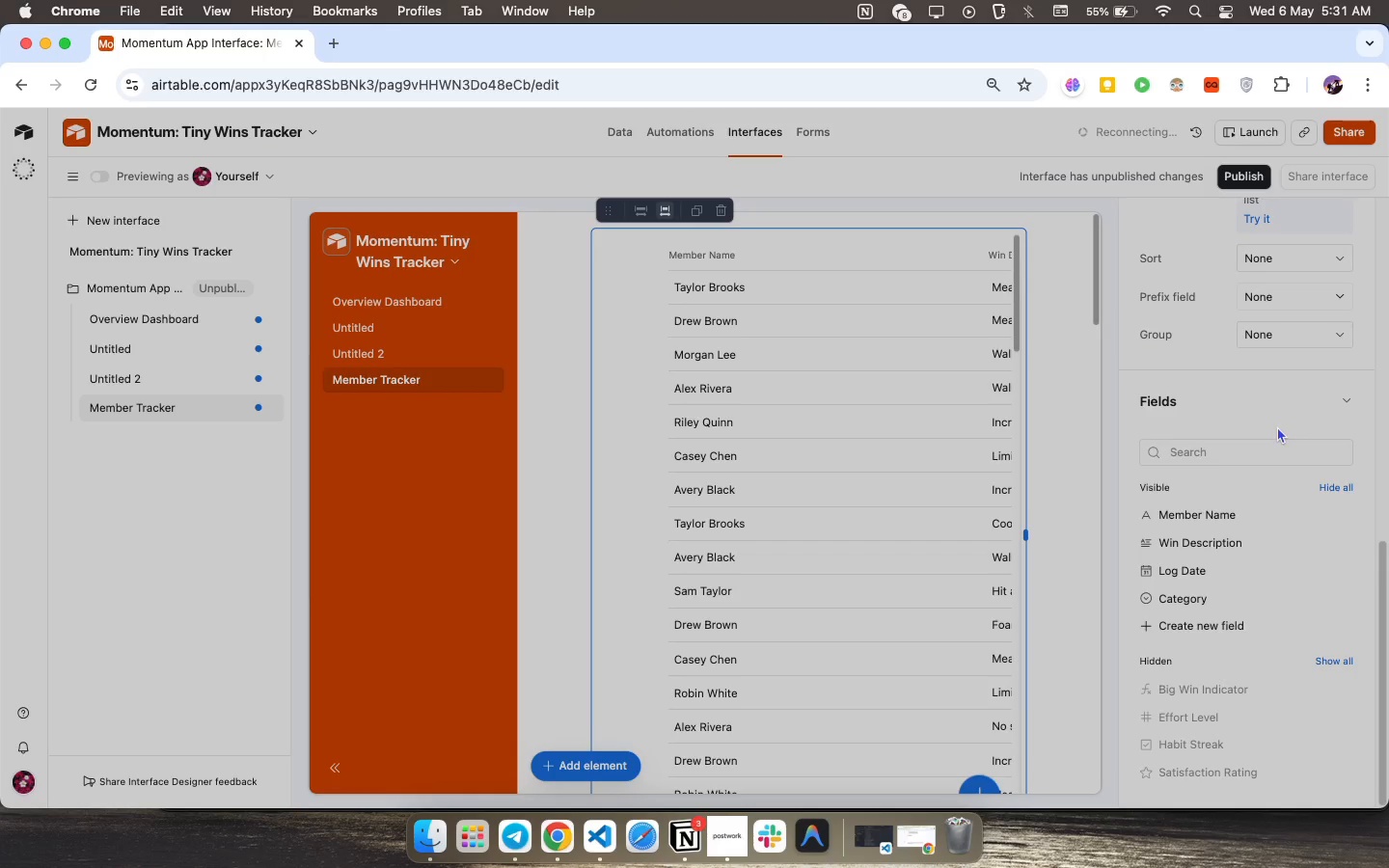 
wait(14.03)
 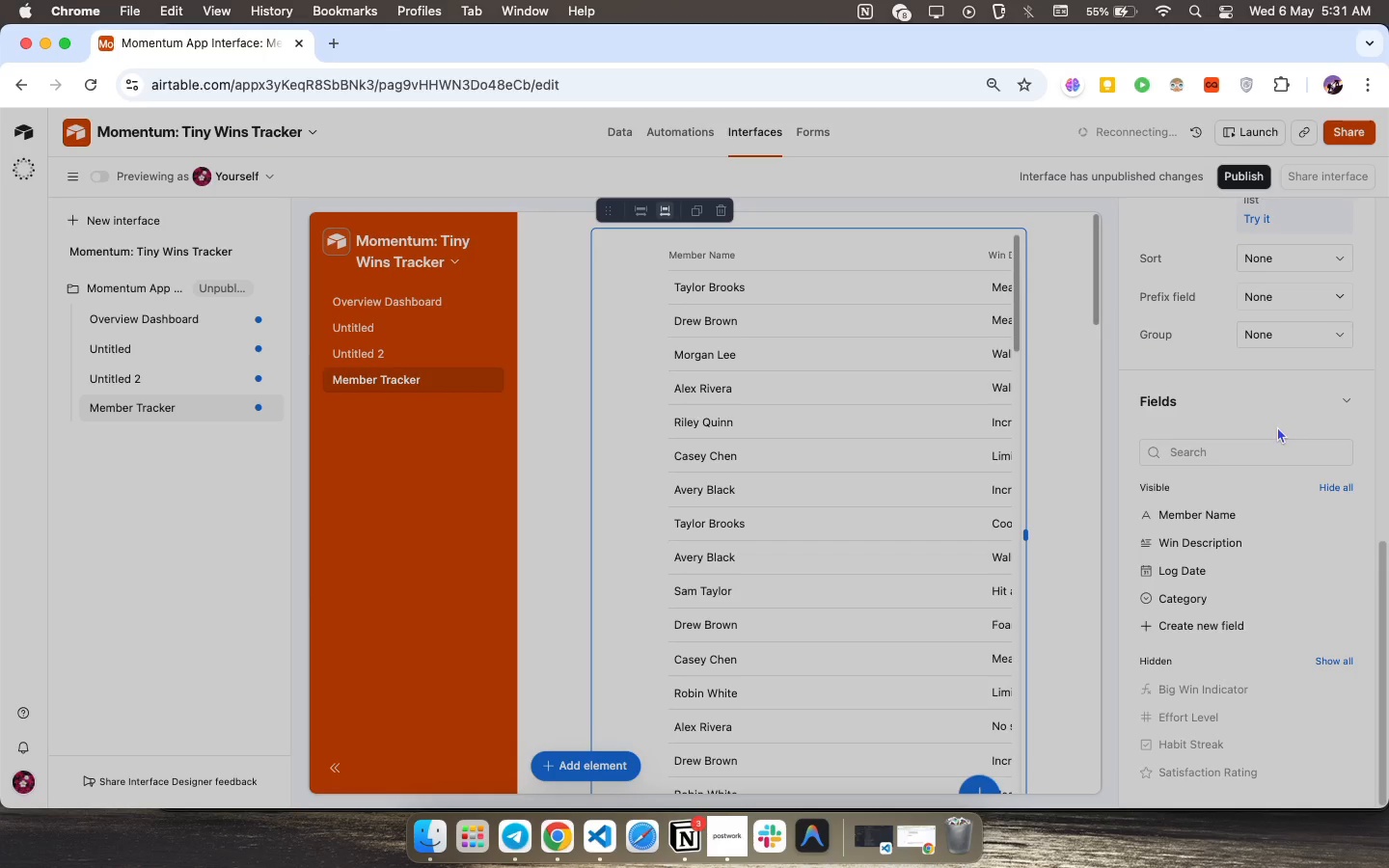 
left_click([1253, 390])
 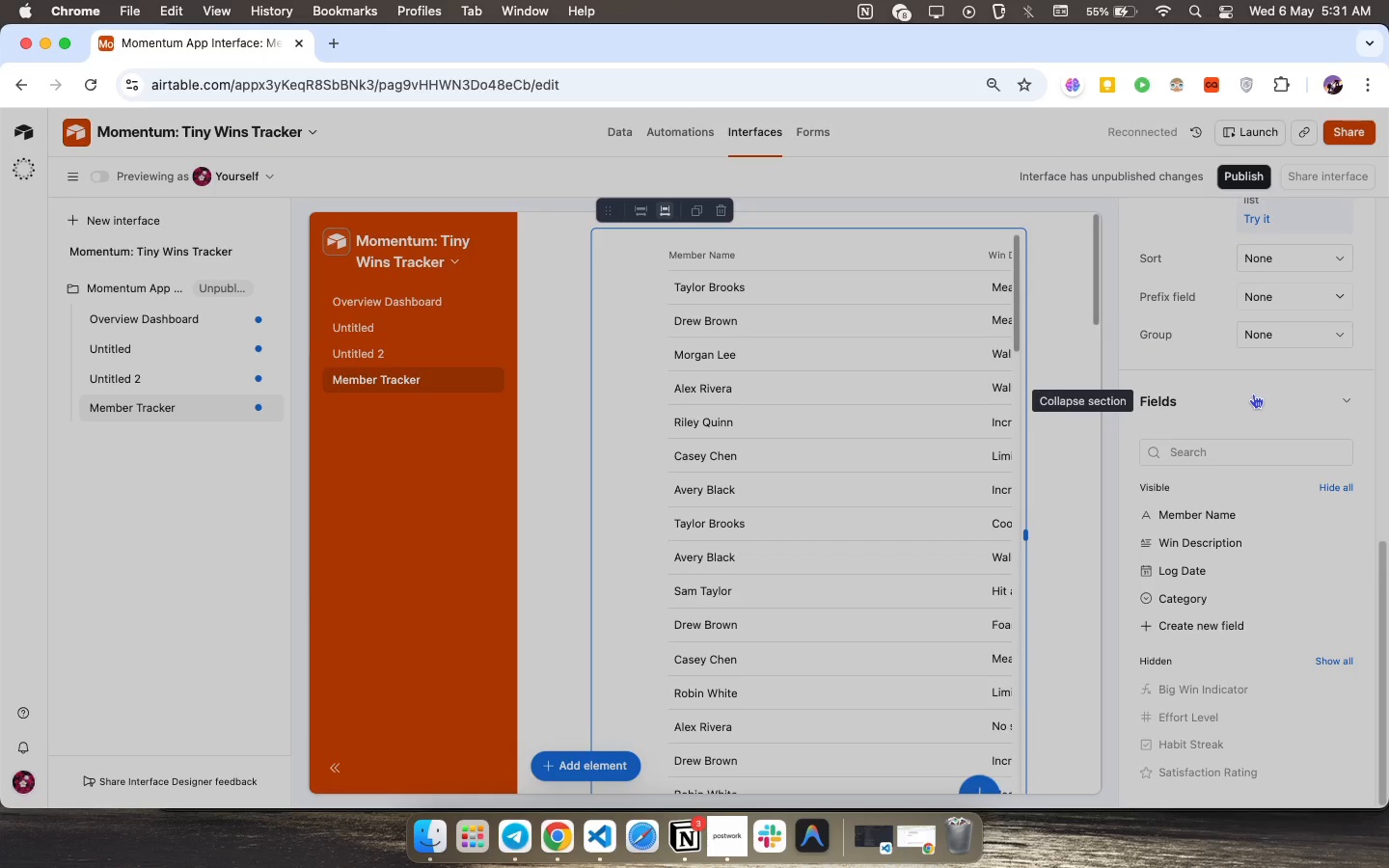 
wait(15.32)
 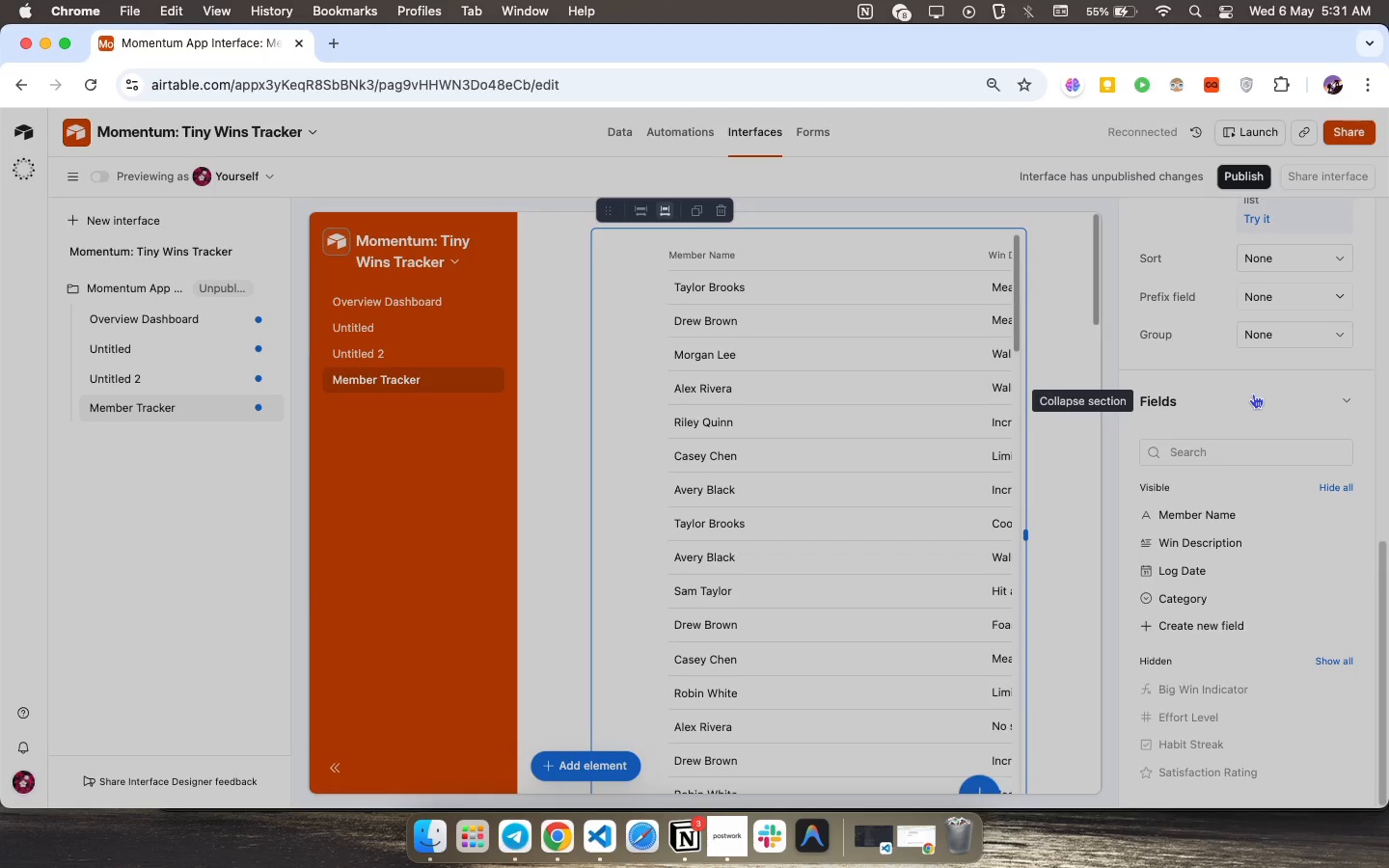 
scroll: coordinate [1369, 498], scroll_direction: up, amount: 2.0
 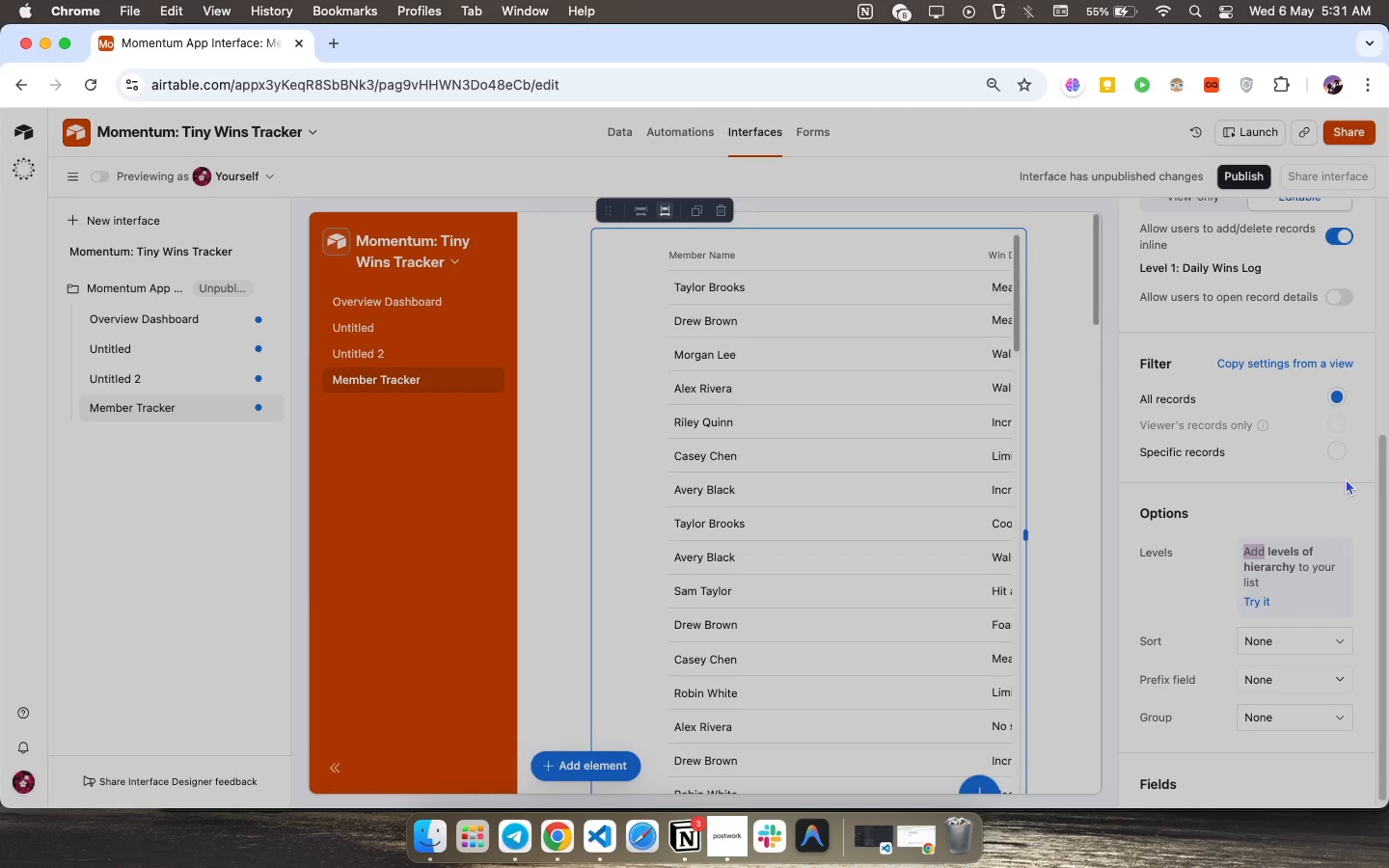 
left_click([1346, 478])
 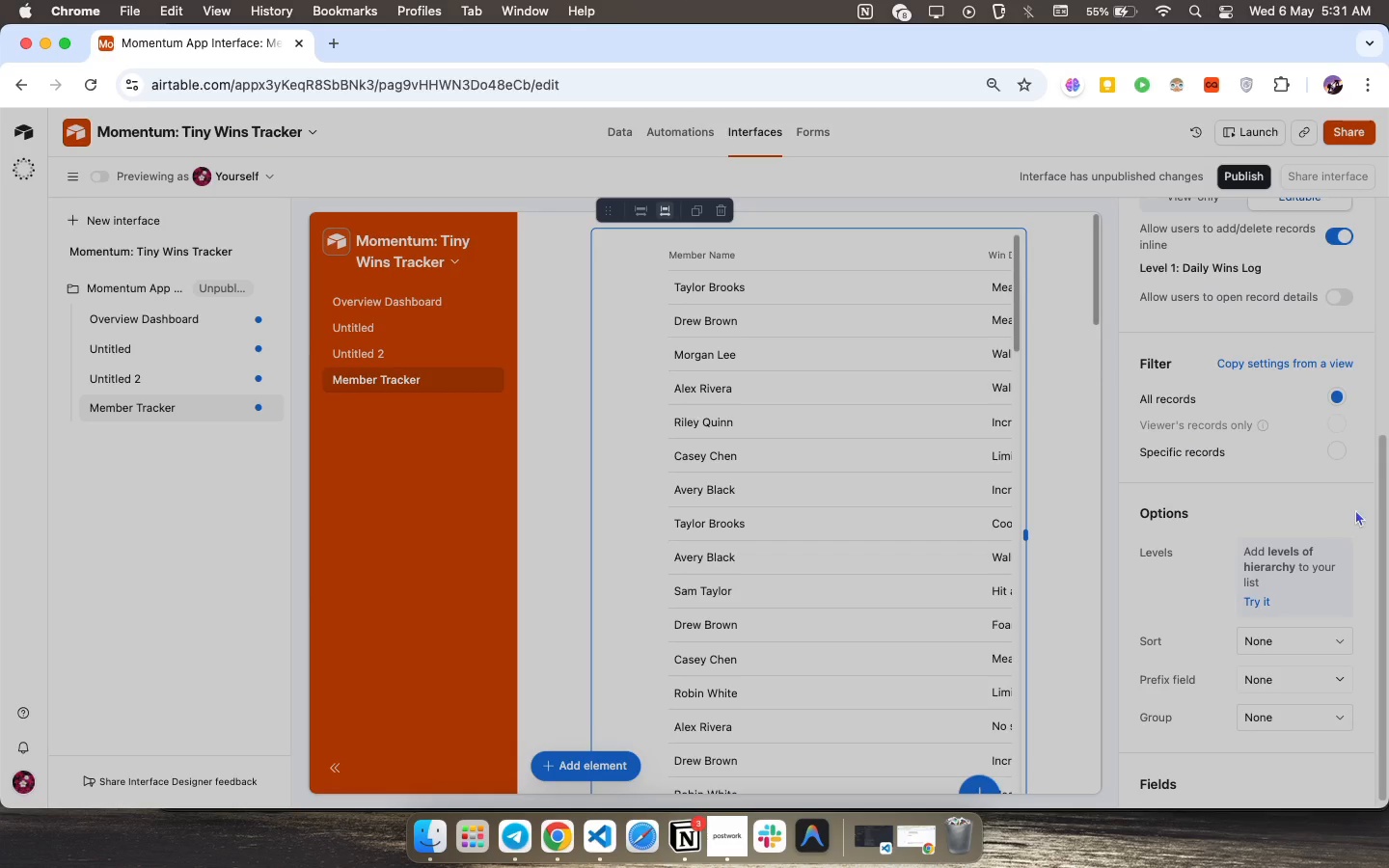 
scroll: coordinate [1316, 503], scroll_direction: up, amount: 22.0
 